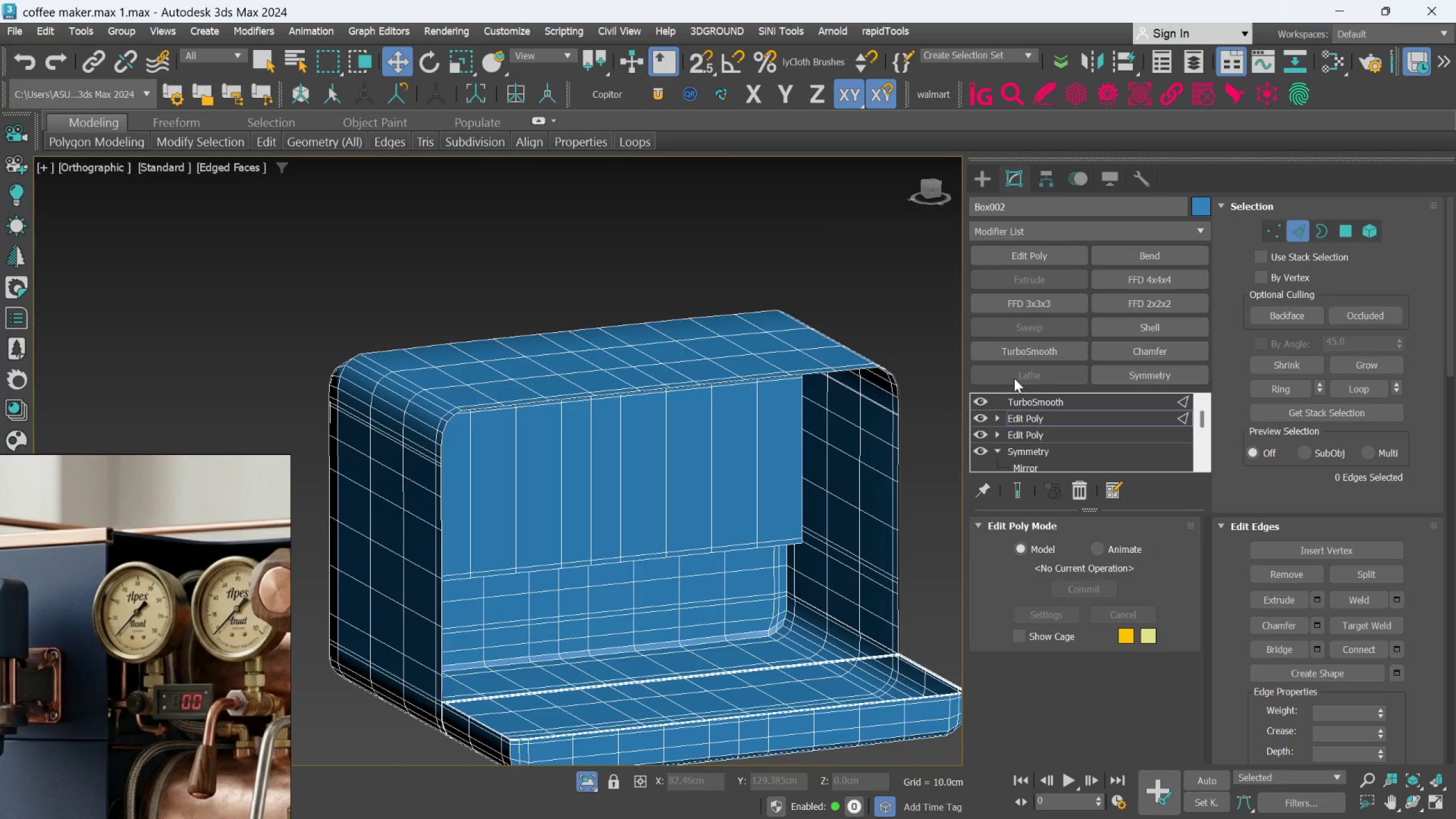 
scroll: coordinate [1057, 334], scroll_direction: up, amount: 1.0
 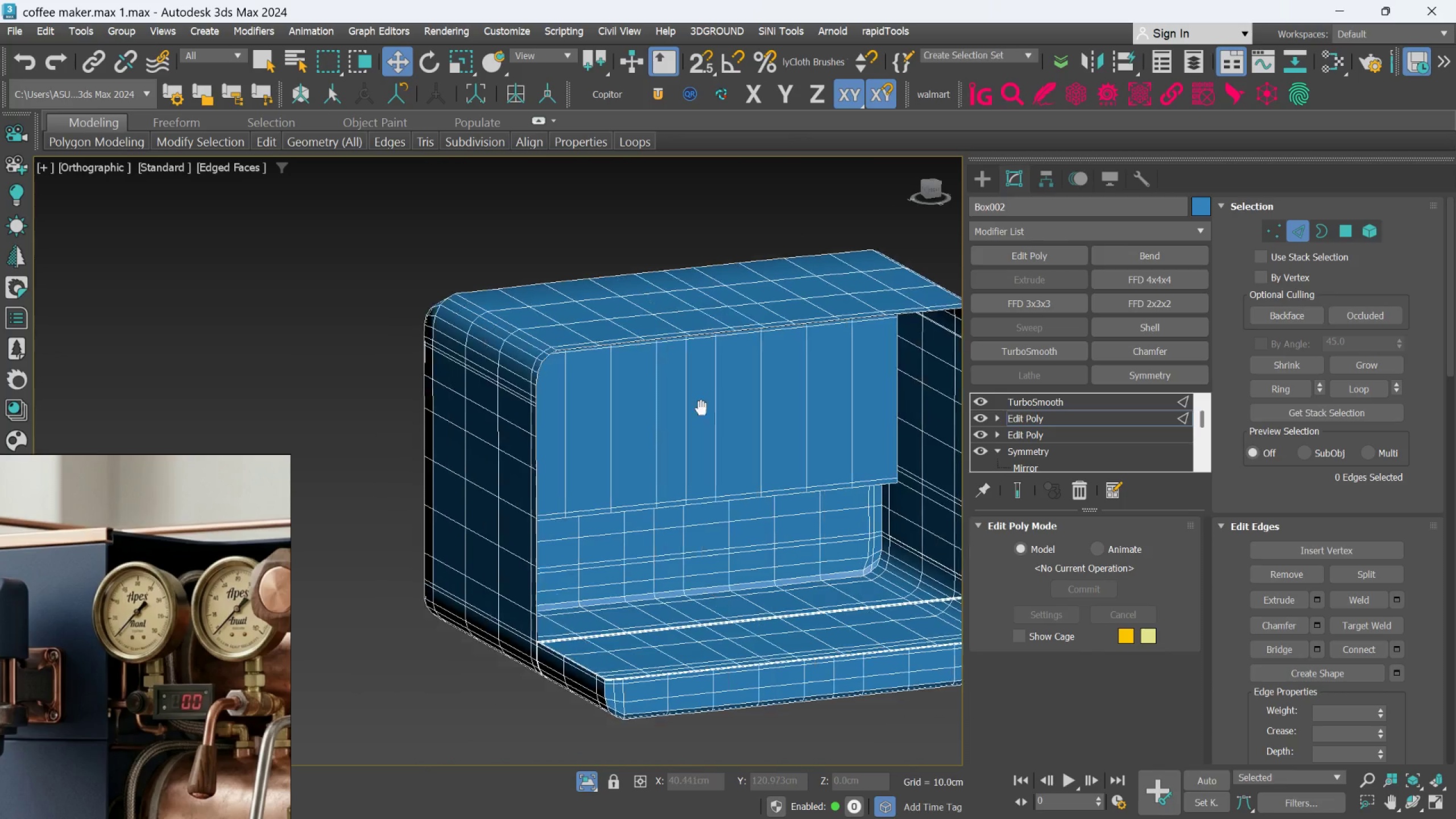 
hold_key(key=AltLeft, duration=0.56)
 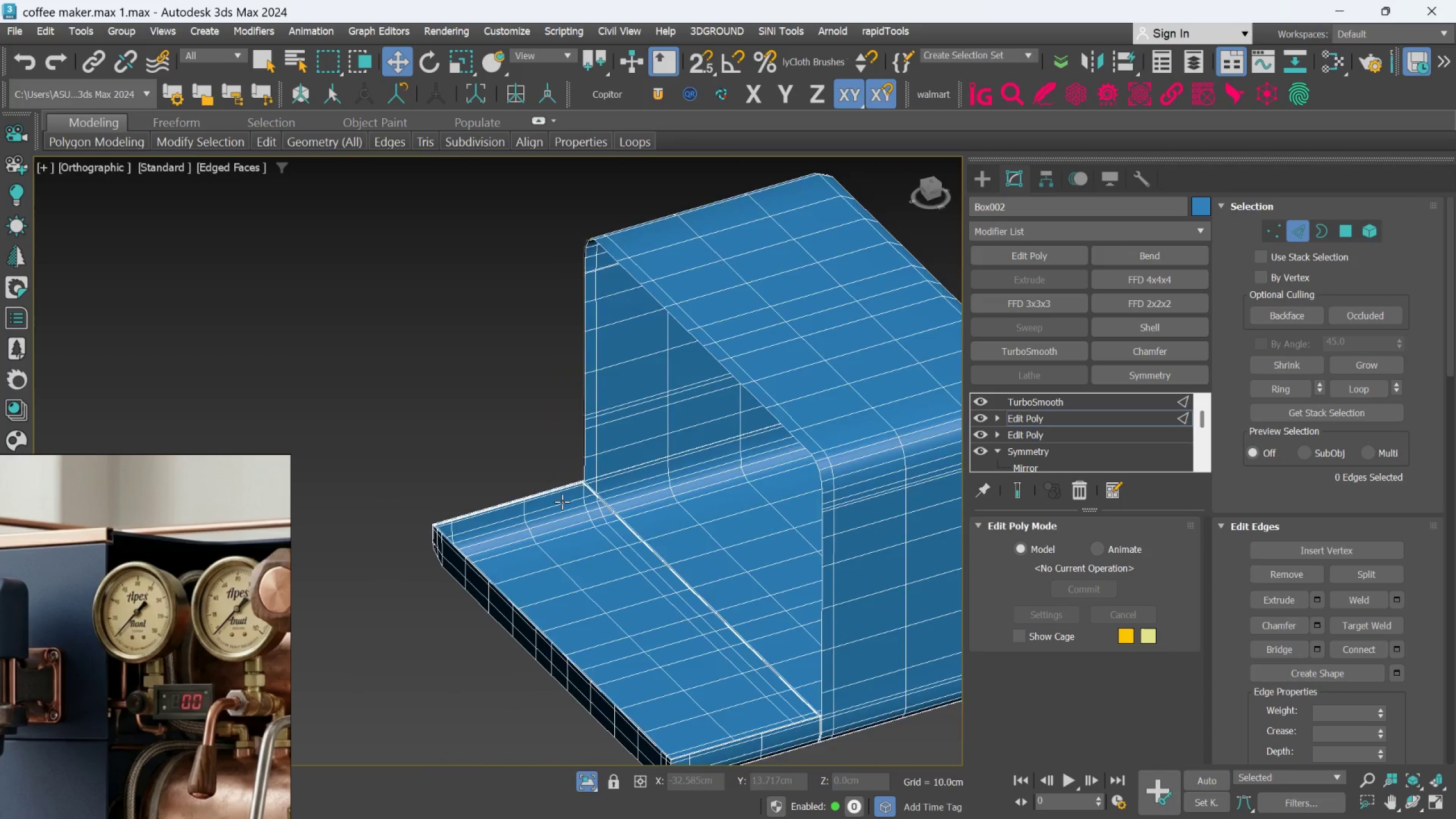 
scroll: coordinate [643, 574], scroll_direction: up, amount: 16.0
 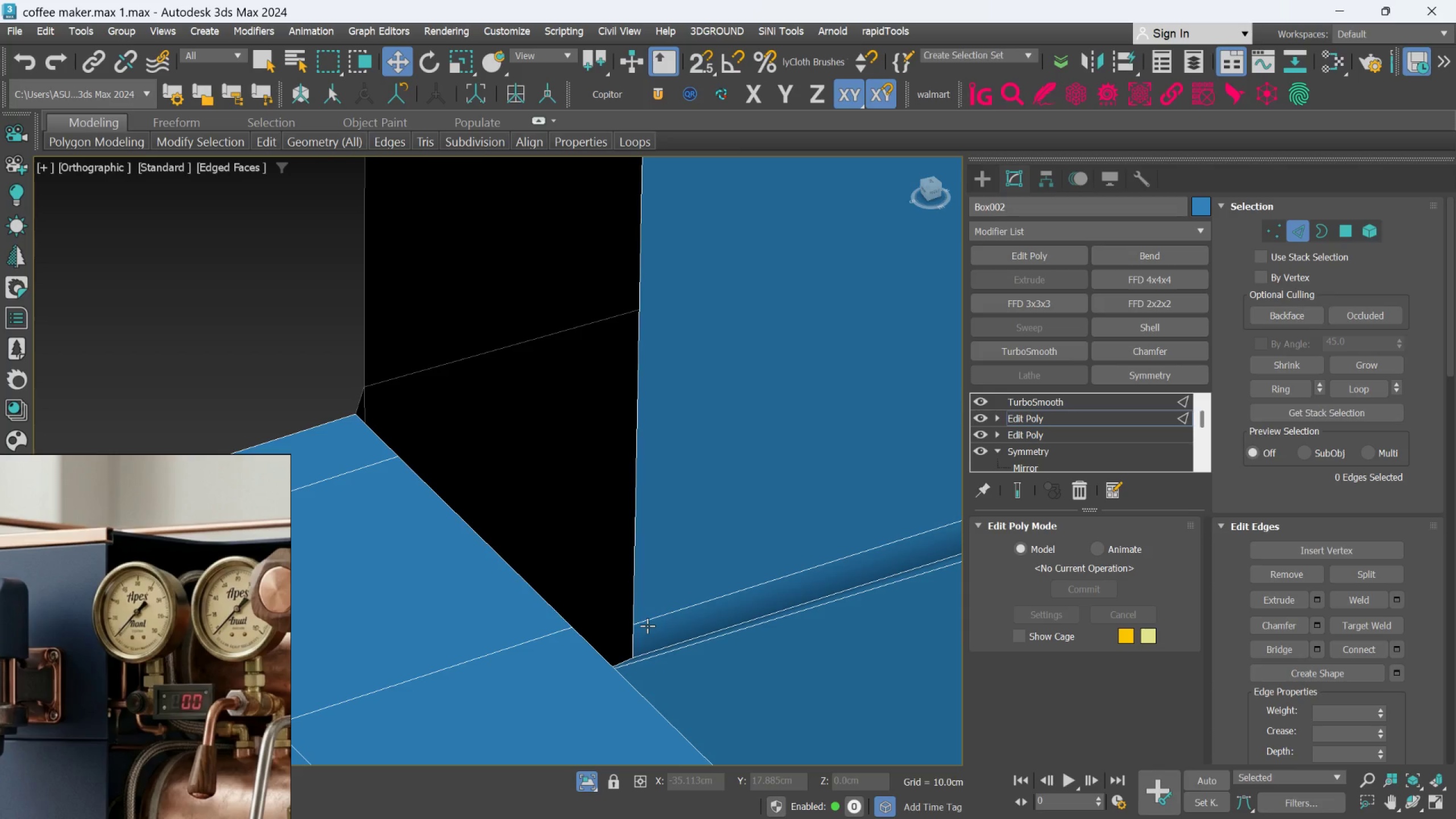 
left_click([648, 617])
 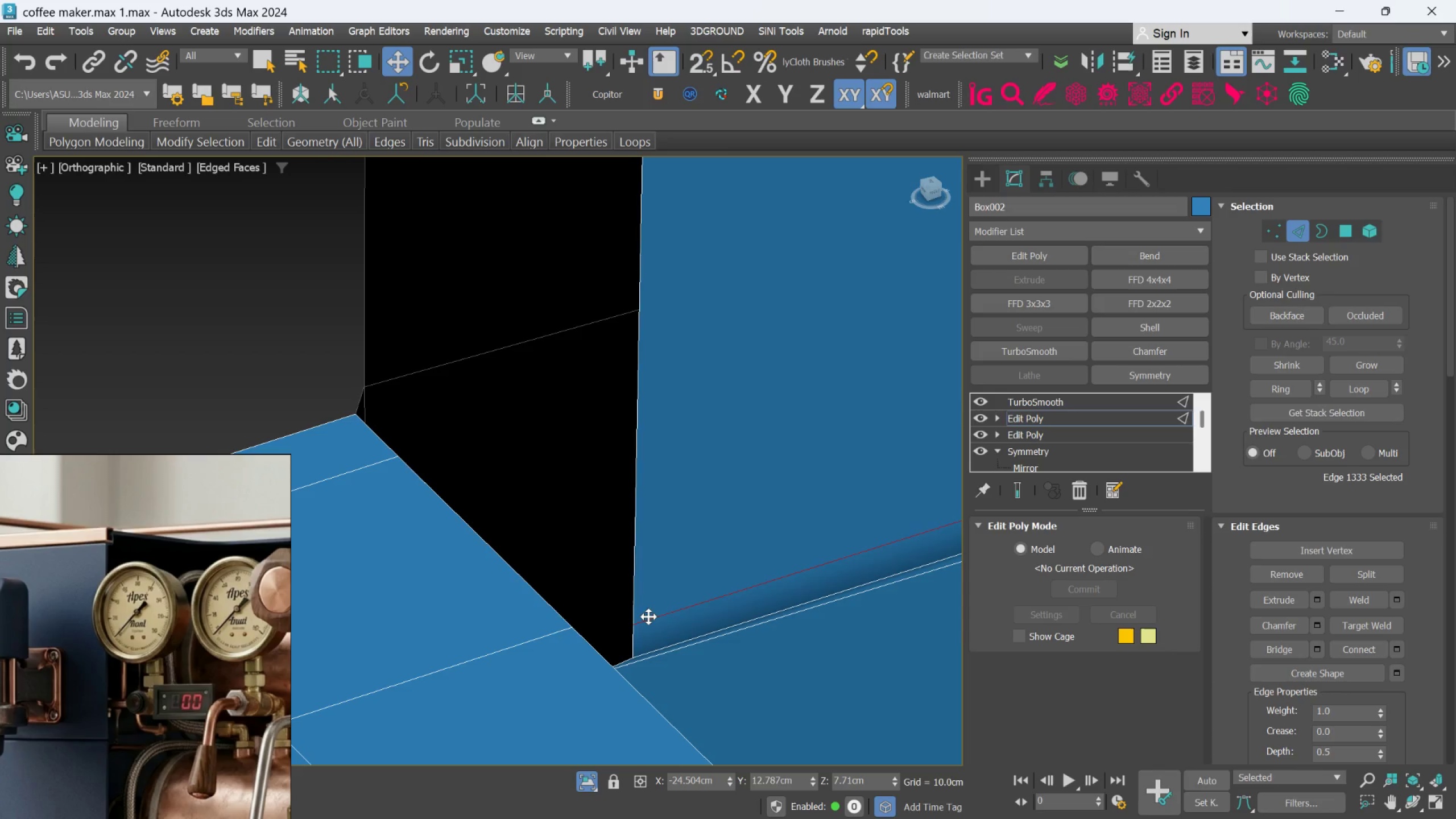 
left_click([648, 617])
 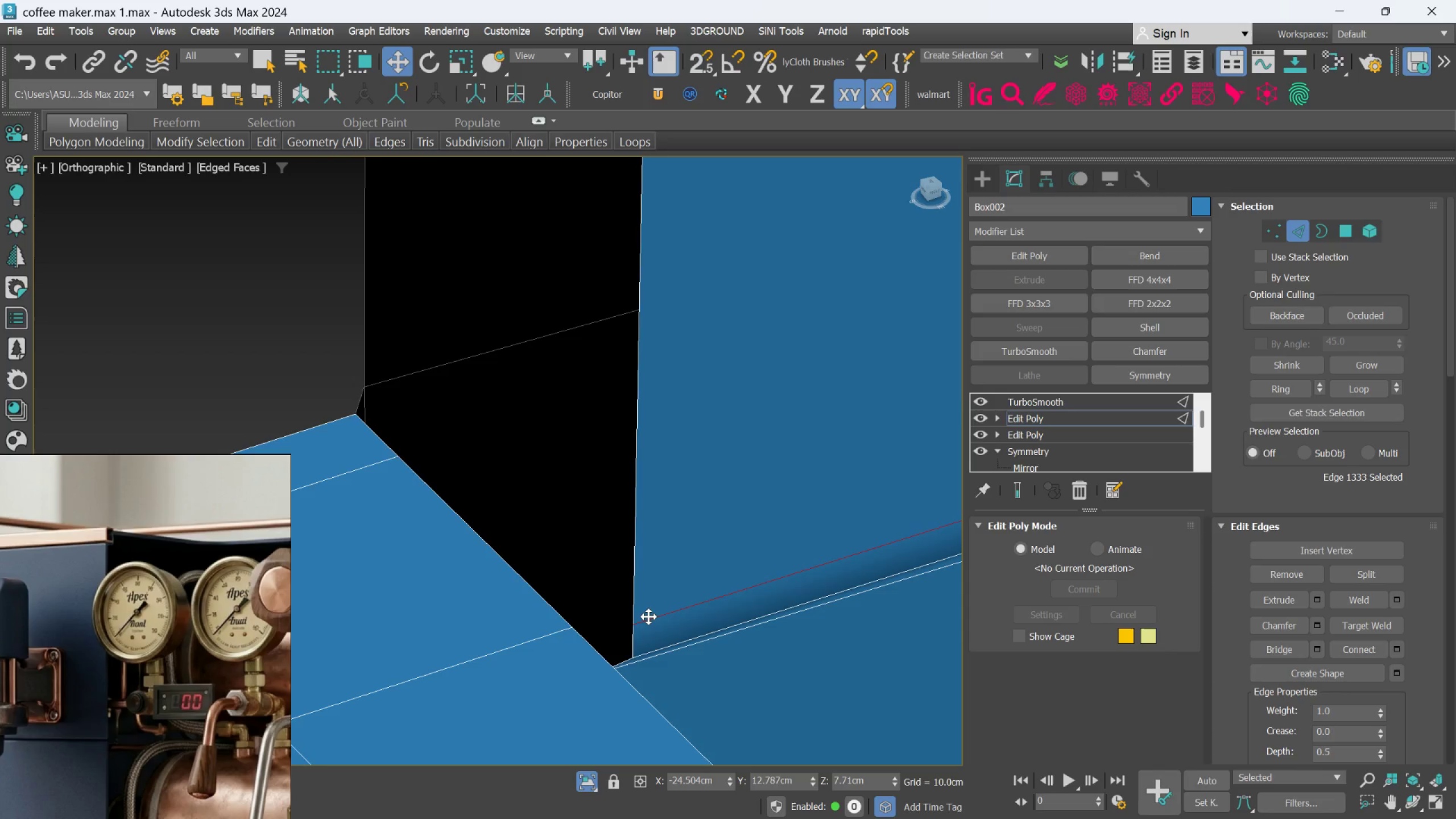 
scroll: coordinate [650, 614], scroll_direction: down, amount: 8.0
 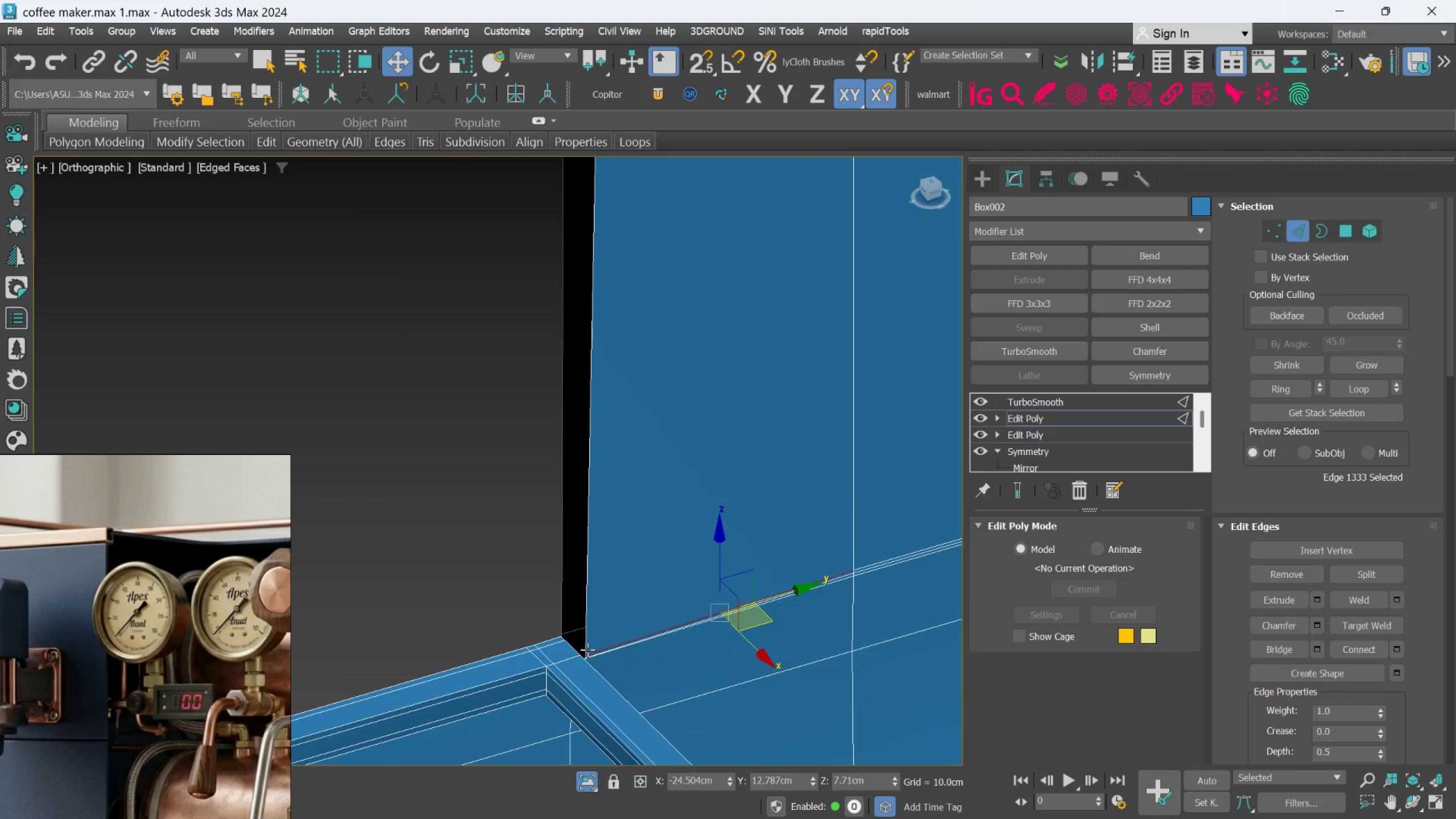 
left_click([663, 661])
 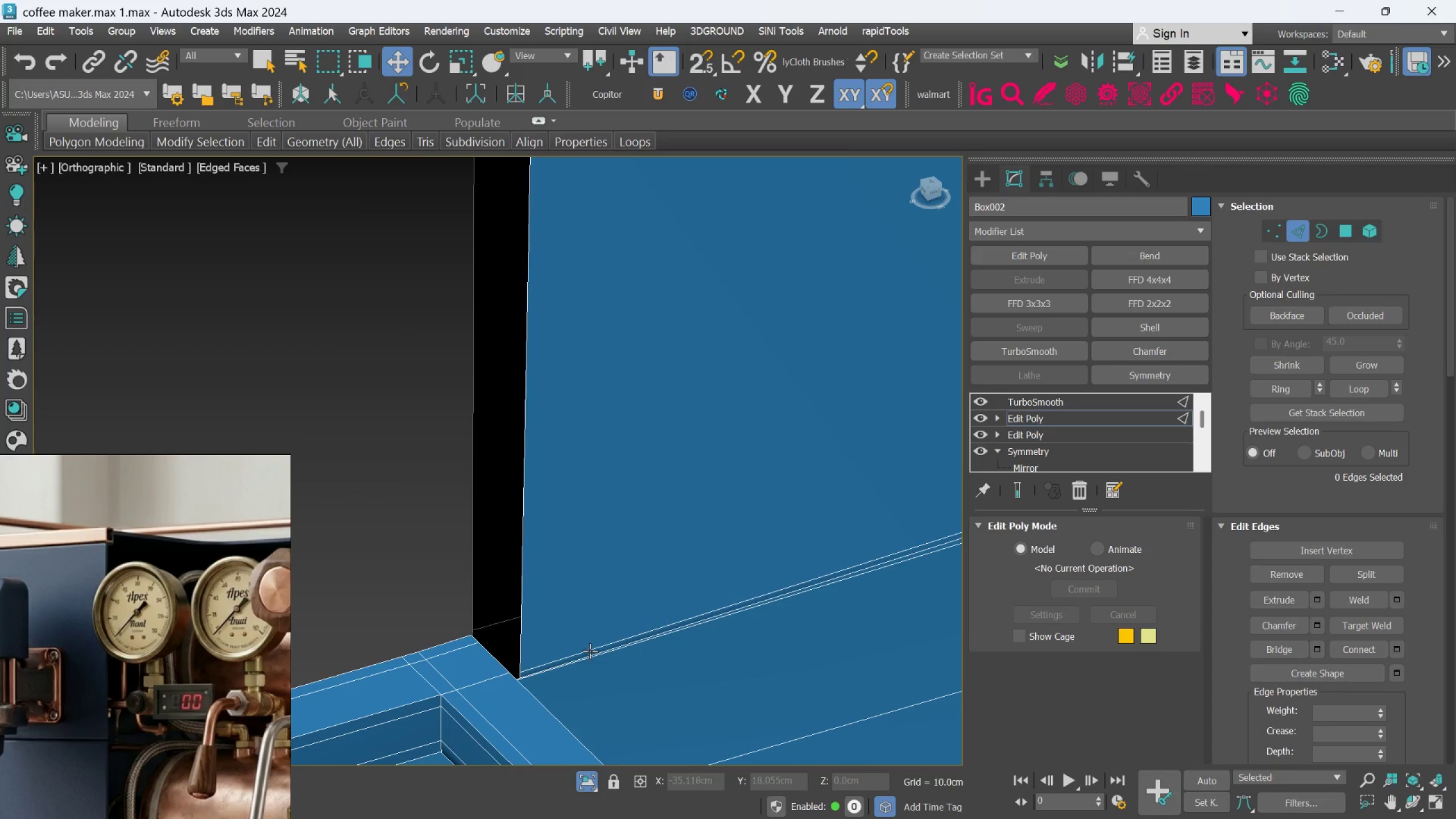 
scroll: coordinate [651, 638], scroll_direction: up, amount: 2.0
 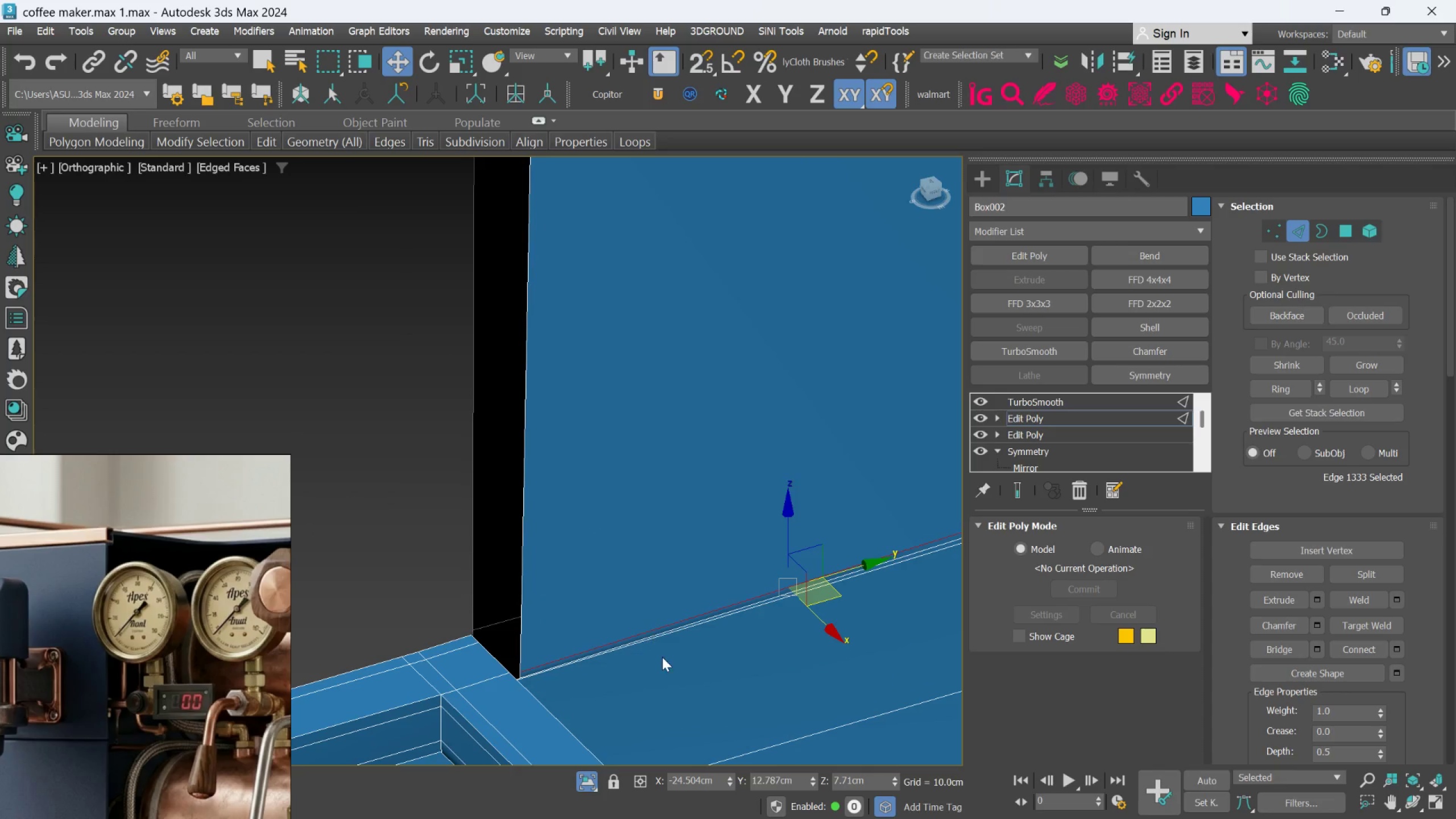 
double_click([590, 650])
 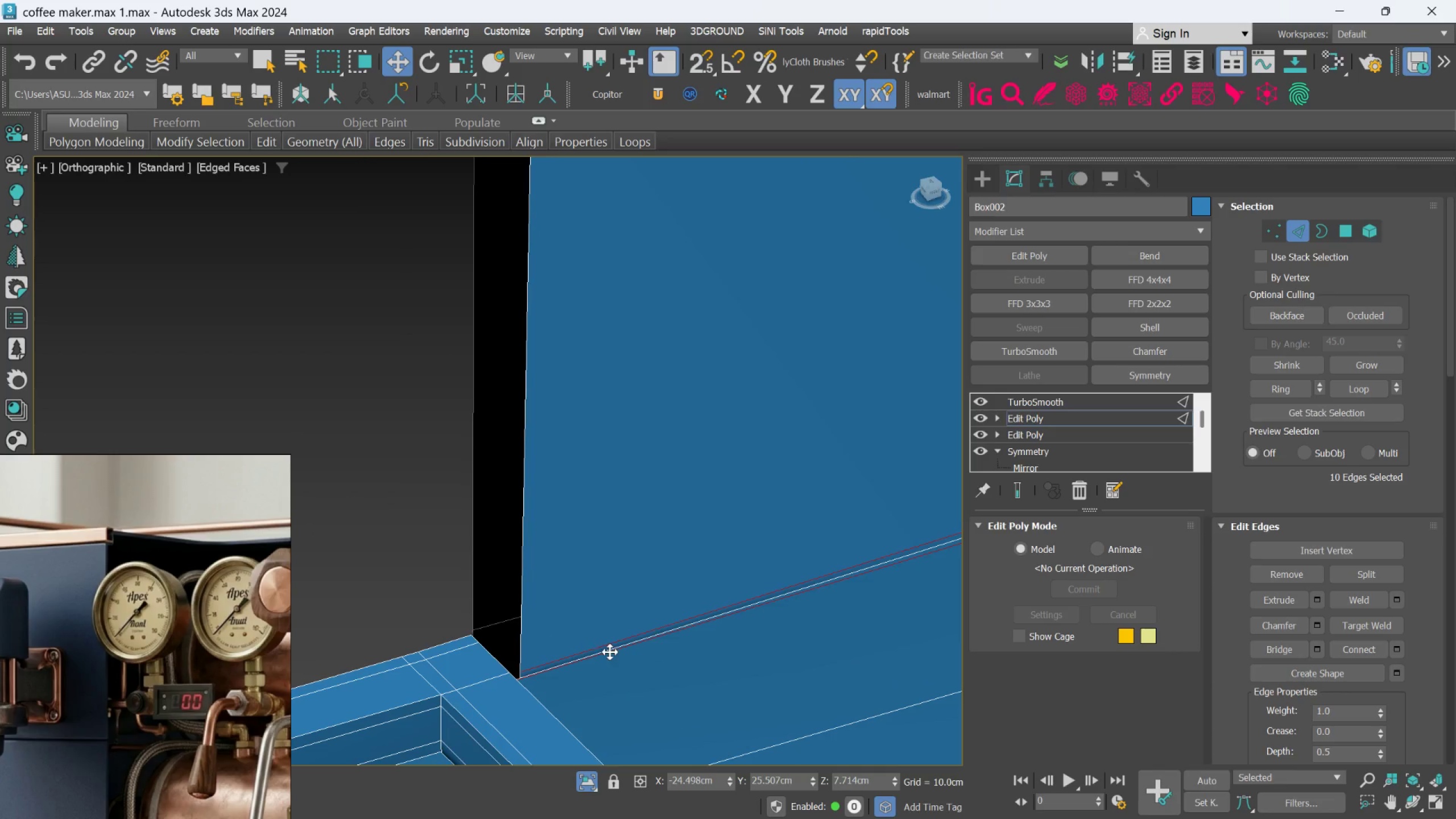 
scroll: coordinate [610, 652], scroll_direction: up, amount: 1.0
 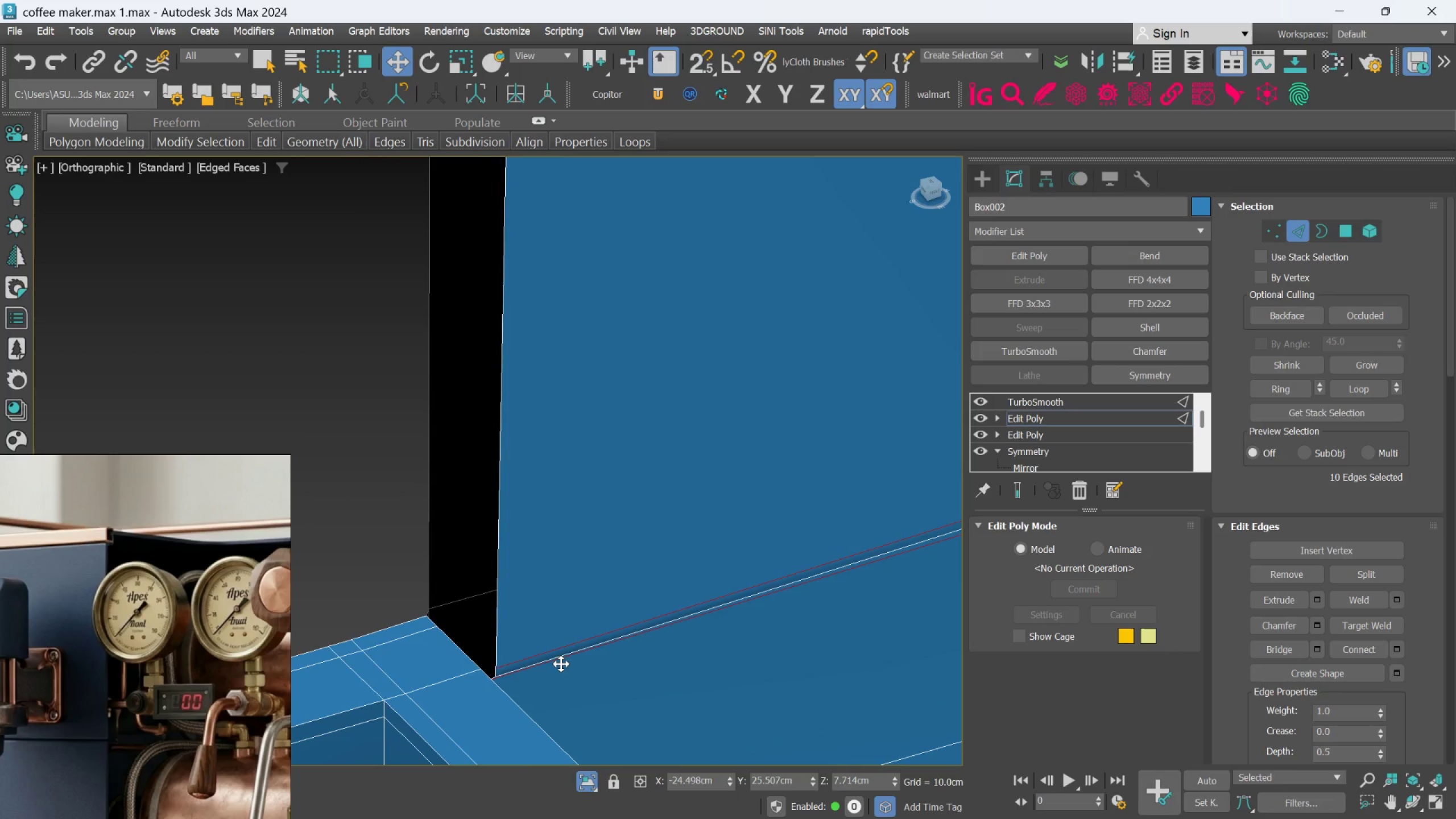 
scroll: coordinate [504, 631], scroll_direction: down, amount: 3.0
 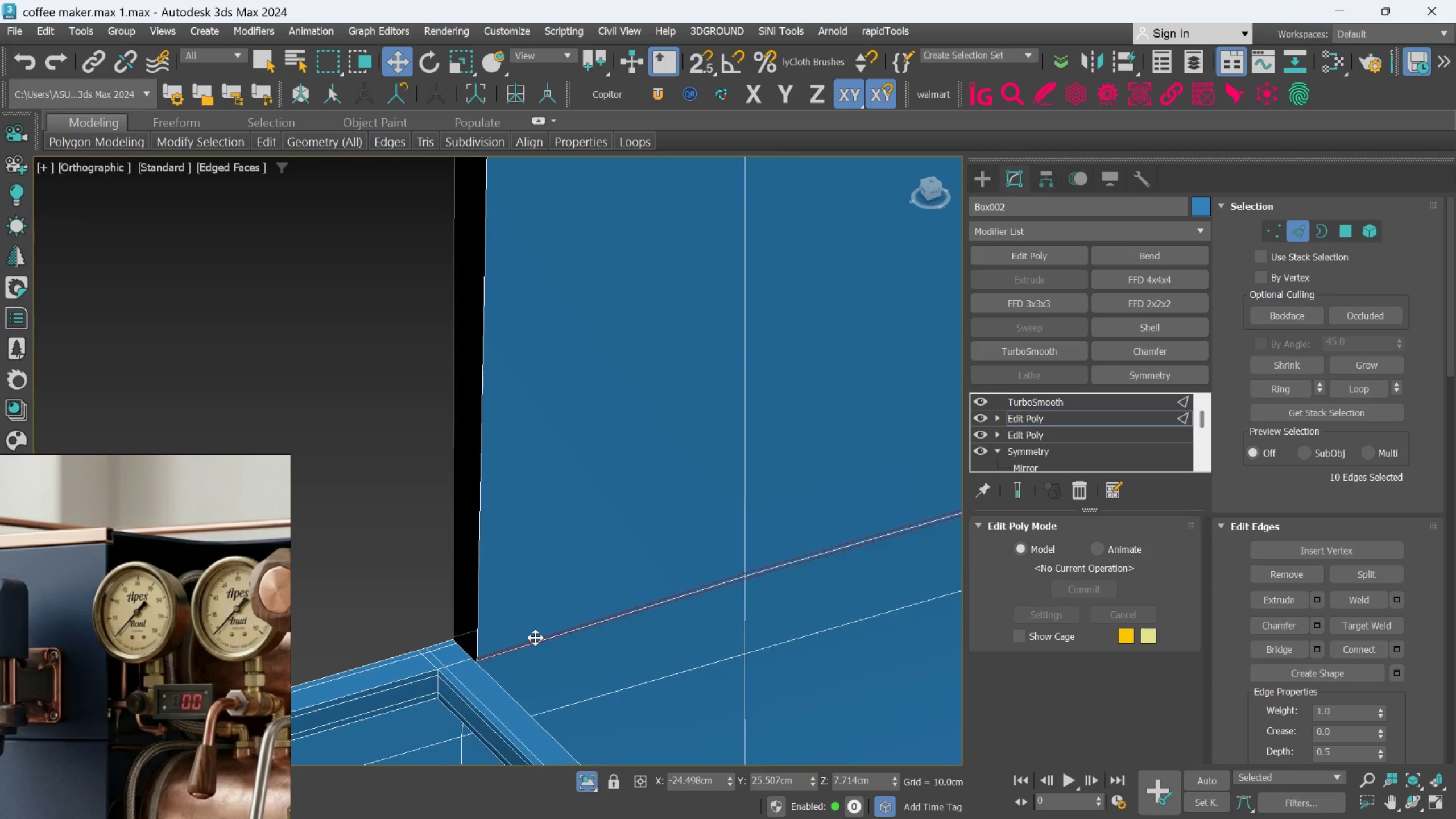 
scroll: coordinate [535, 637], scroll_direction: up, amount: 2.0
 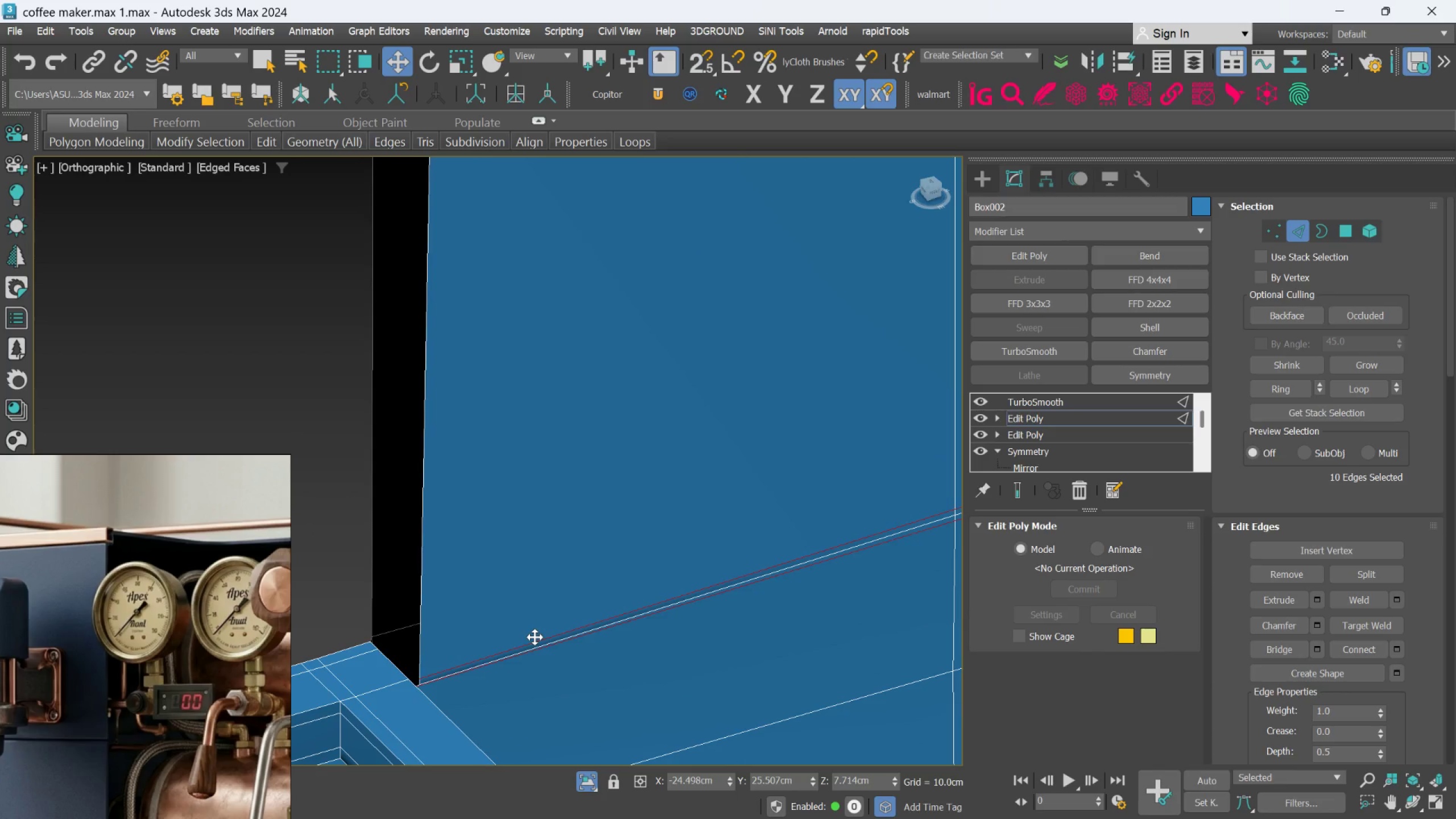 
scroll: coordinate [535, 637], scroll_direction: down, amount: 3.0
 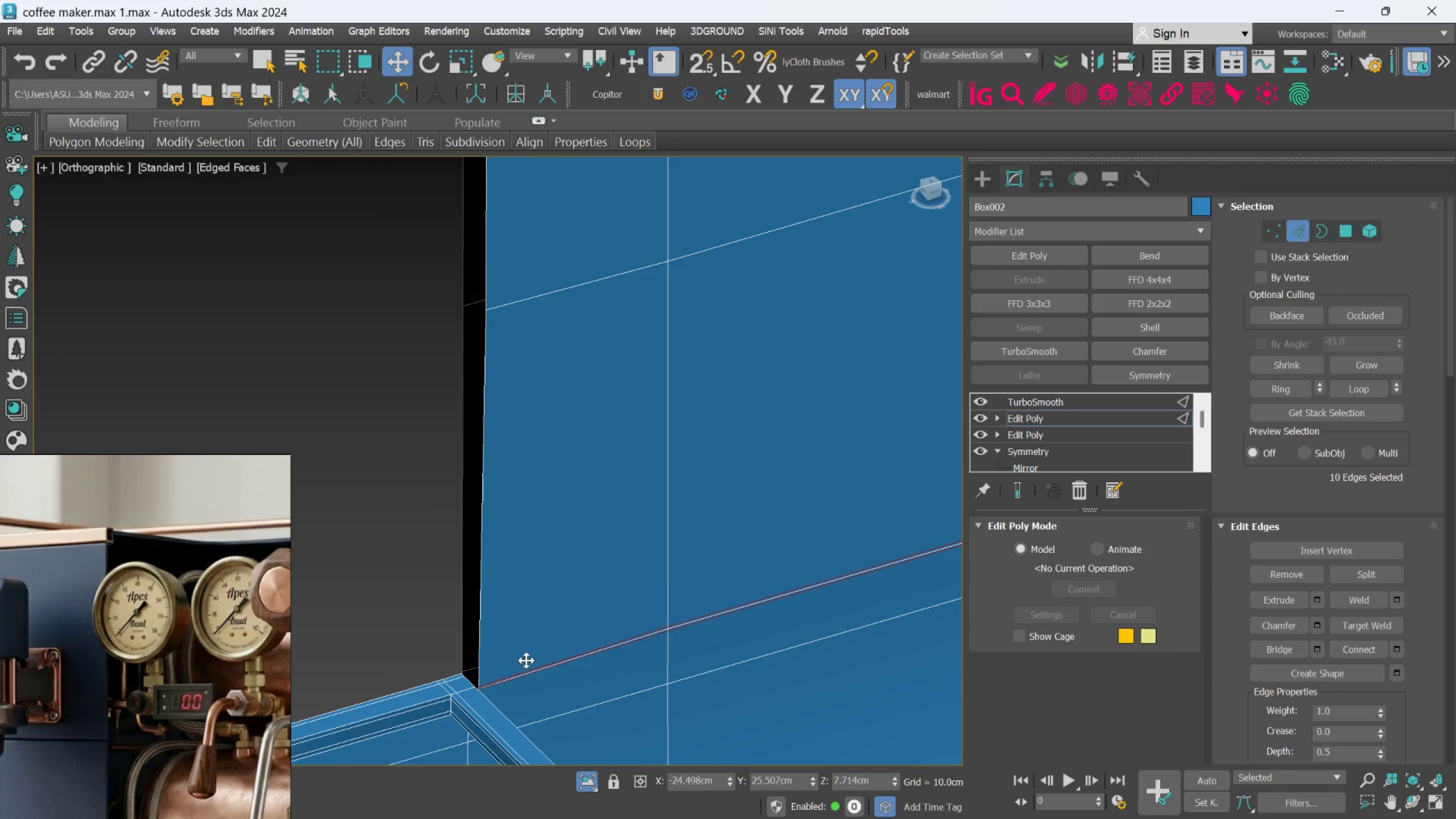 
scroll: coordinate [491, 674], scroll_direction: up, amount: 1.0
 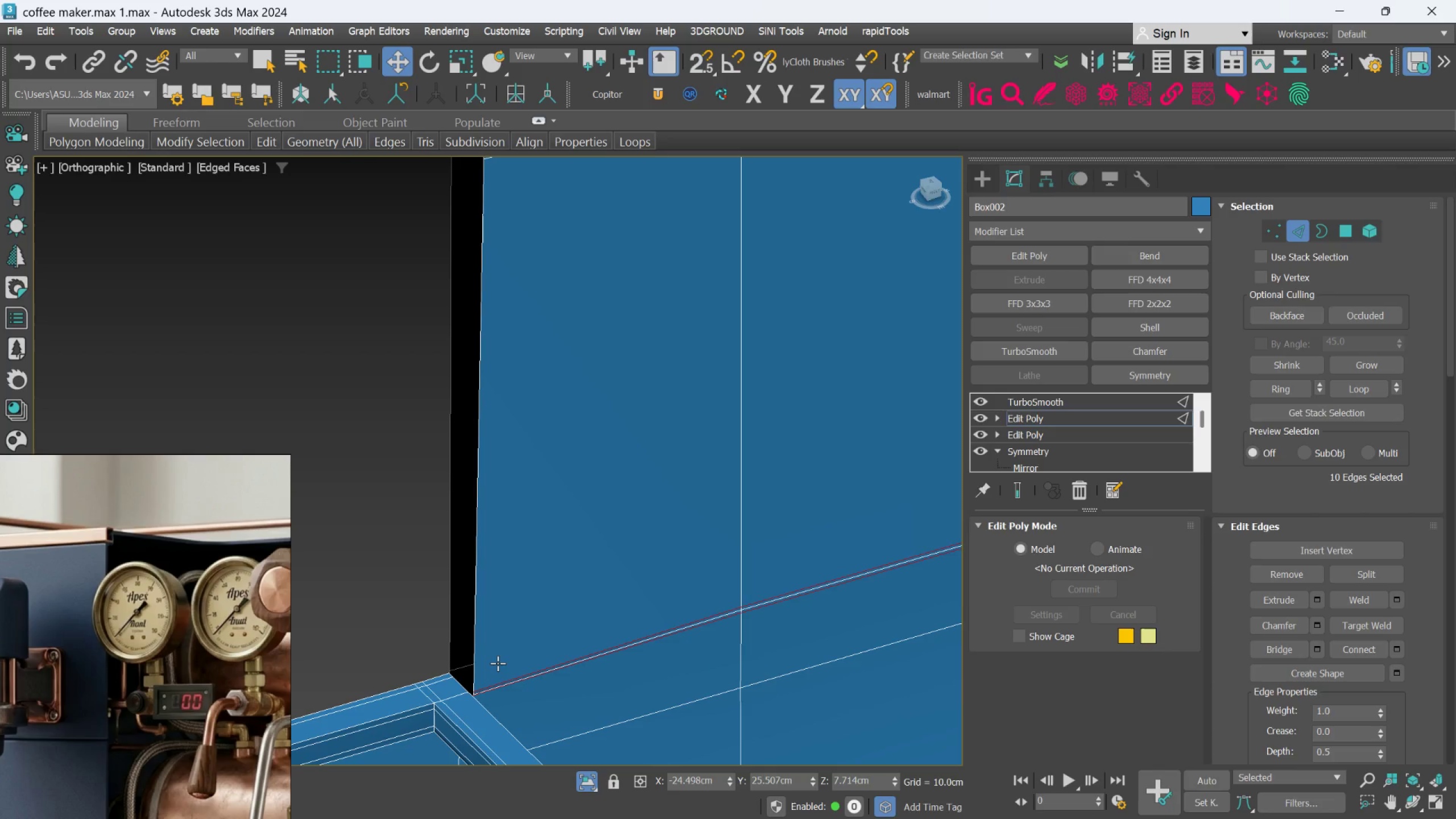 
key(Alt+1)
 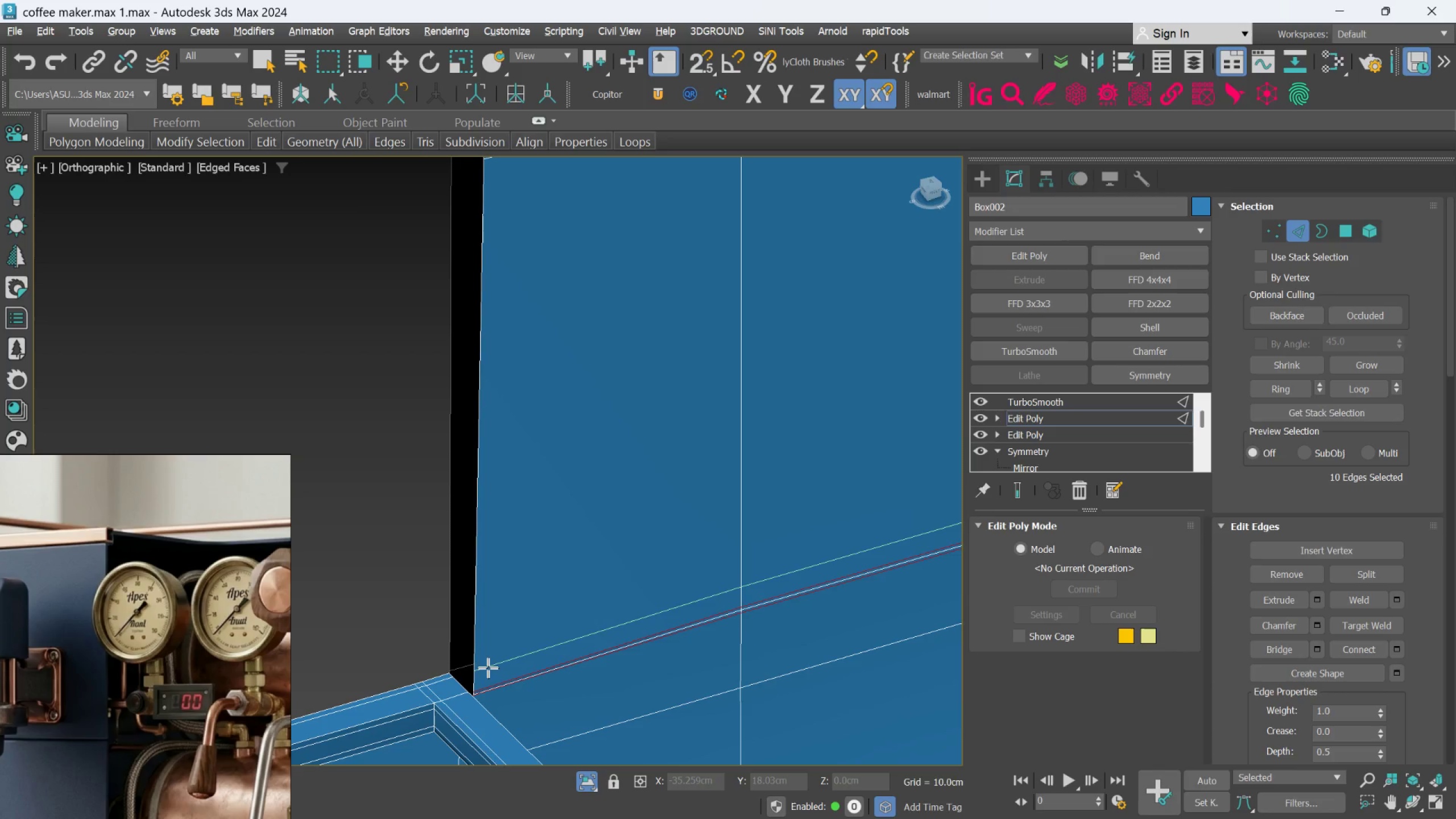 
scroll: coordinate [488, 668], scroll_direction: up, amount: 2.0
 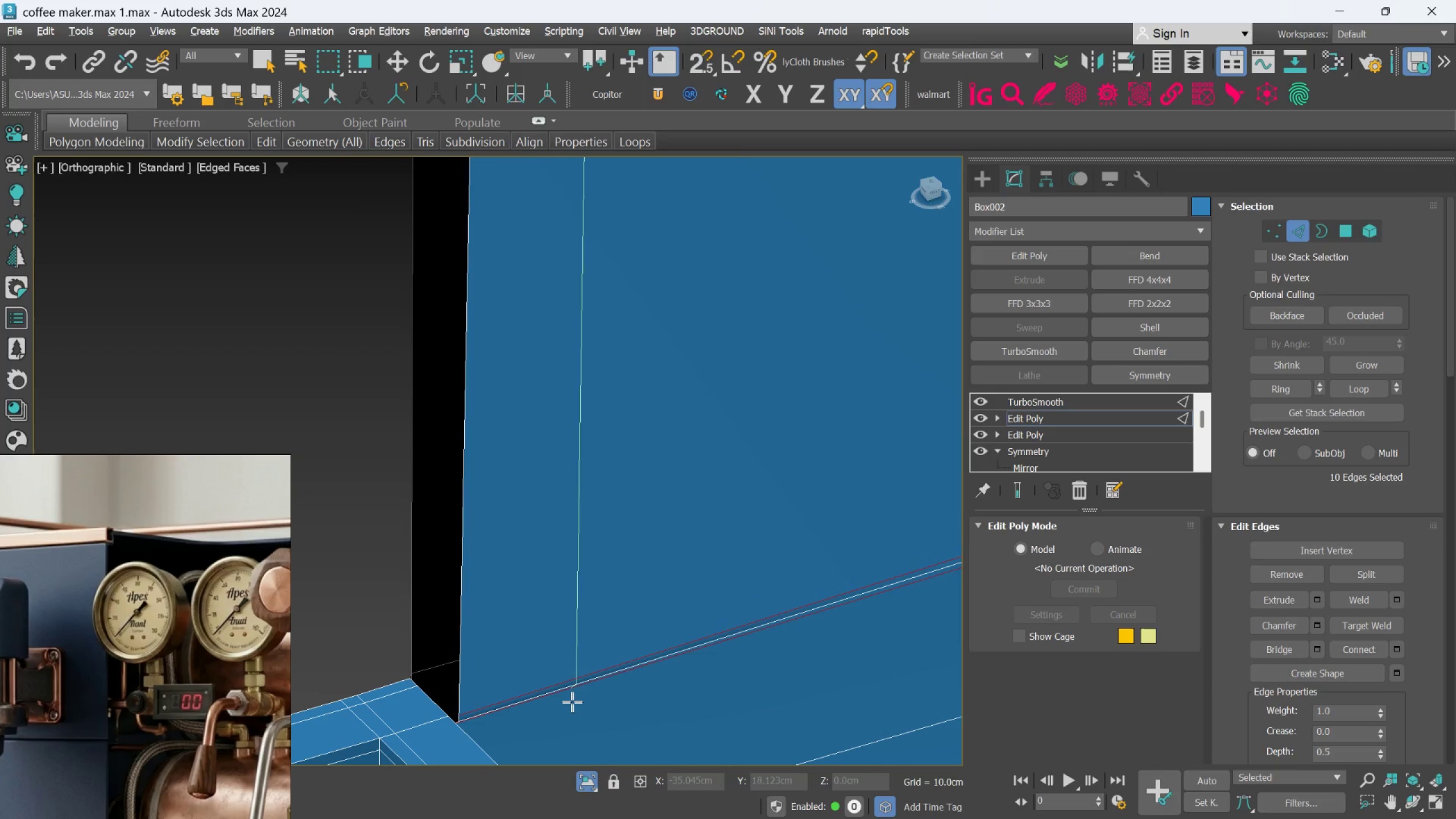 
scroll: coordinate [575, 697], scroll_direction: down, amount: 3.0
 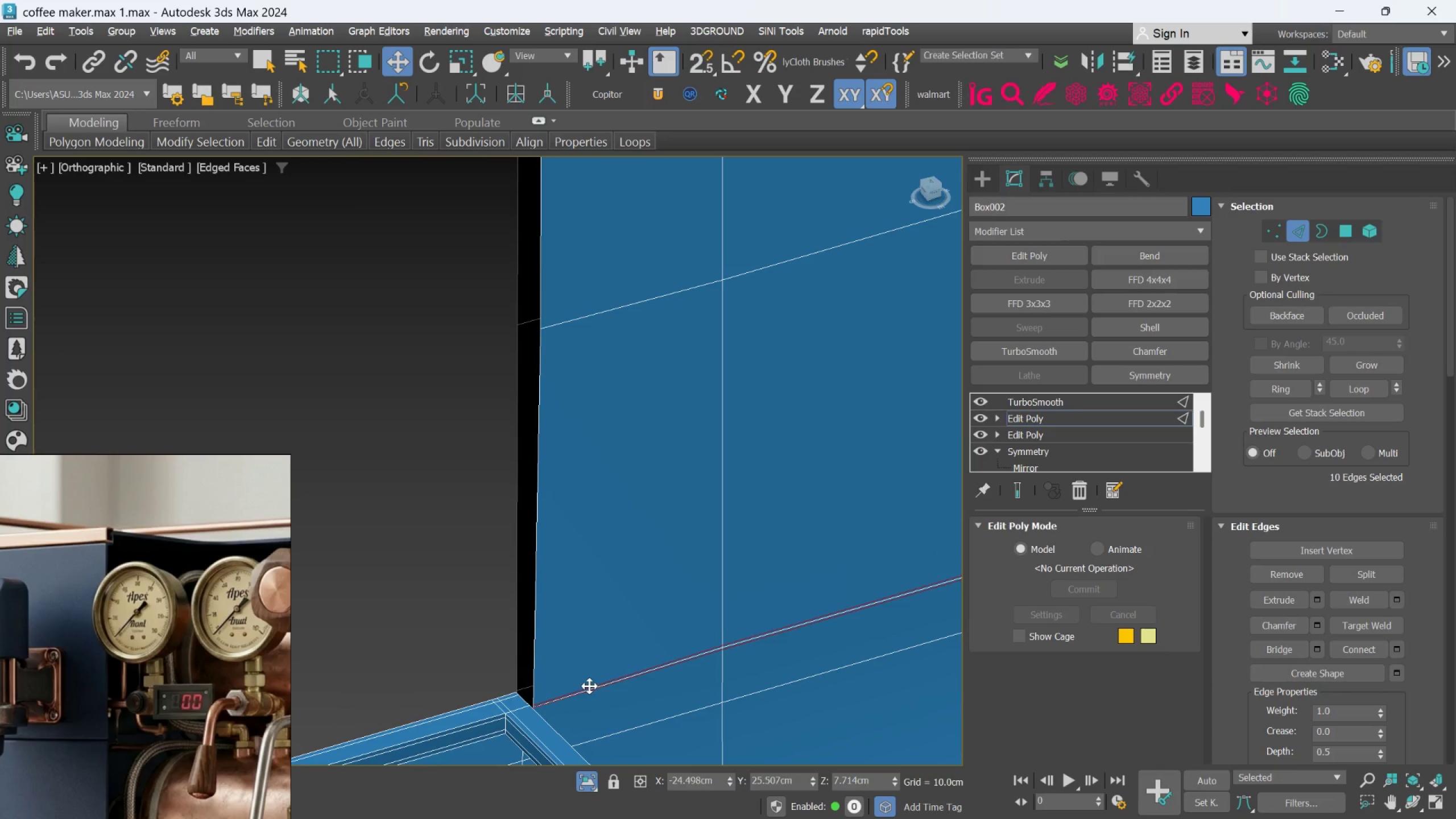 
hold_key(key=AltLeft, duration=0.67)
 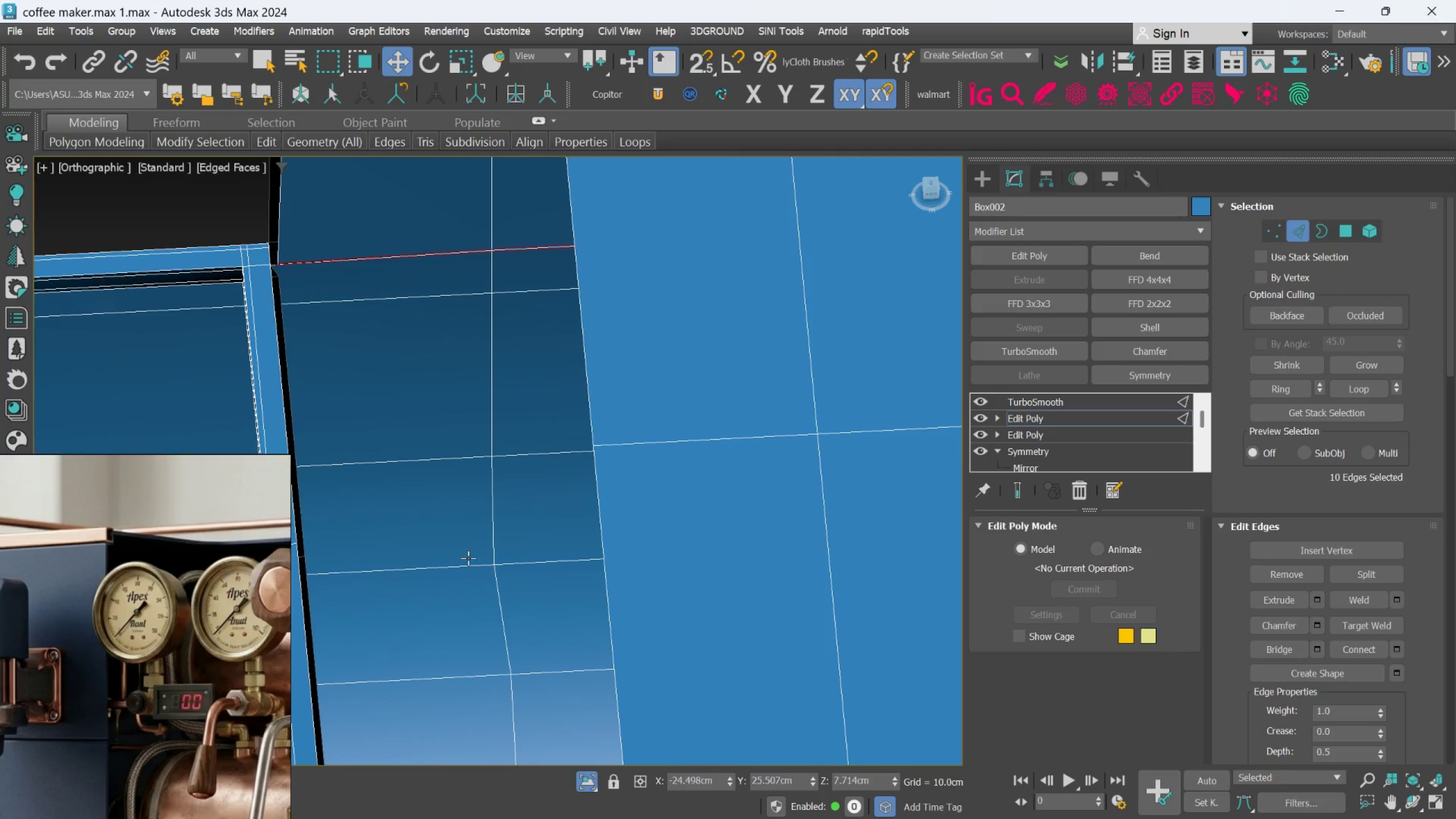 
hold_key(key=AltLeft, duration=0.43)
 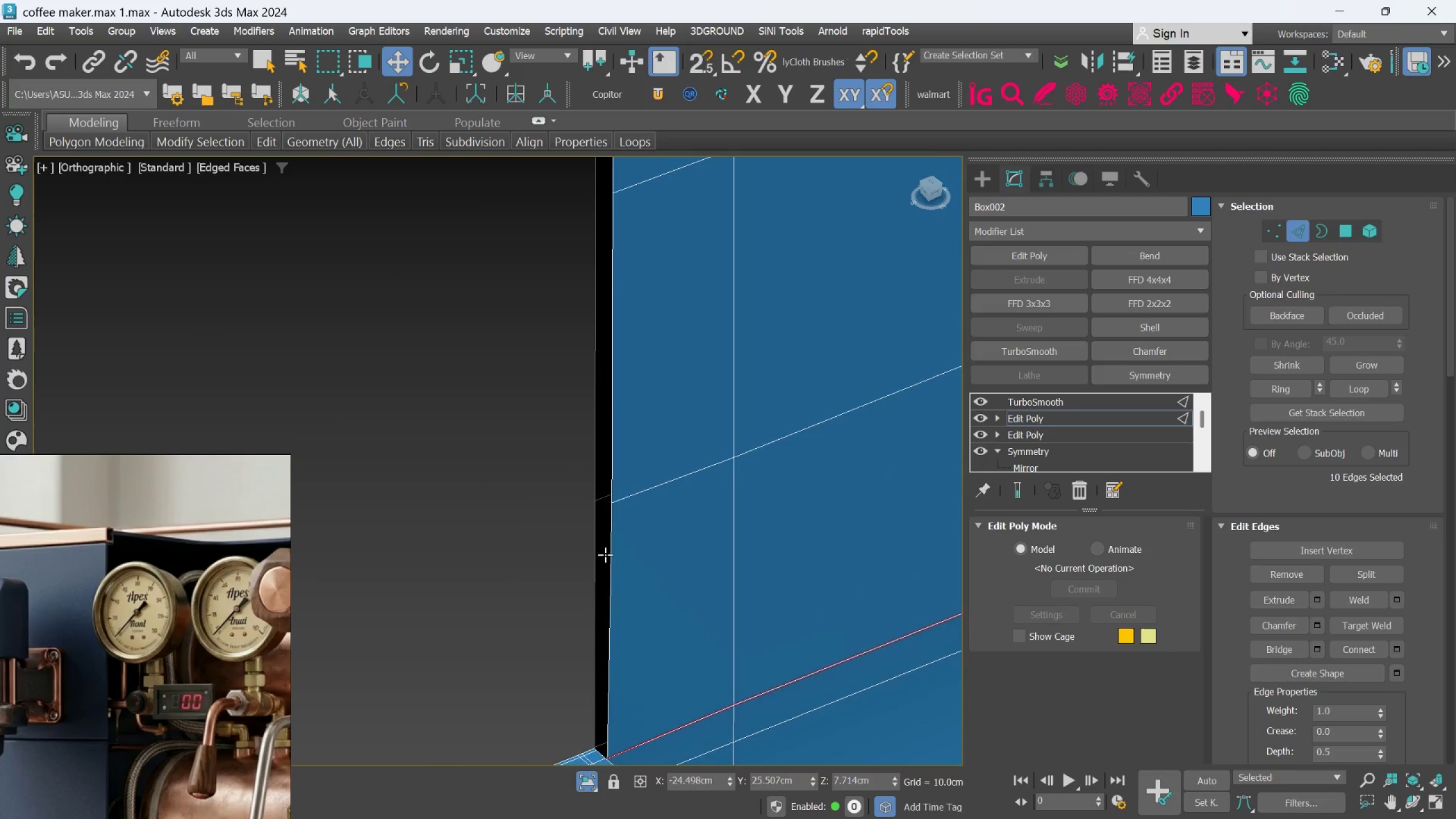 
scroll: coordinate [461, 546], scroll_direction: down, amount: 1.0
 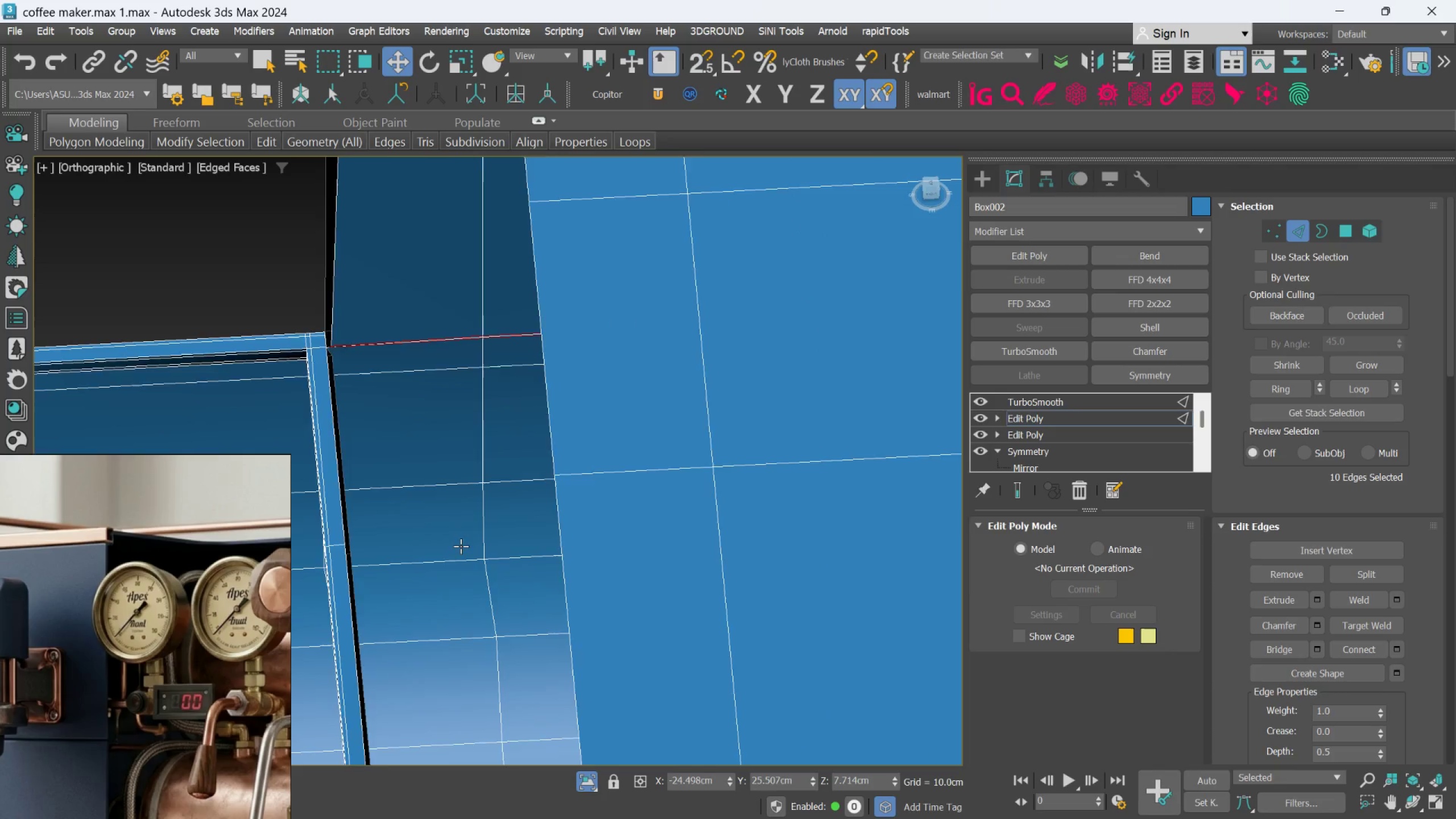 
hold_key(key=AltLeft, duration=0.44)
 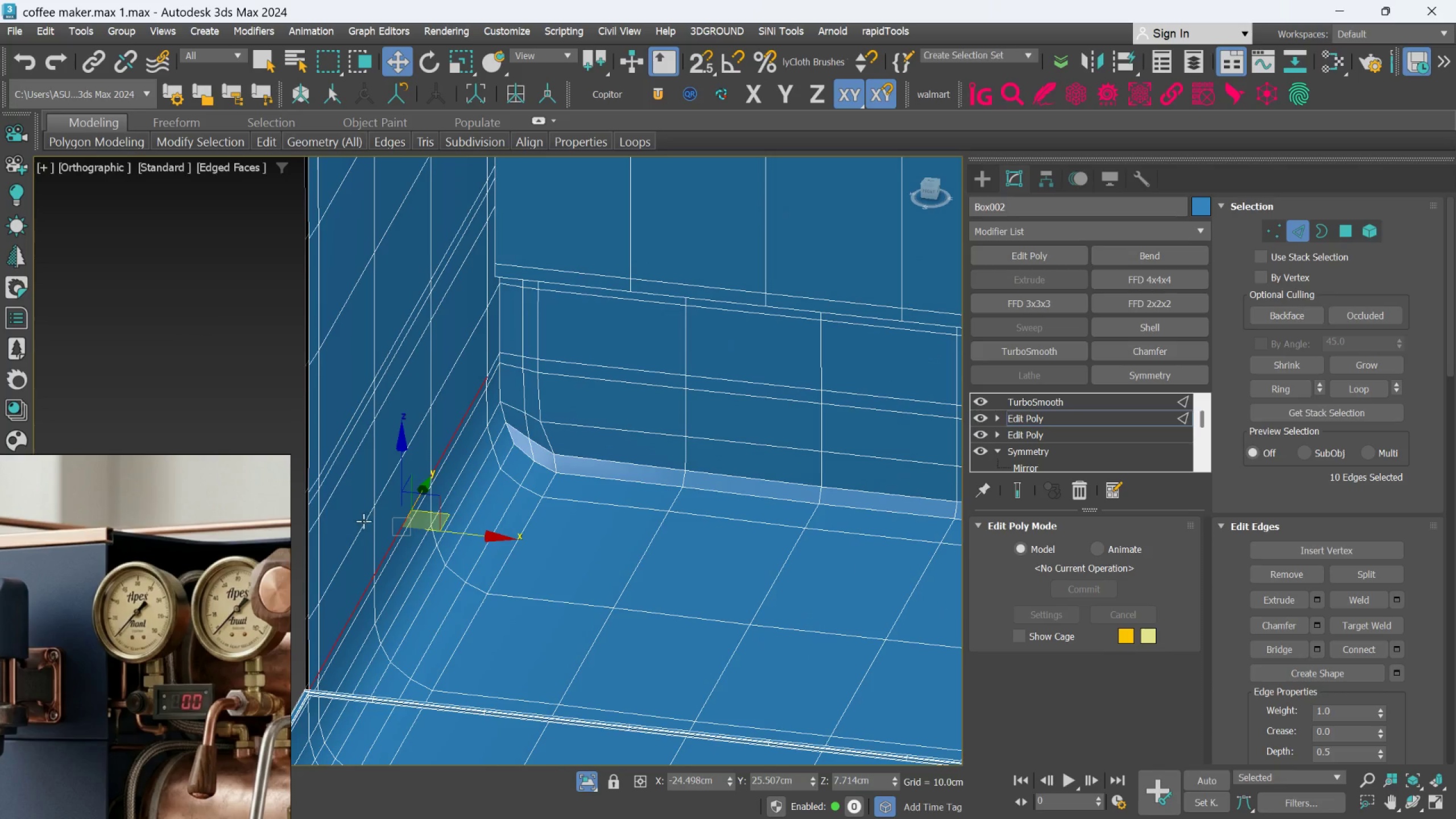 
scroll: coordinate [628, 573], scroll_direction: down, amount: 4.0
 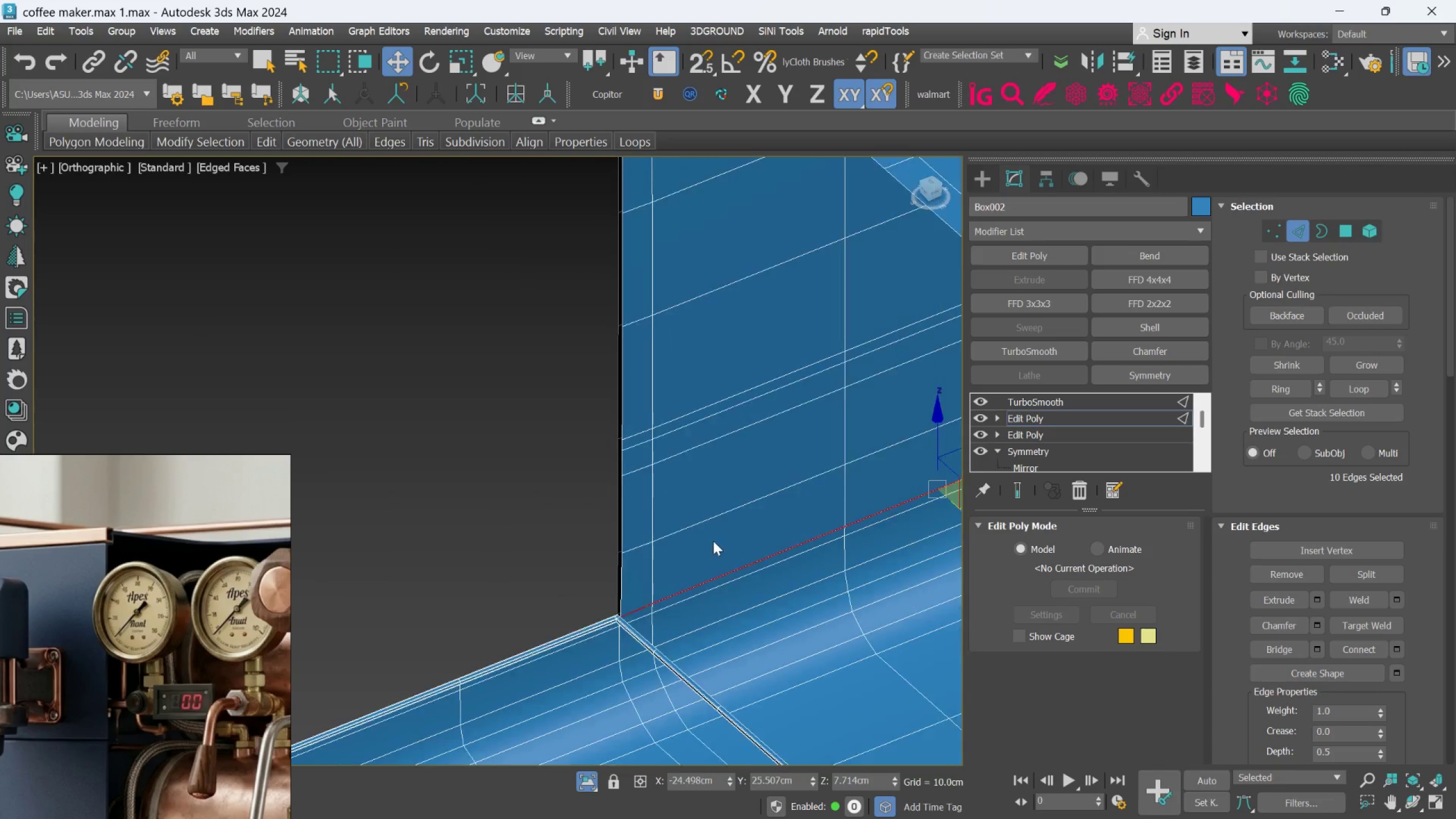 
key(Alt+AltLeft)
 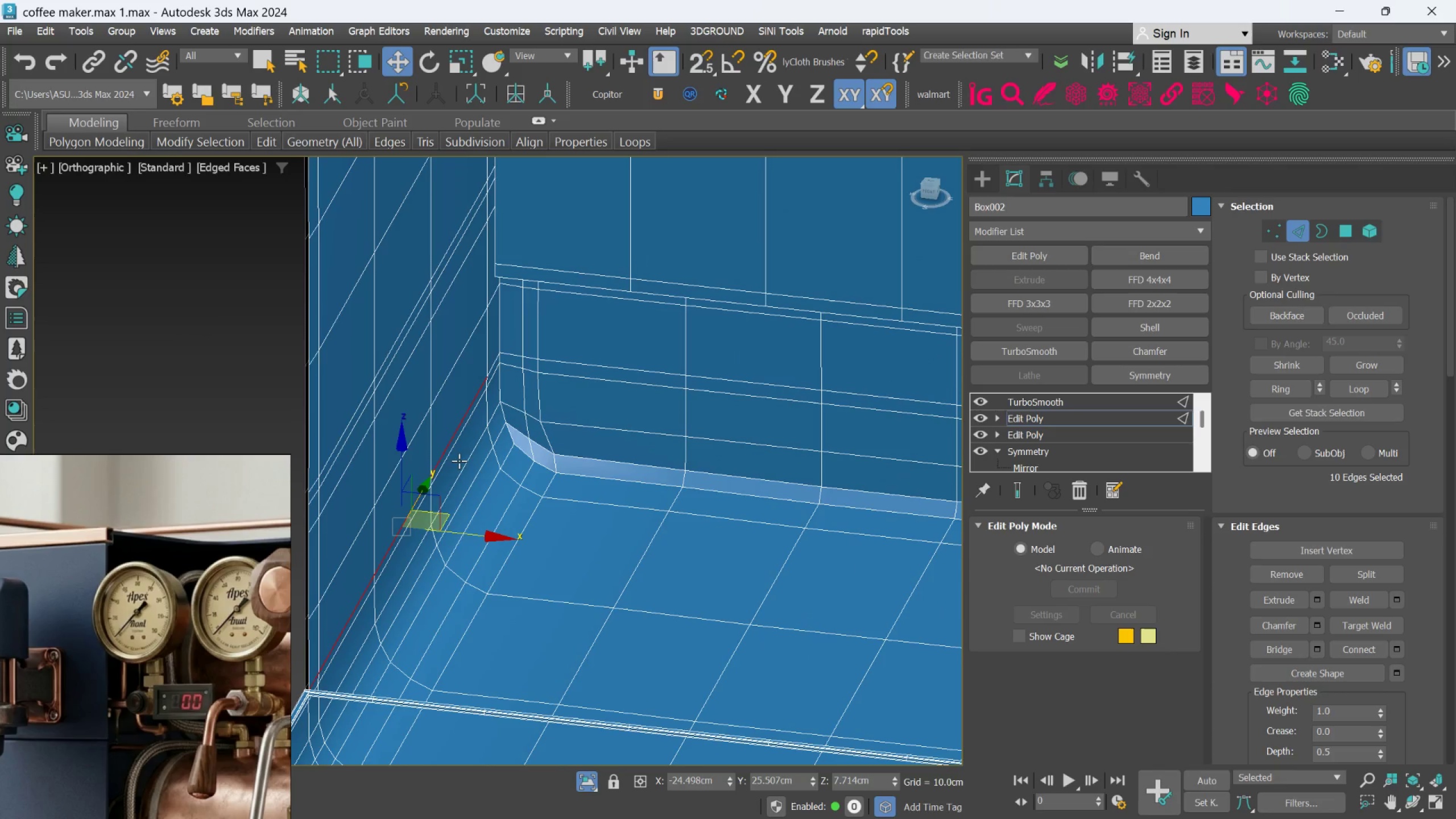 
middle_click([461, 454])
 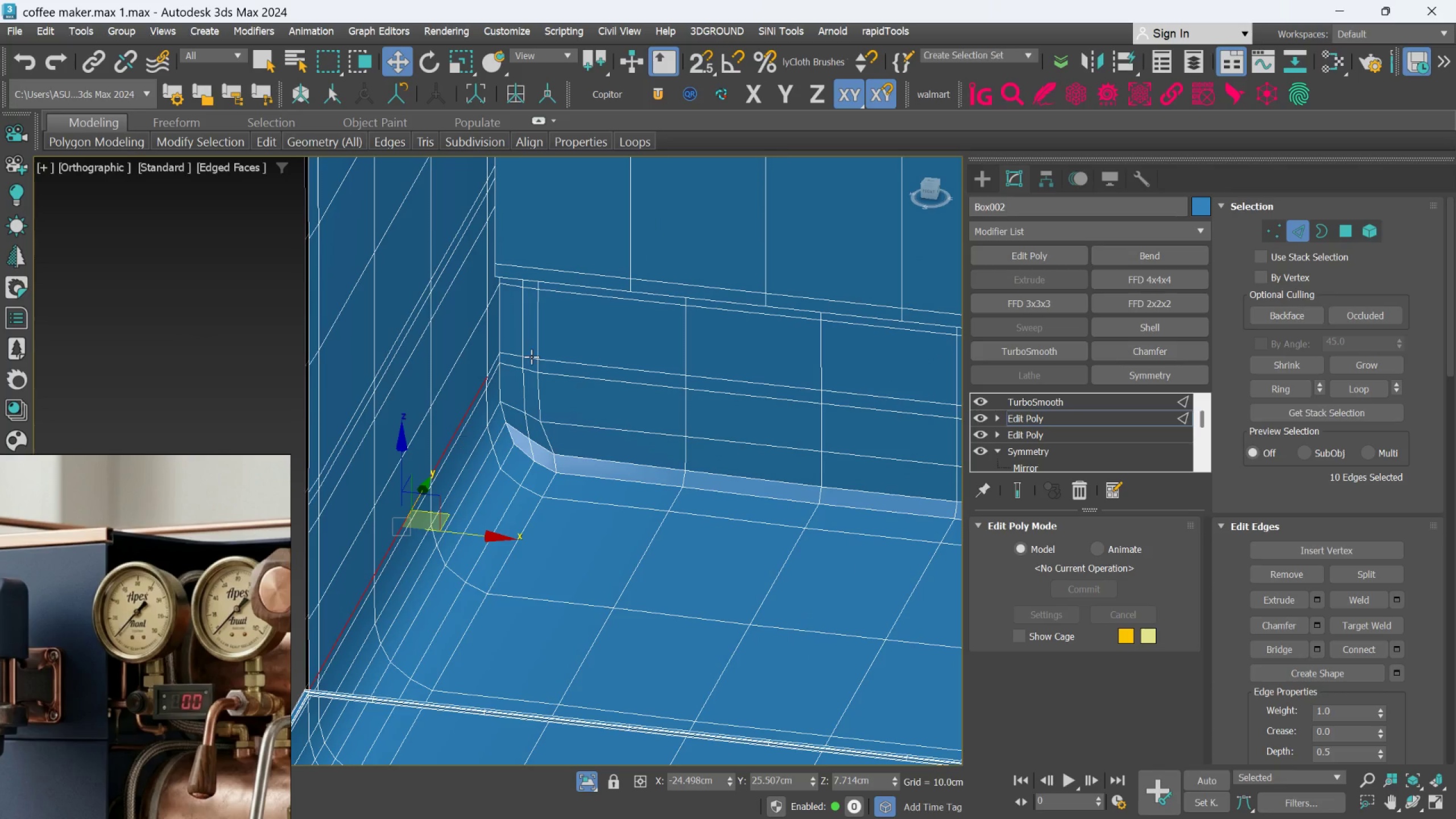 
scroll: coordinate [411, 447], scroll_direction: up, amount: 14.0
 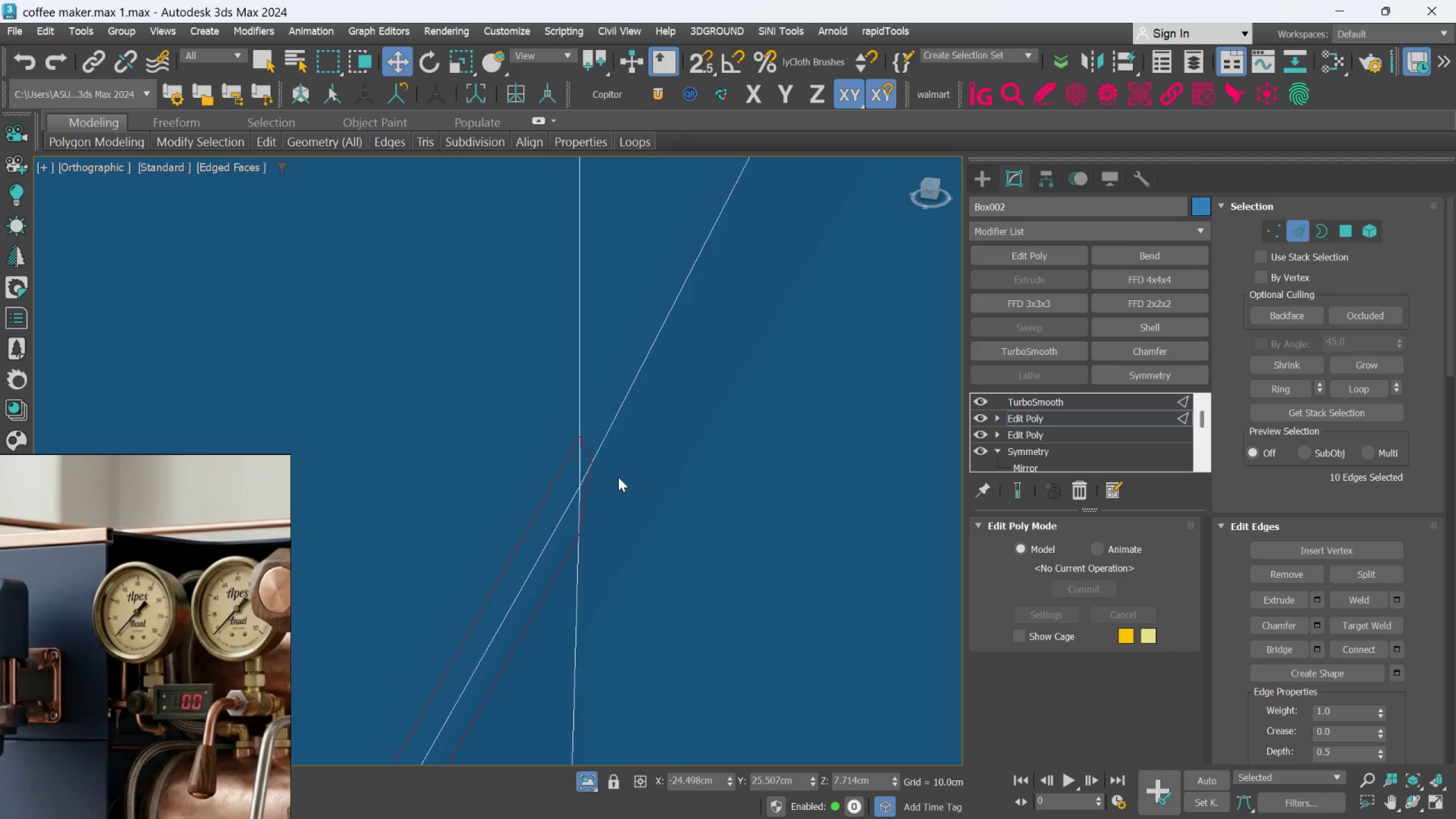 
key(Control+Backspace)
 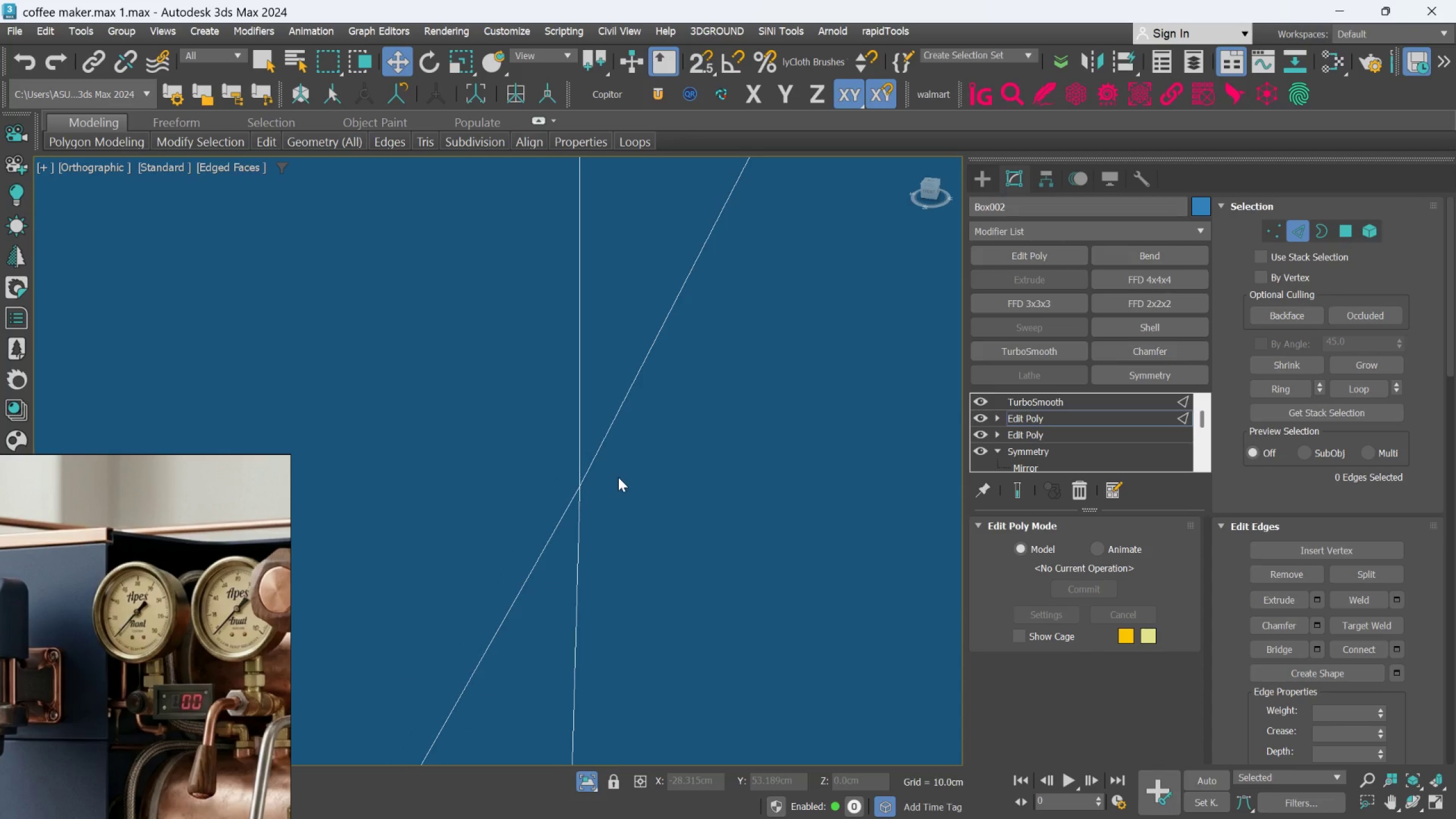 
scroll: coordinate [653, 442], scroll_direction: down, amount: 15.0
 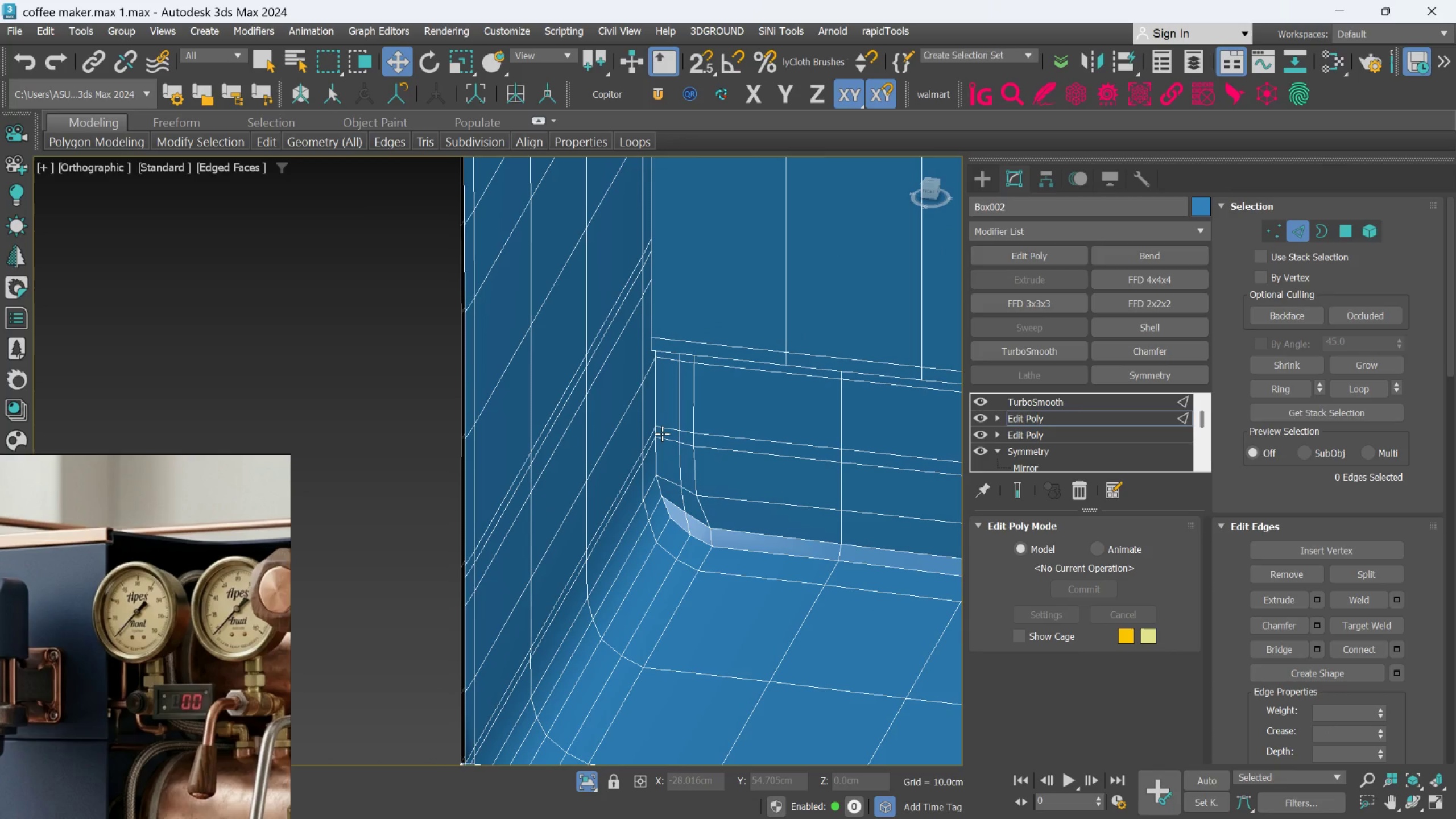 
hold_key(key=AltLeft, duration=0.58)
 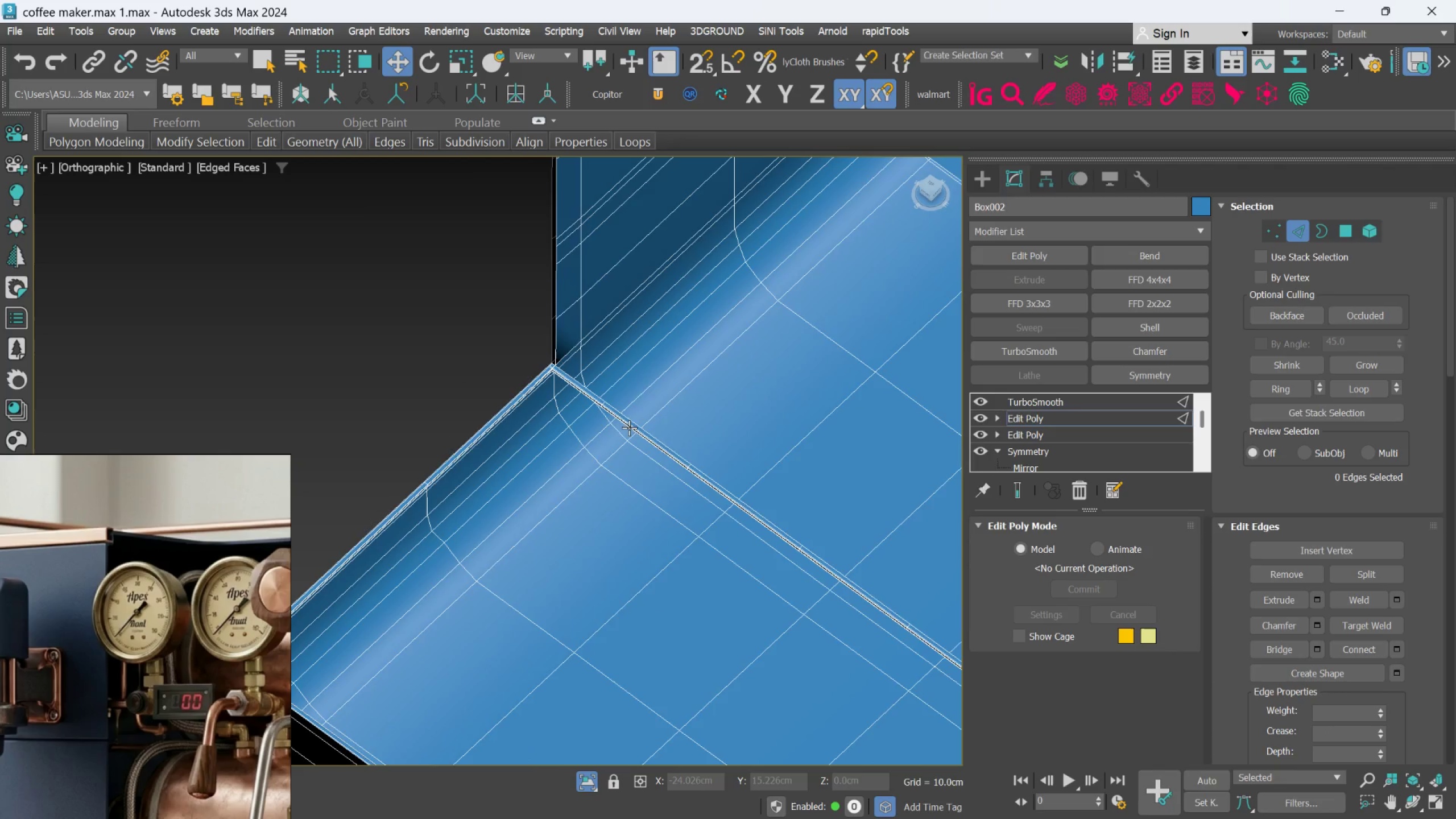 
key(Alt+AltLeft)
 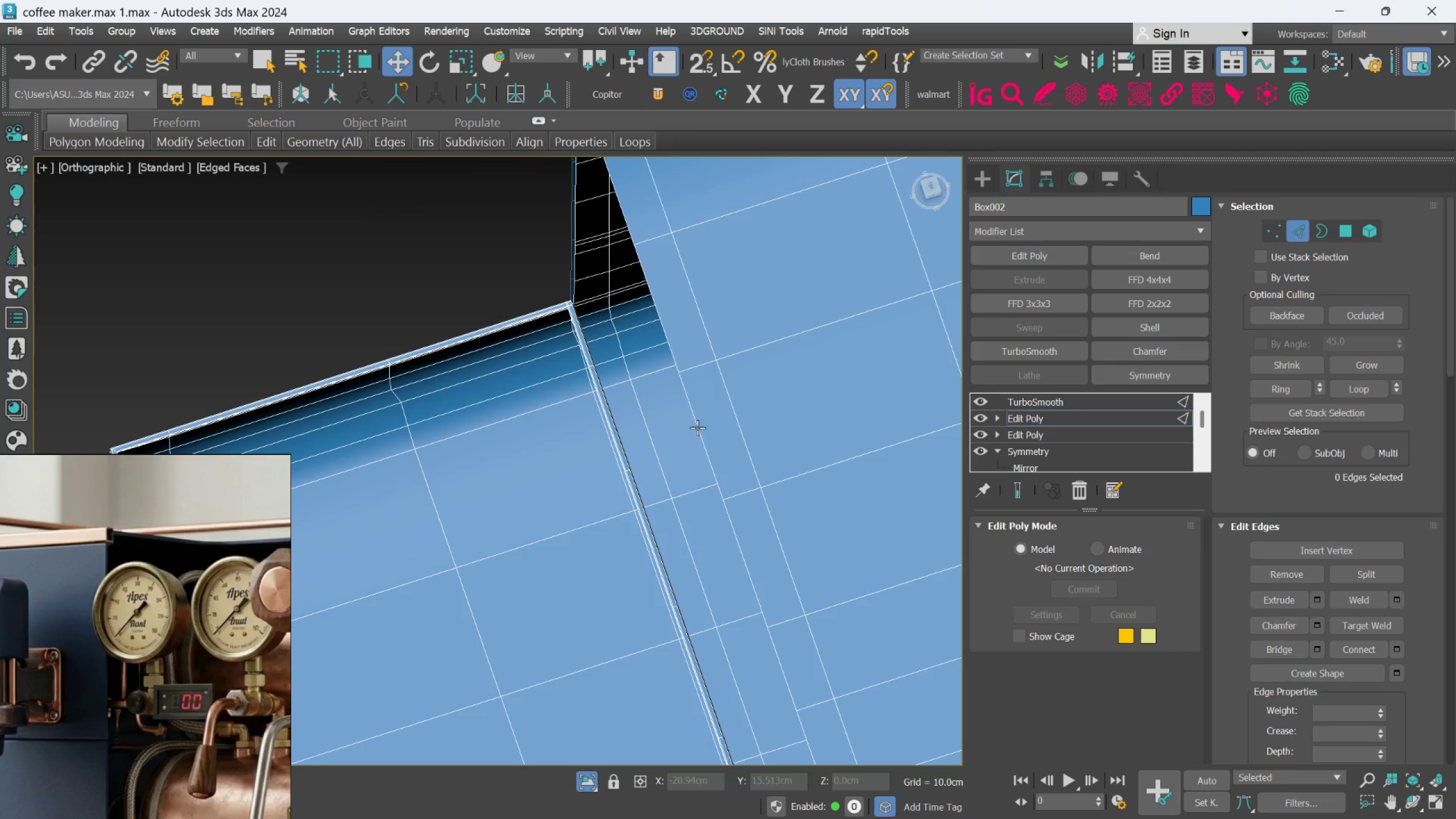 
scroll: coordinate [631, 341], scroll_direction: up, amount: 11.0
 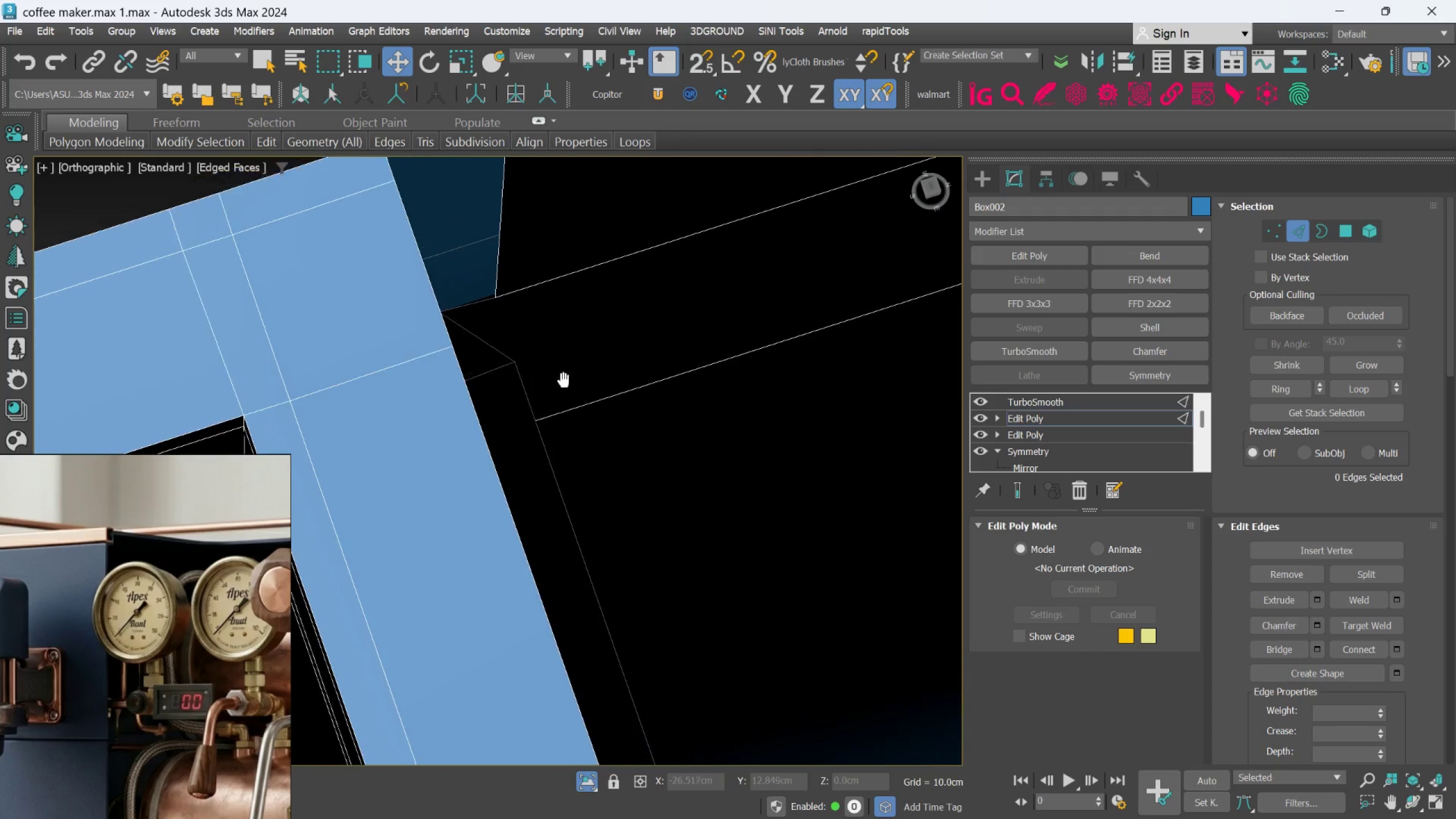 
hold_key(key=AltLeft, duration=0.4)
 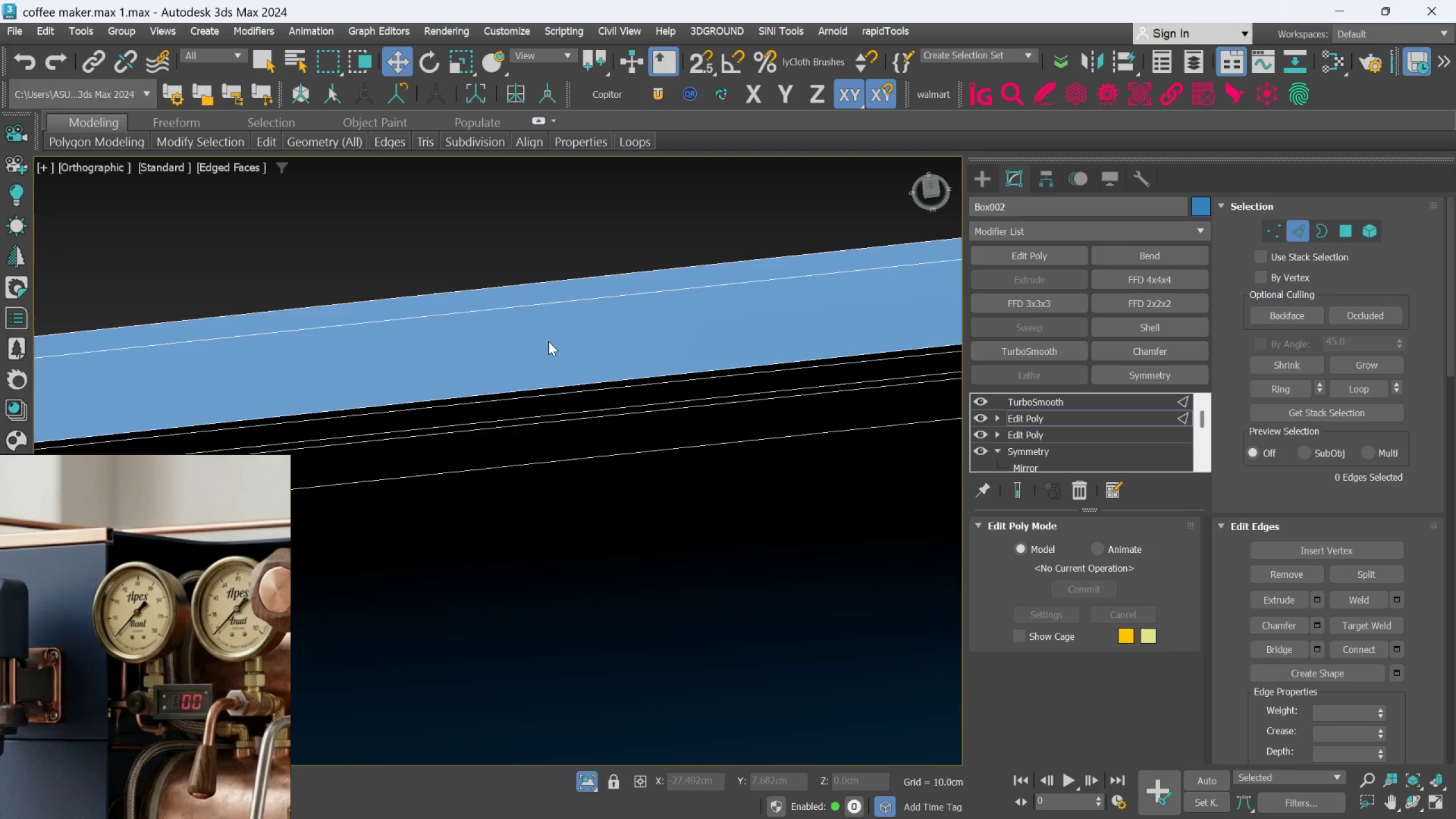 
scroll: coordinate [556, 356], scroll_direction: down, amount: 2.0
 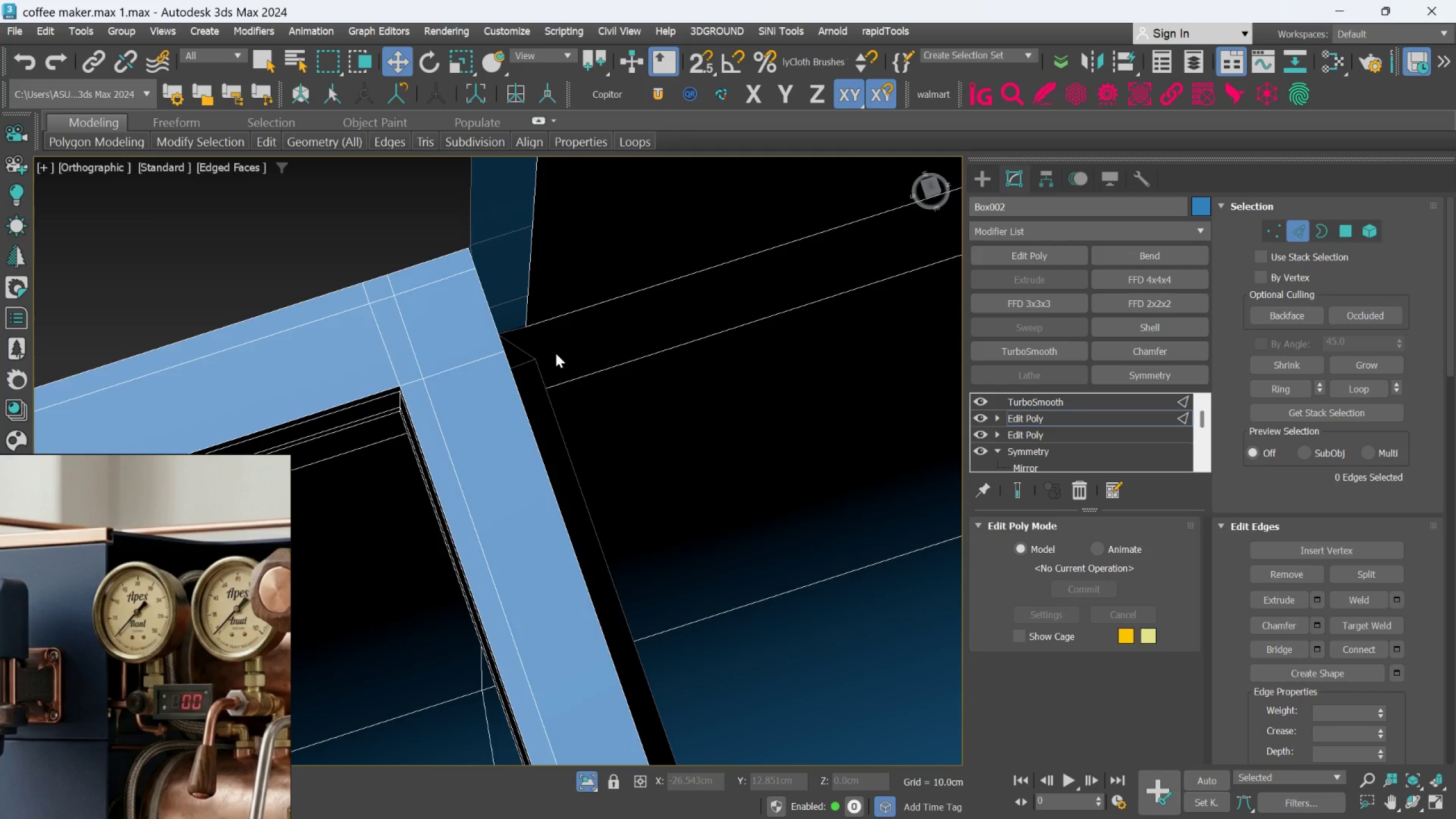 
scroll: coordinate [392, 321], scroll_direction: up, amount: 5.0
 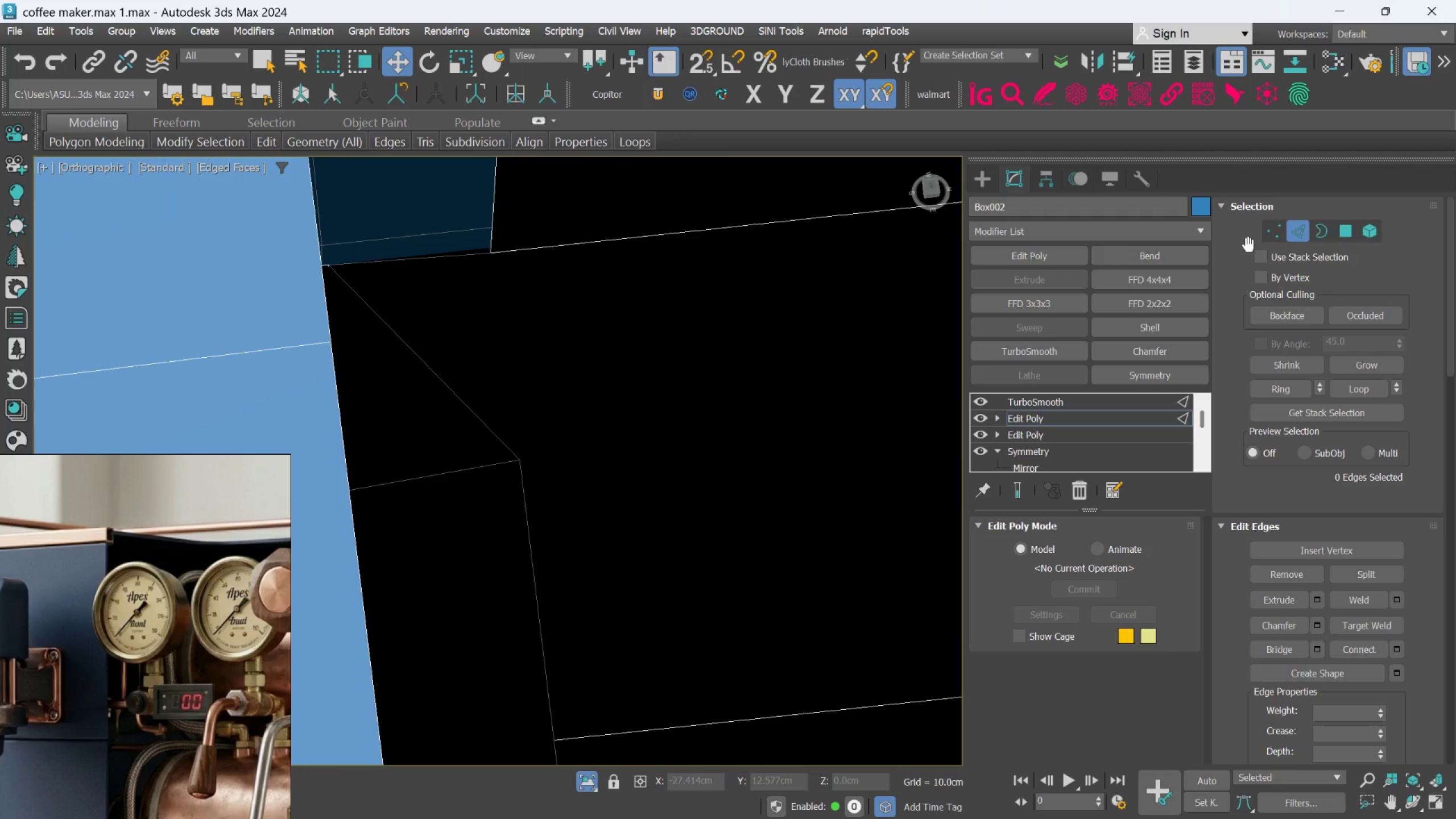 
left_click([1260, 236])
 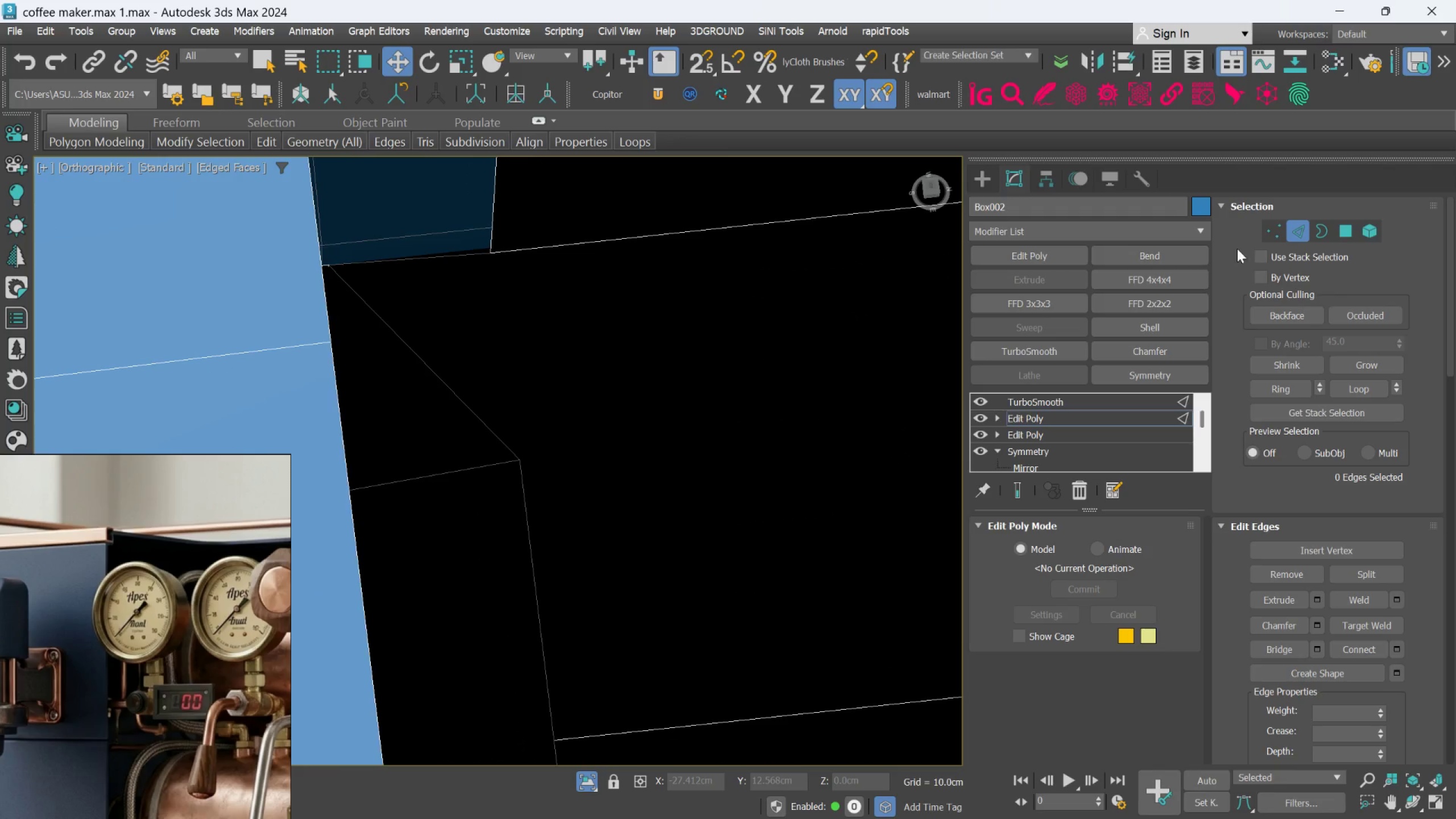 
left_click([1278, 233])
 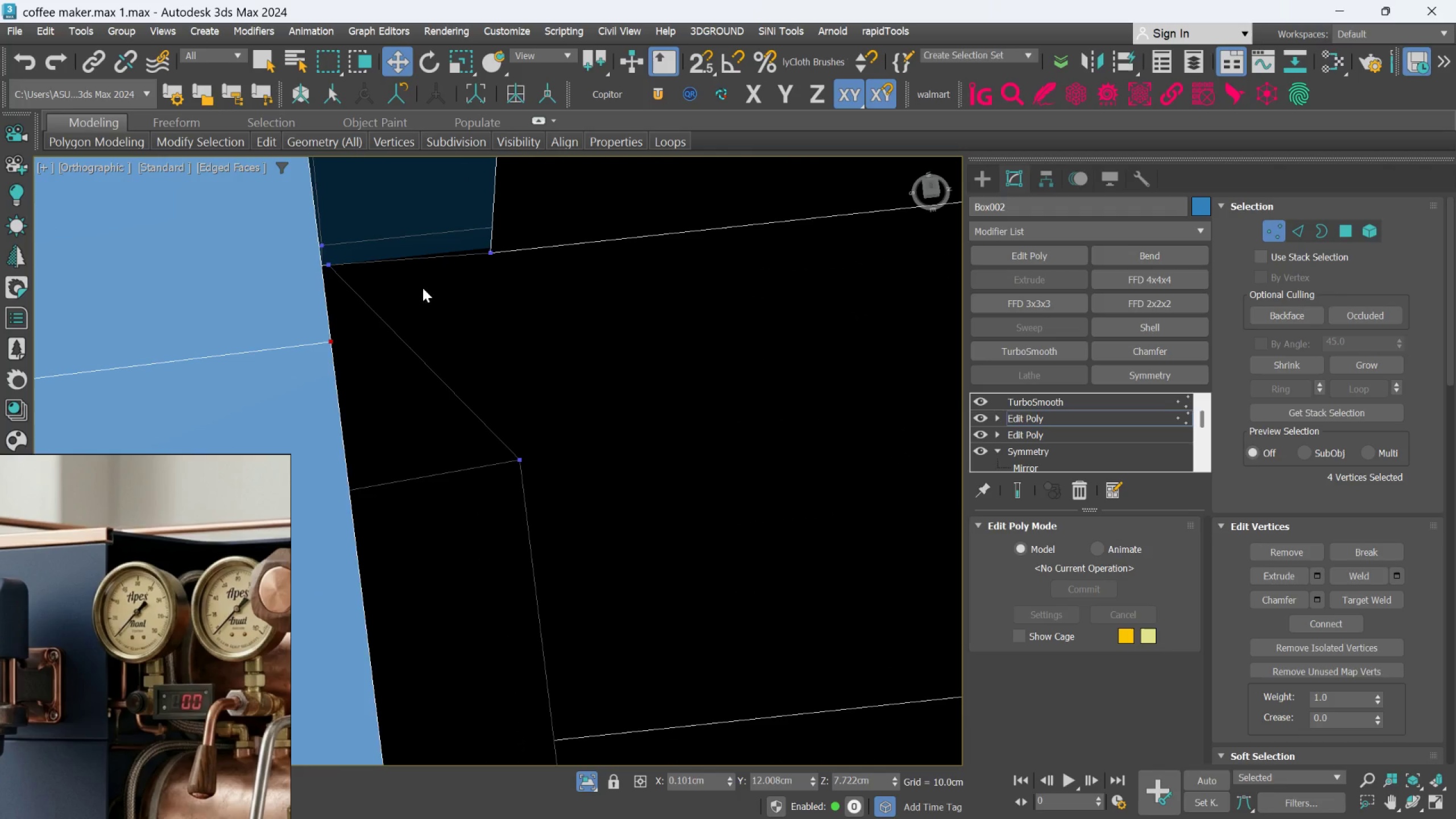 
left_click([1358, 597])
 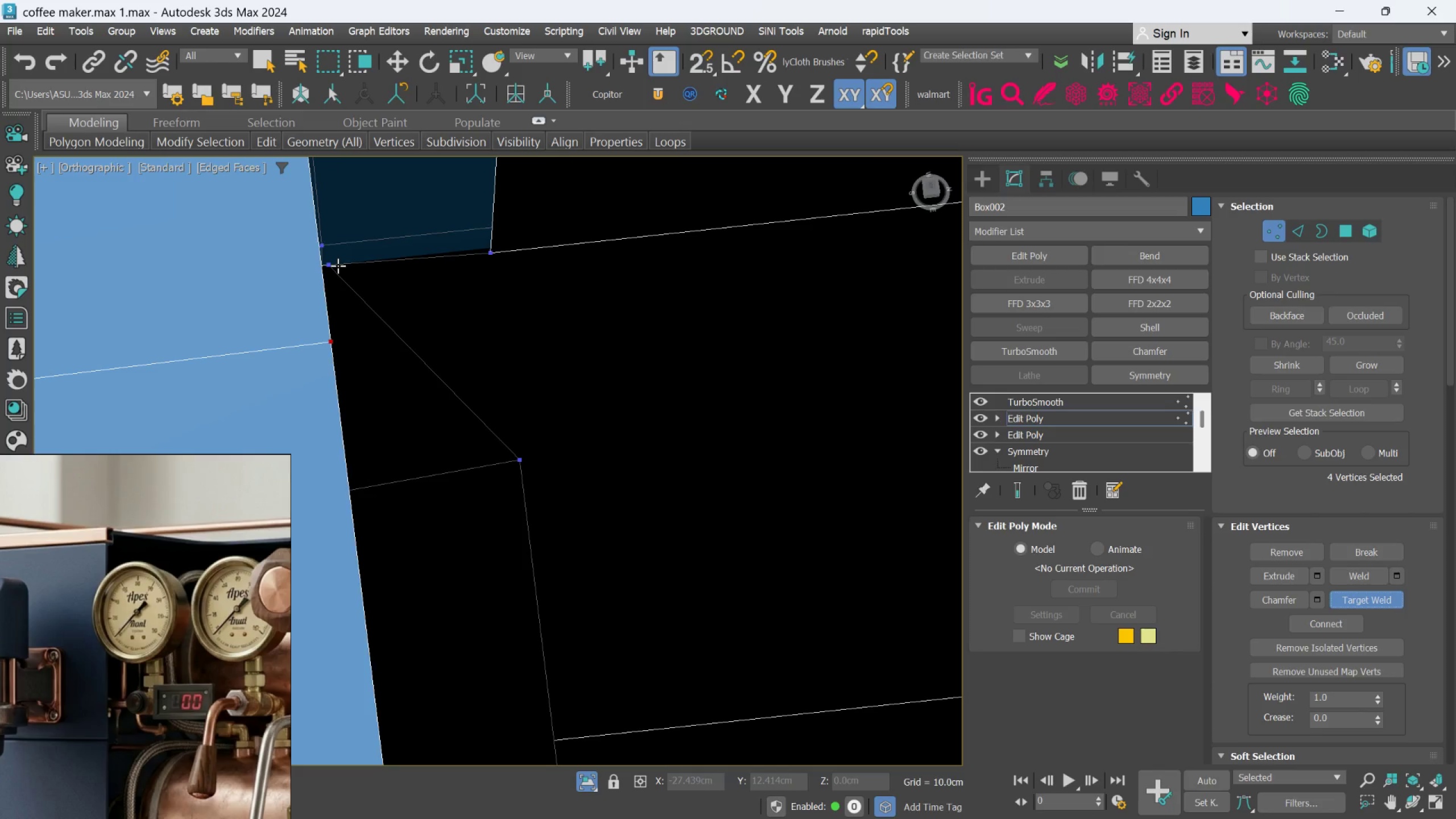 
left_click_drag(start_coordinate=[334, 266], to_coordinate=[338, 266])
 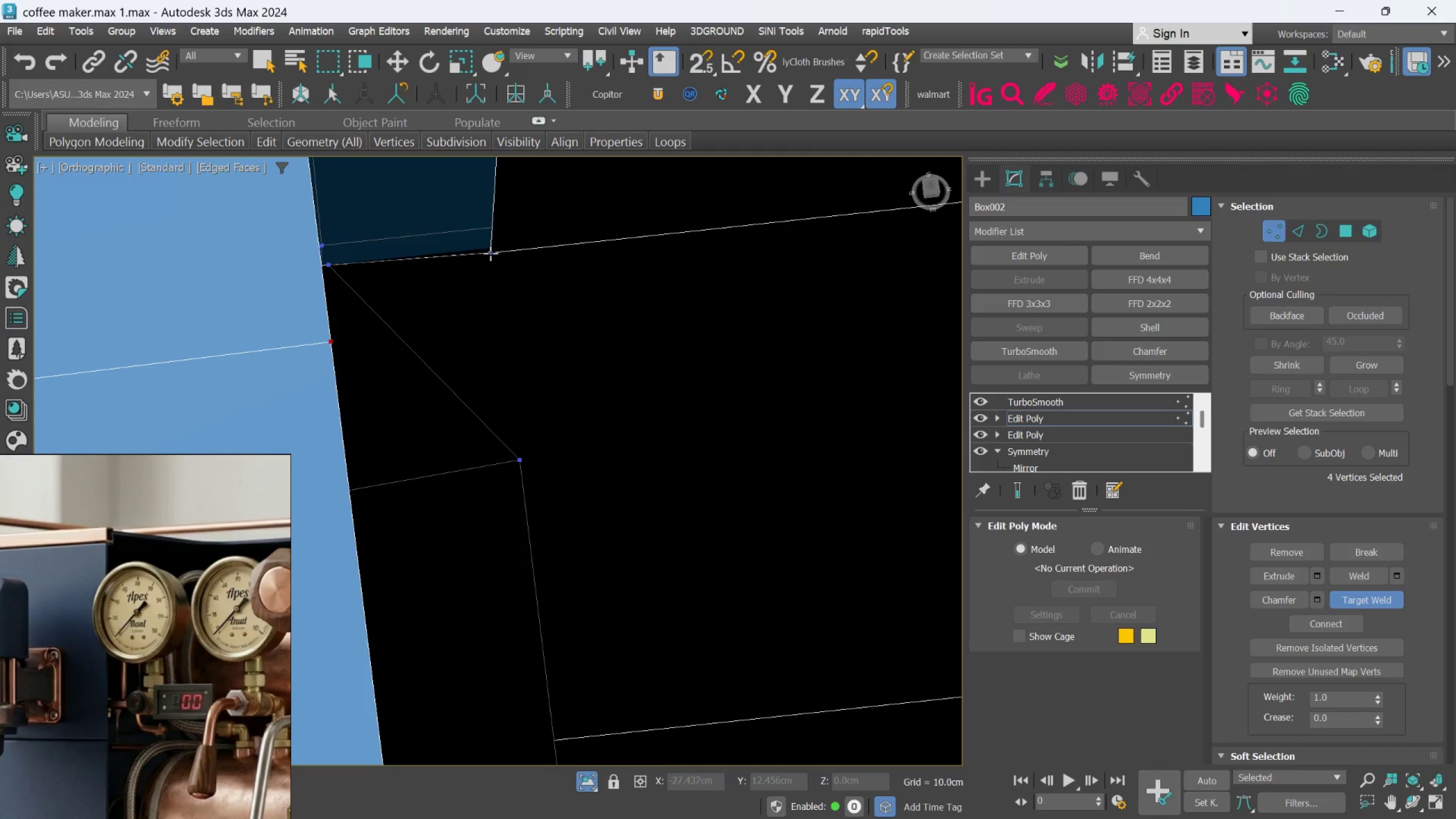 
left_click([490, 253])
 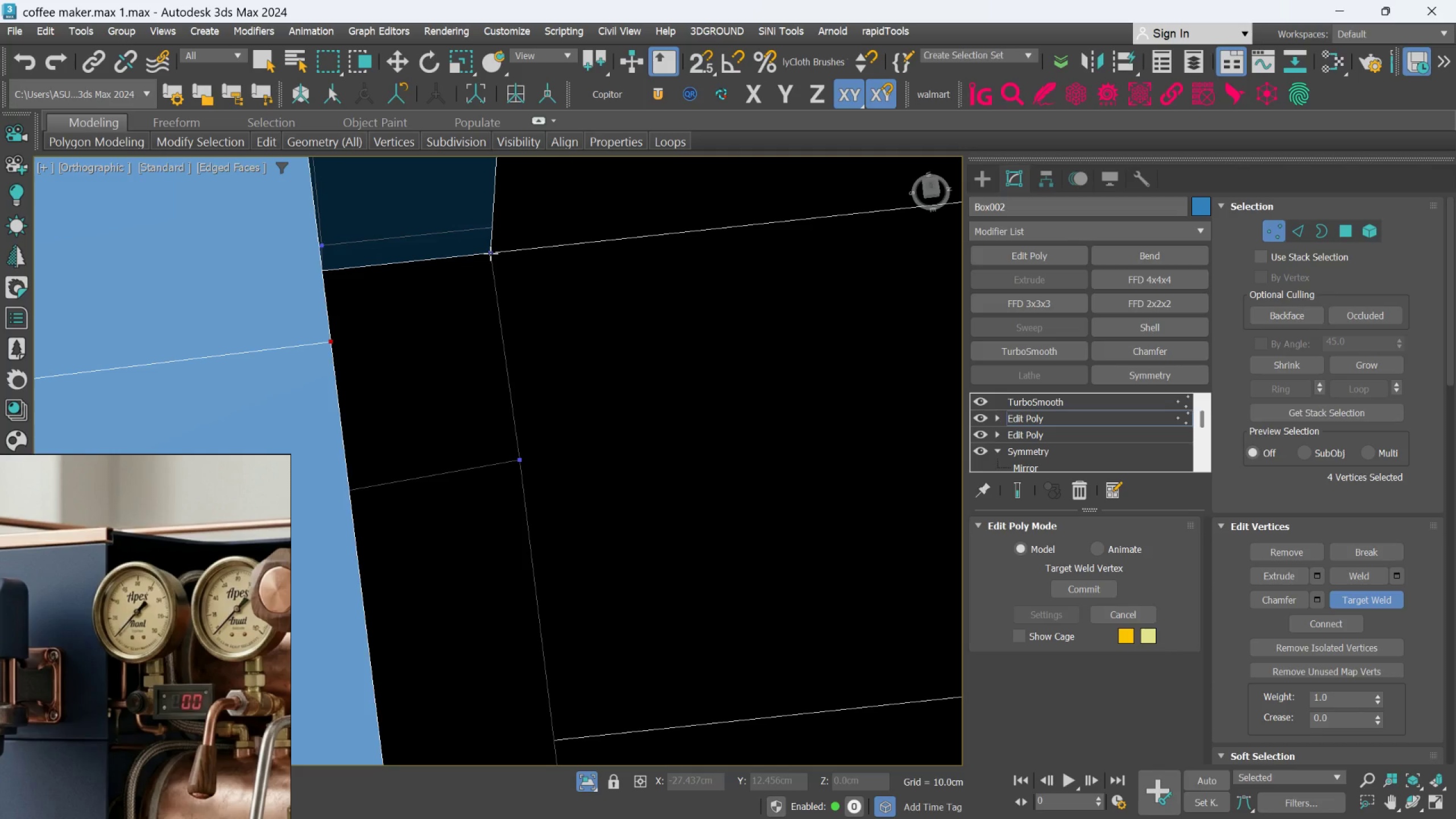 
scroll: coordinate [490, 253], scroll_direction: down, amount: 3.0
 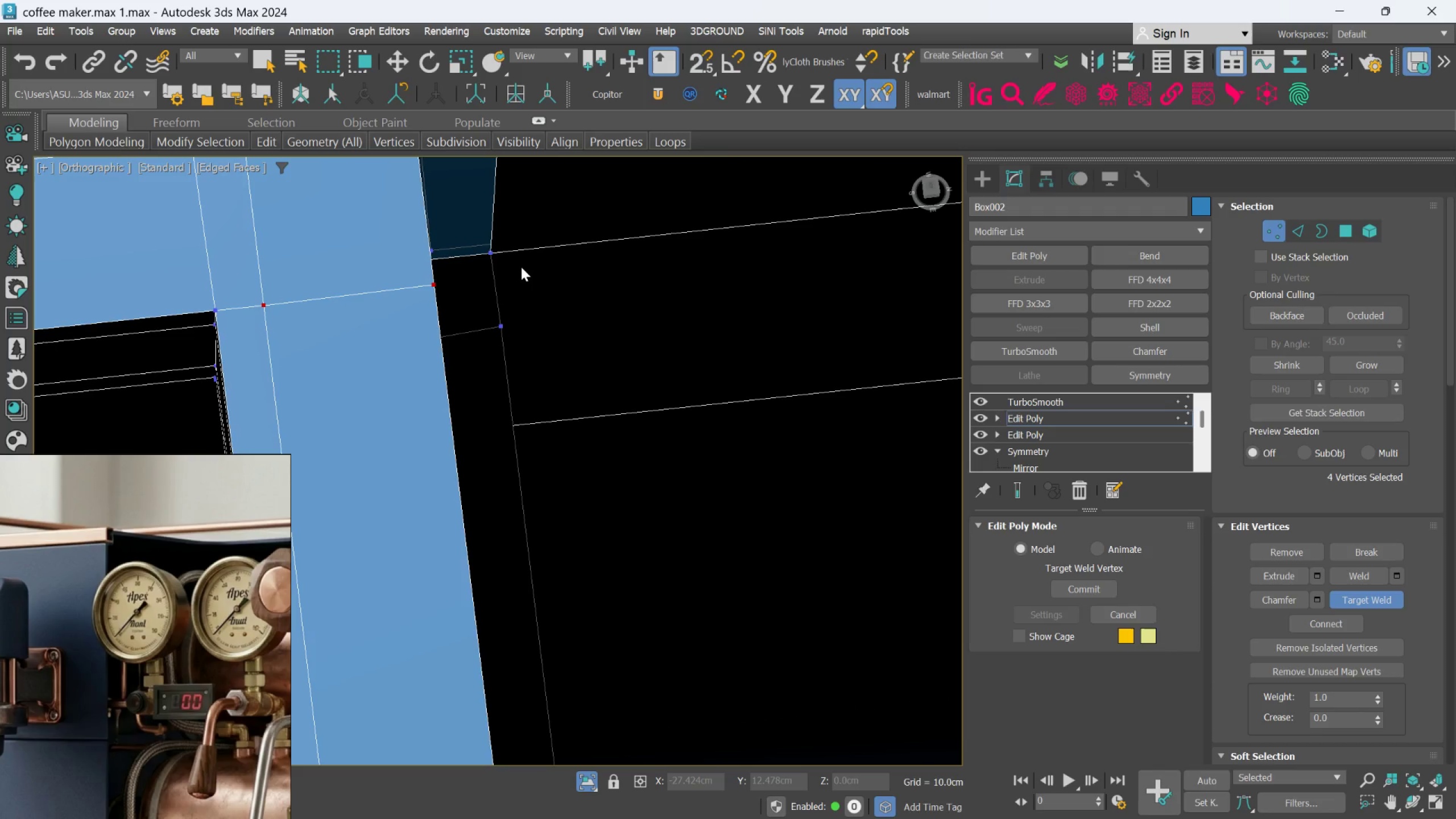 
hold_key(key=AltLeft, duration=0.54)
 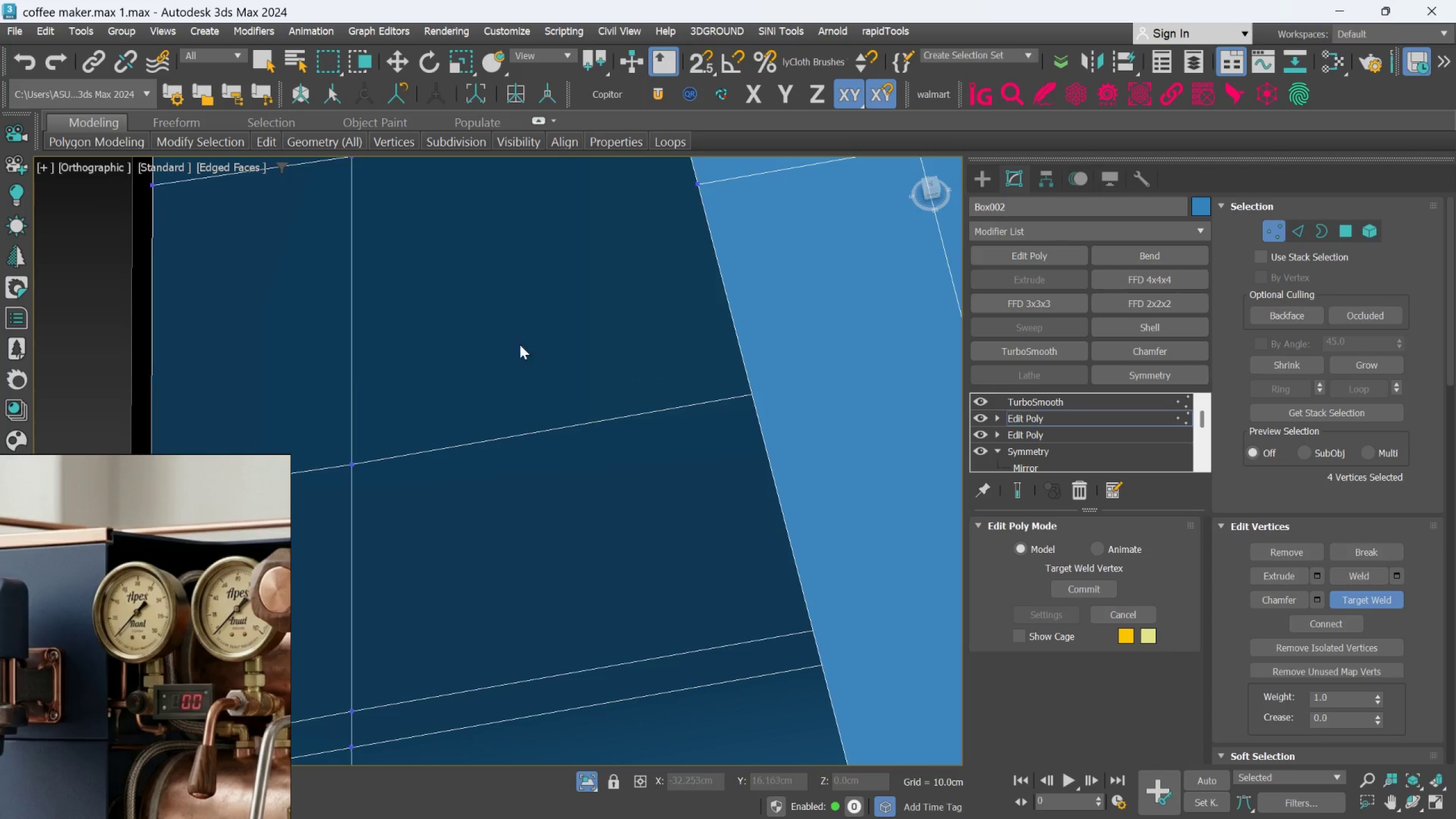 
scroll: coordinate [515, 460], scroll_direction: down, amount: 8.0
 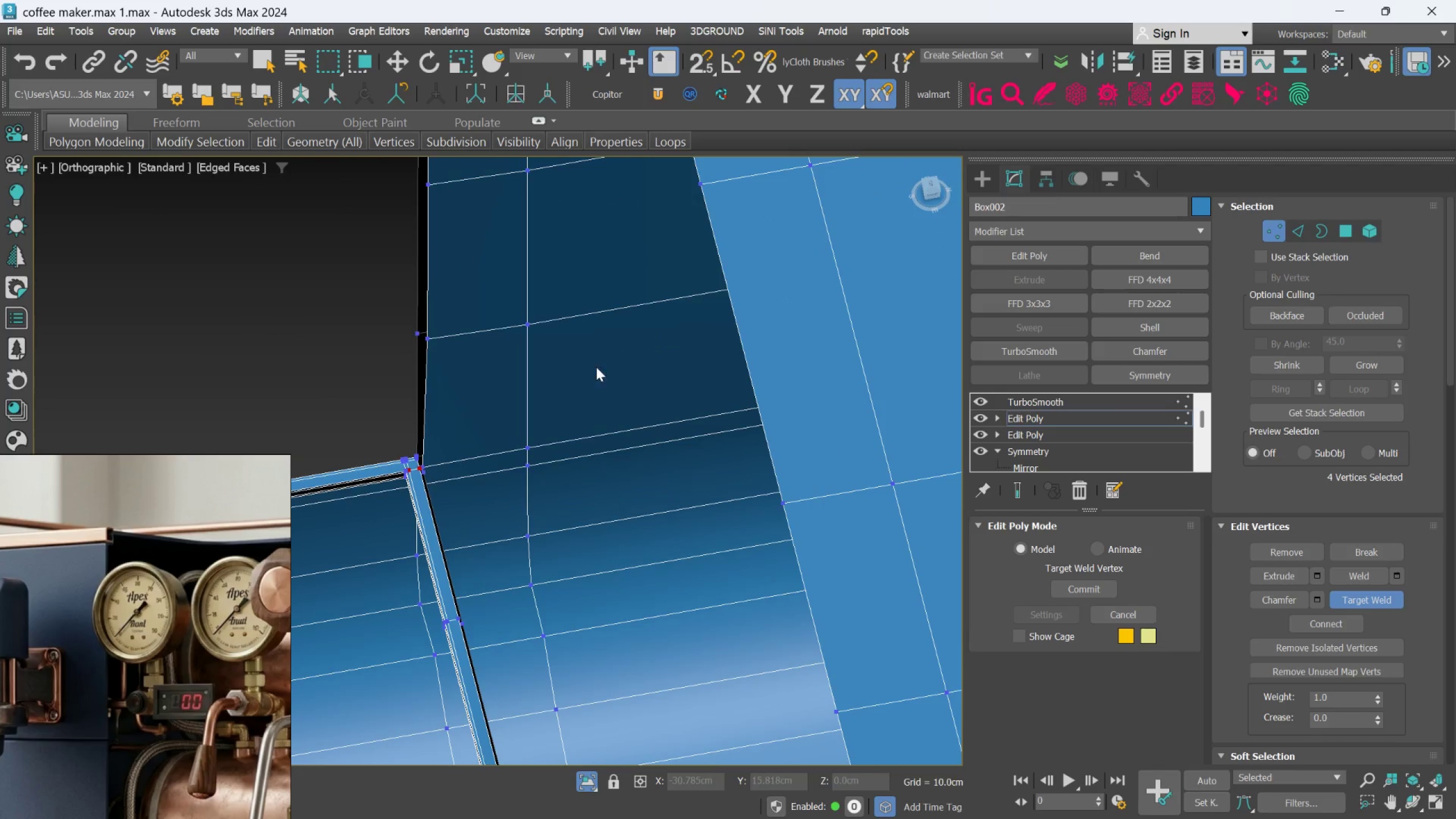 
scroll: coordinate [410, 493], scroll_direction: up, amount: 8.0
 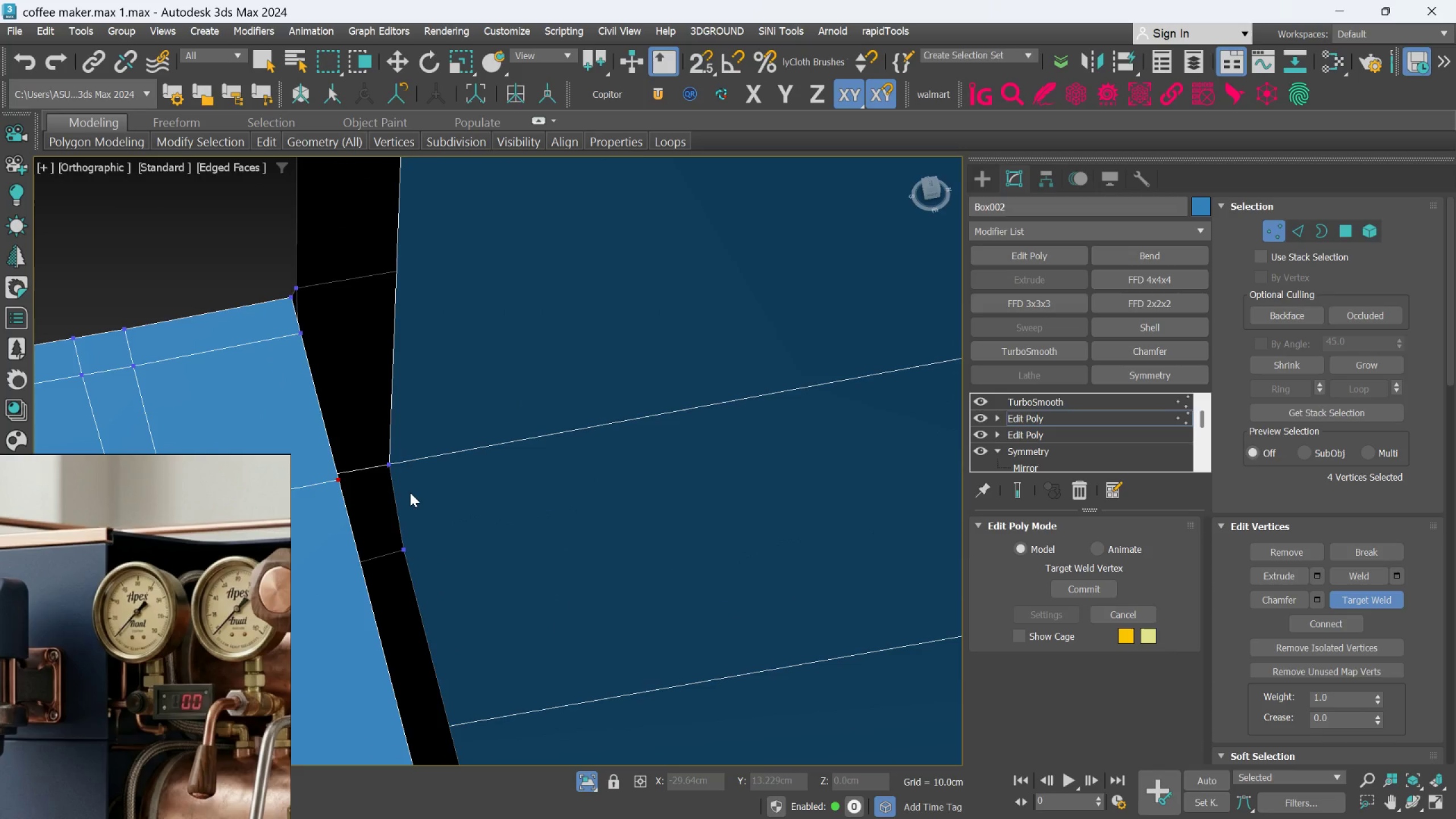 
scroll: coordinate [410, 493], scroll_direction: down, amount: 5.0
 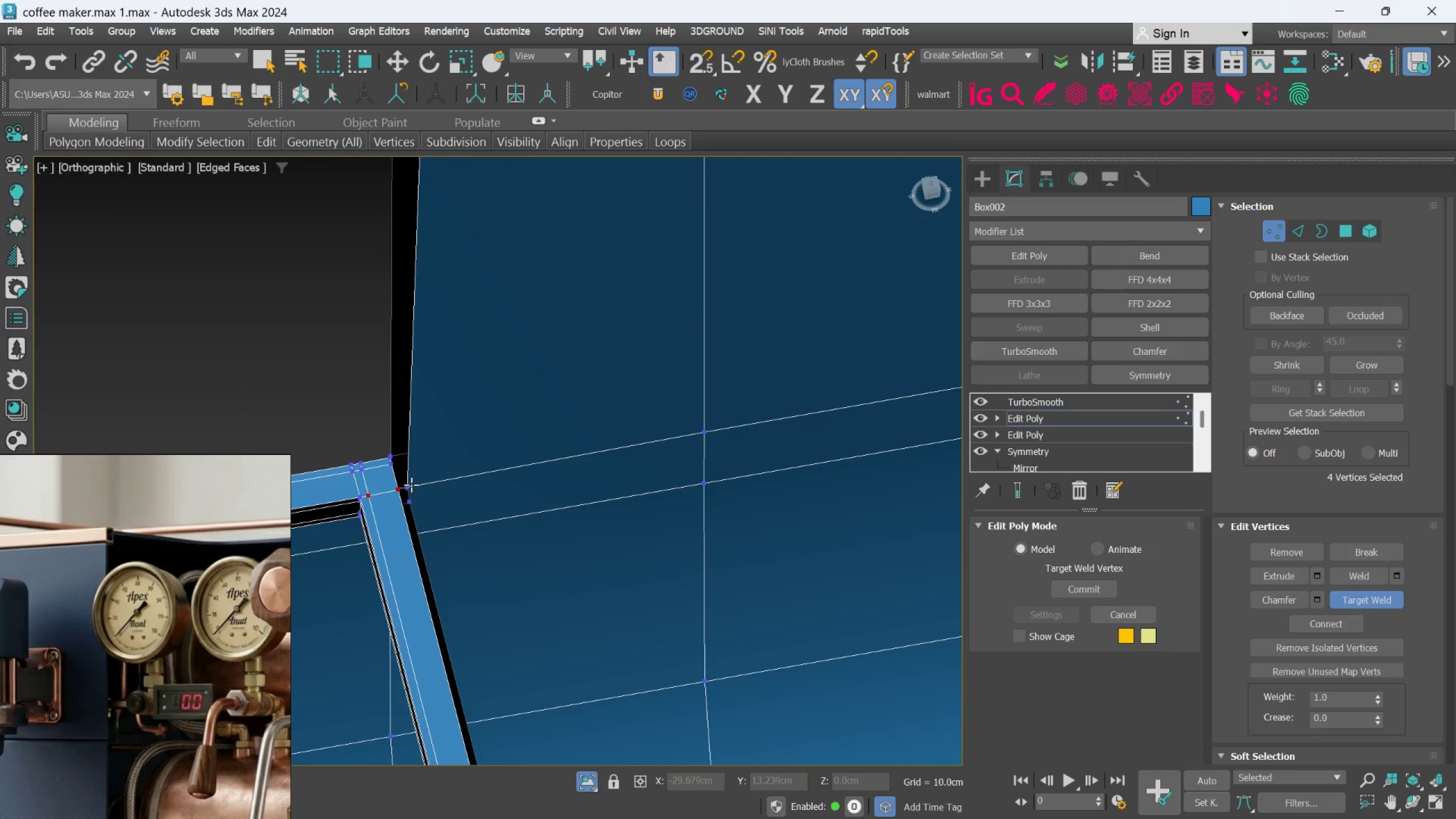 
key(Alt+AltLeft)
 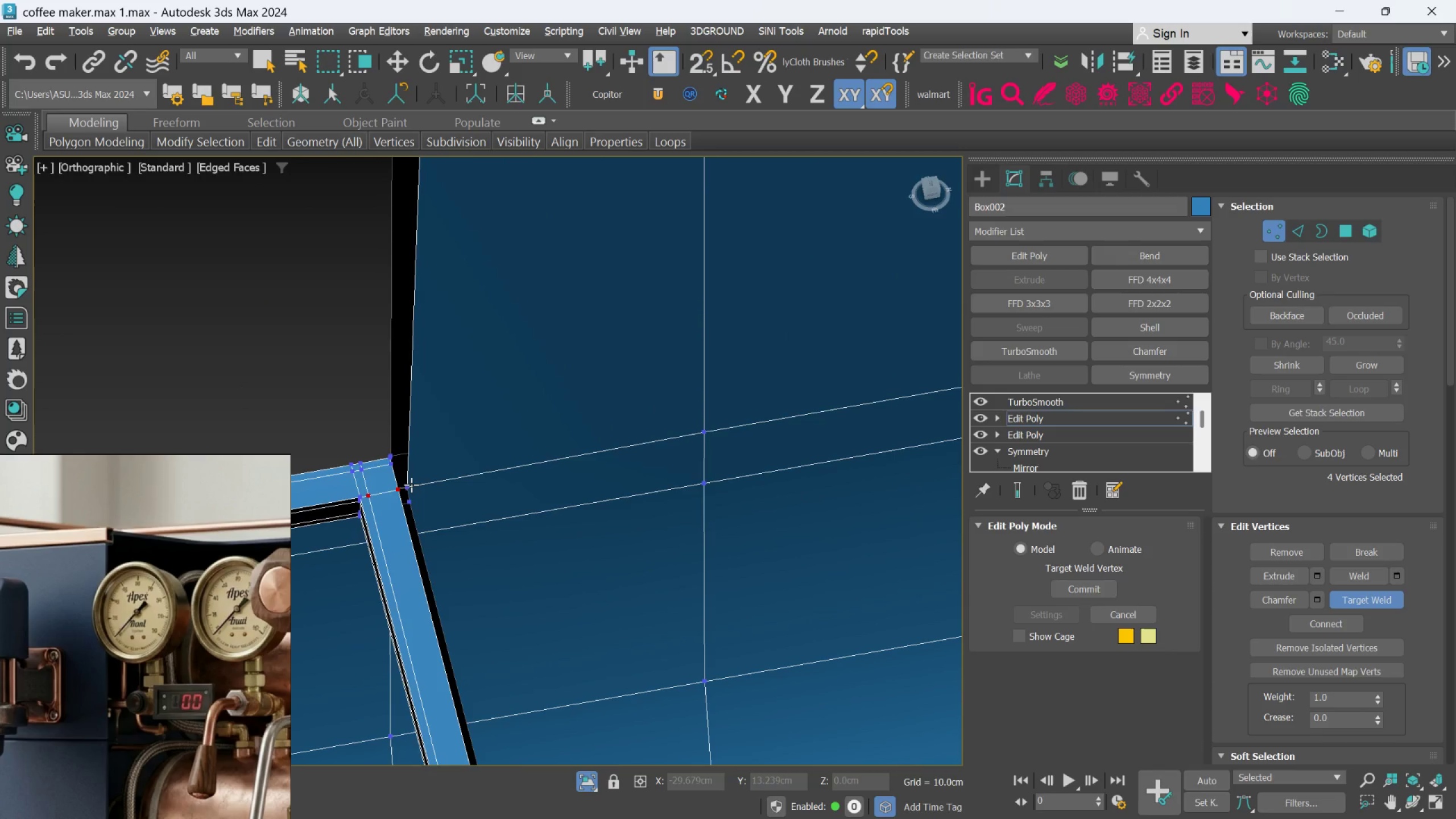 
key(Alt+1)
 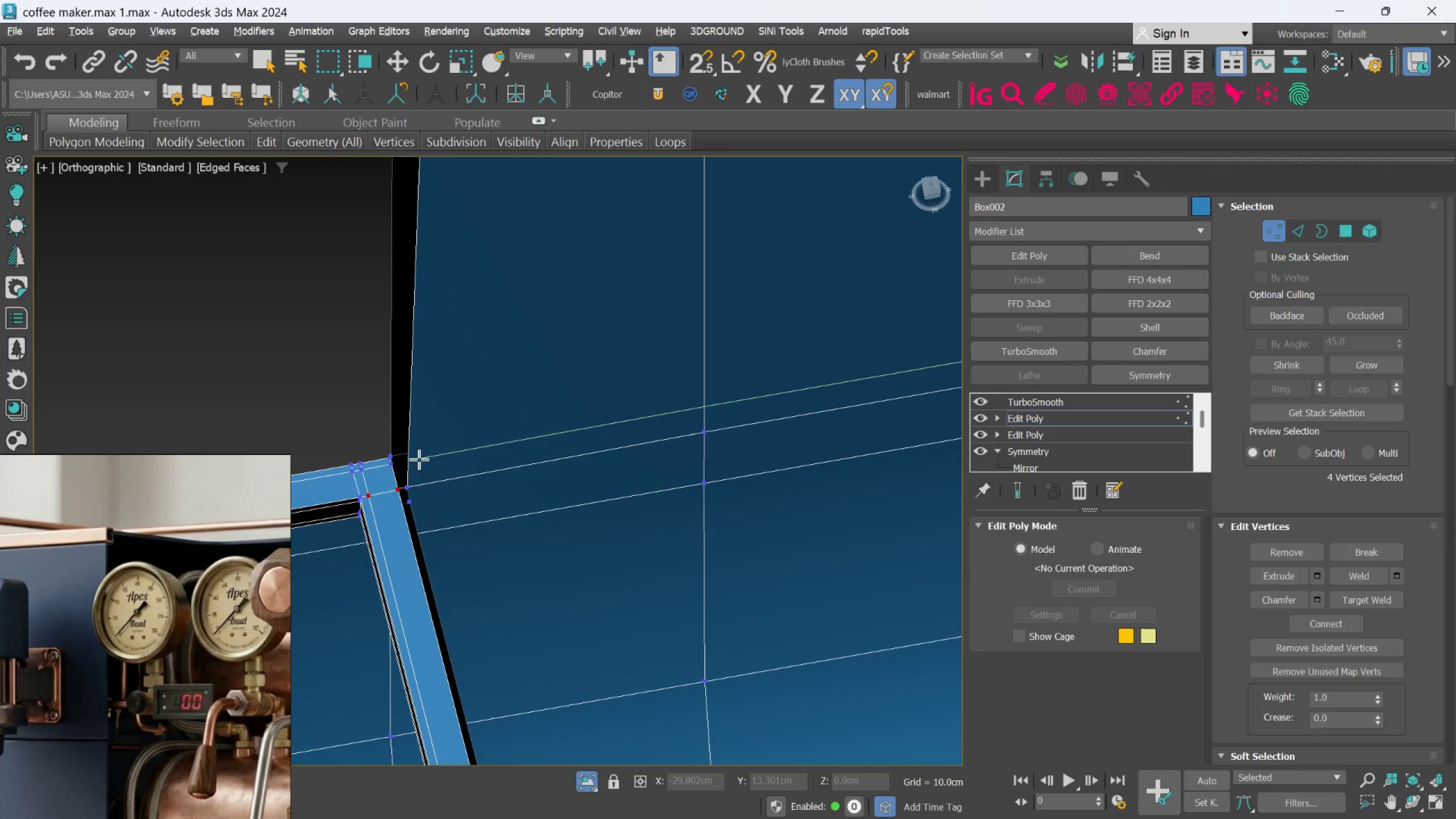 
hold_key(key=AltLeft, duration=0.54)
 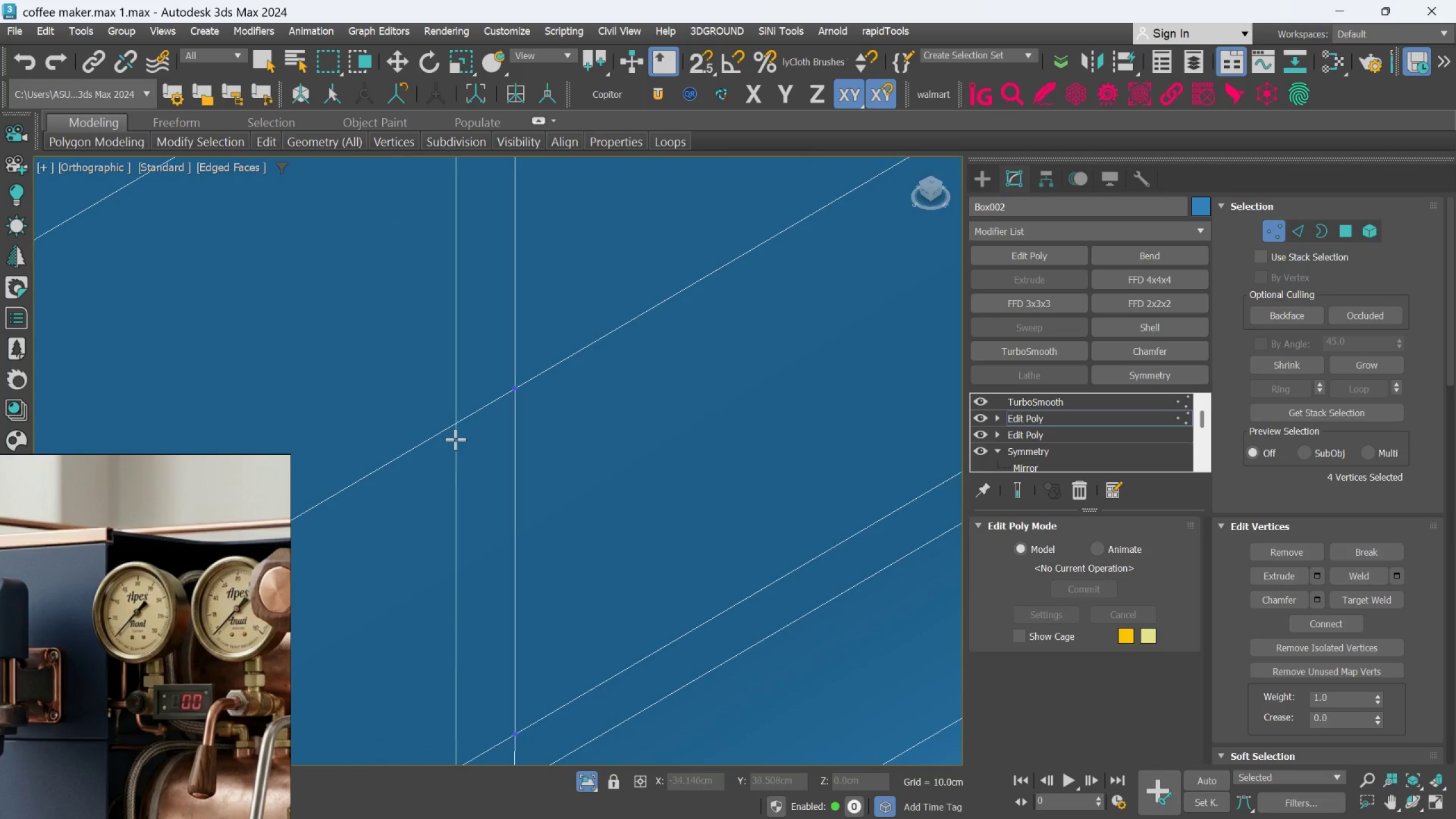 
scroll: coordinate [615, 433], scroll_direction: down, amount: 8.0
 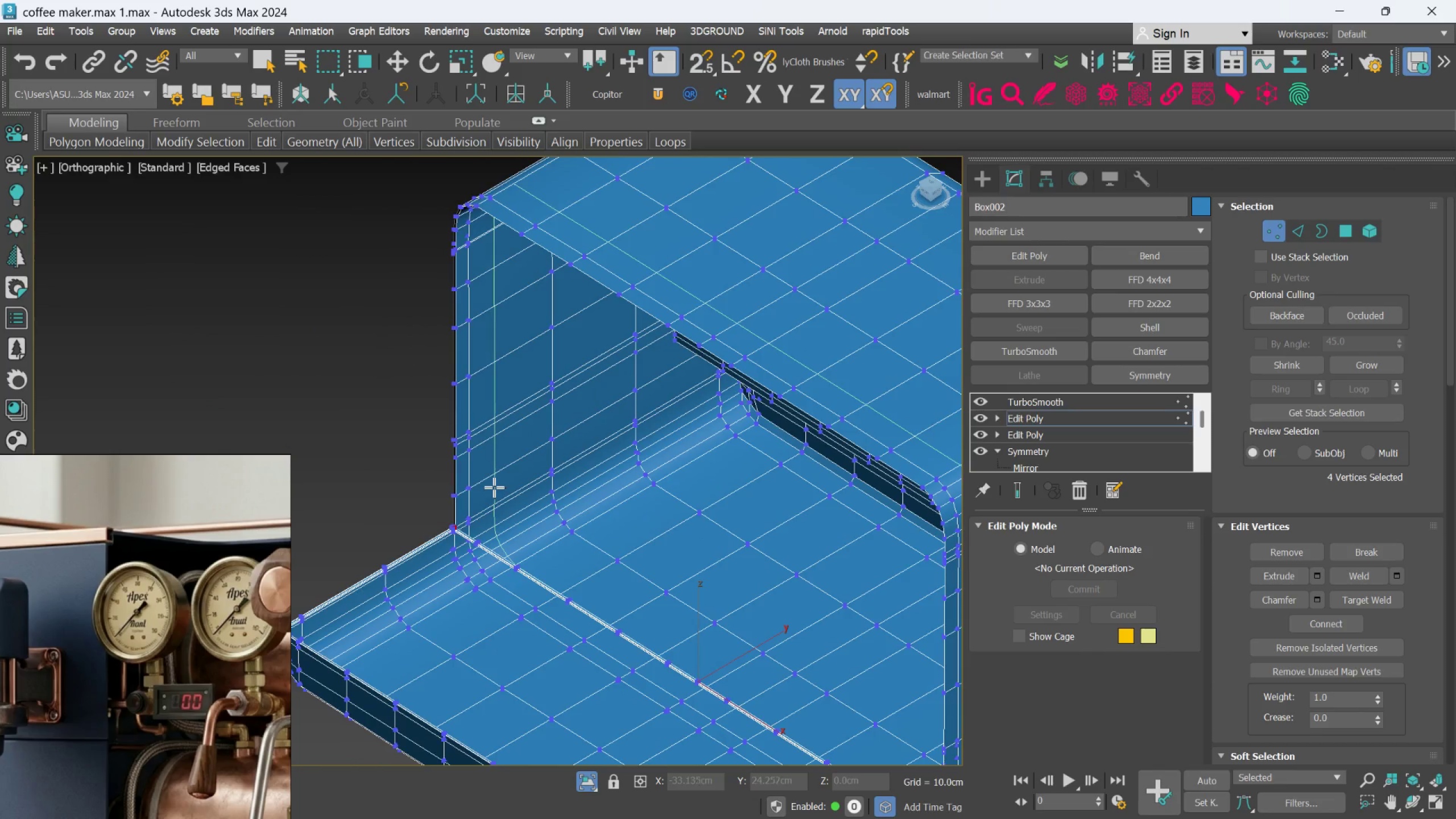 
scroll: coordinate [474, 512], scroll_direction: up, amount: 1.0
 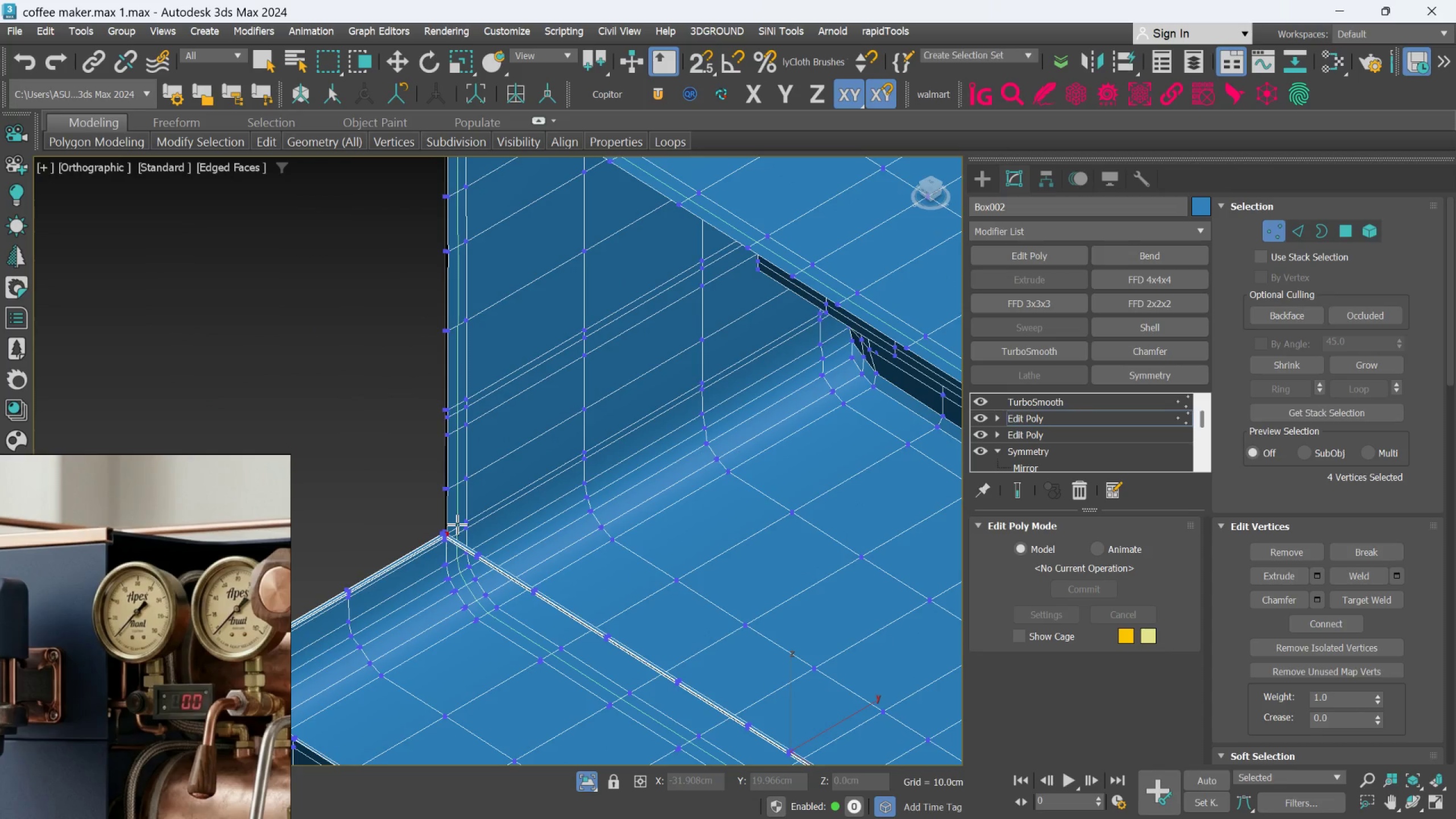 
hold_key(key=AltLeft, duration=0.91)
 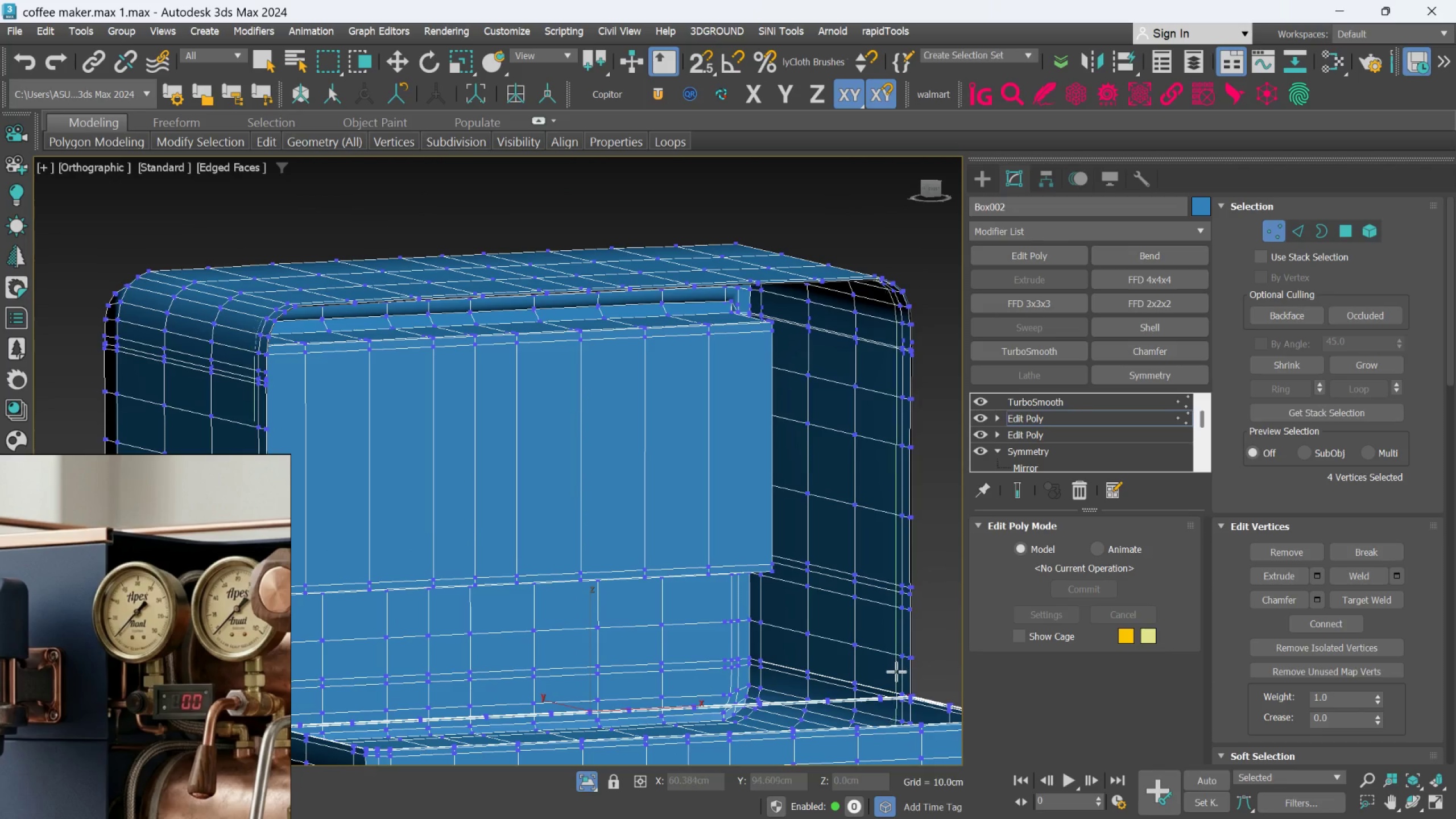 
scroll: coordinate [457, 524], scroll_direction: down, amount: 1.0
 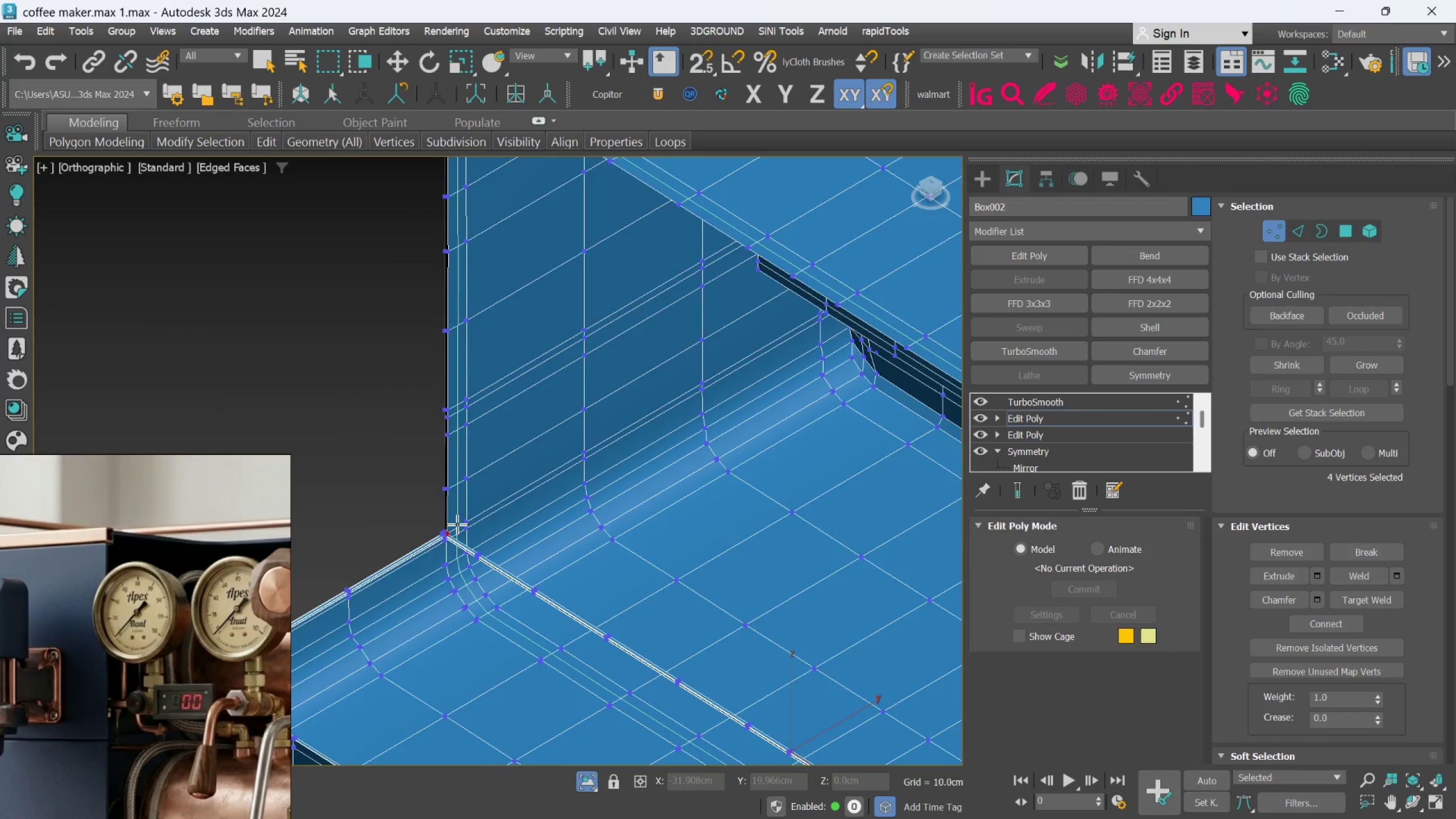 
hold_key(key=AltLeft, duration=0.6)
scroll: coordinate [715, 709], scroll_direction: down, amount: 1.0
 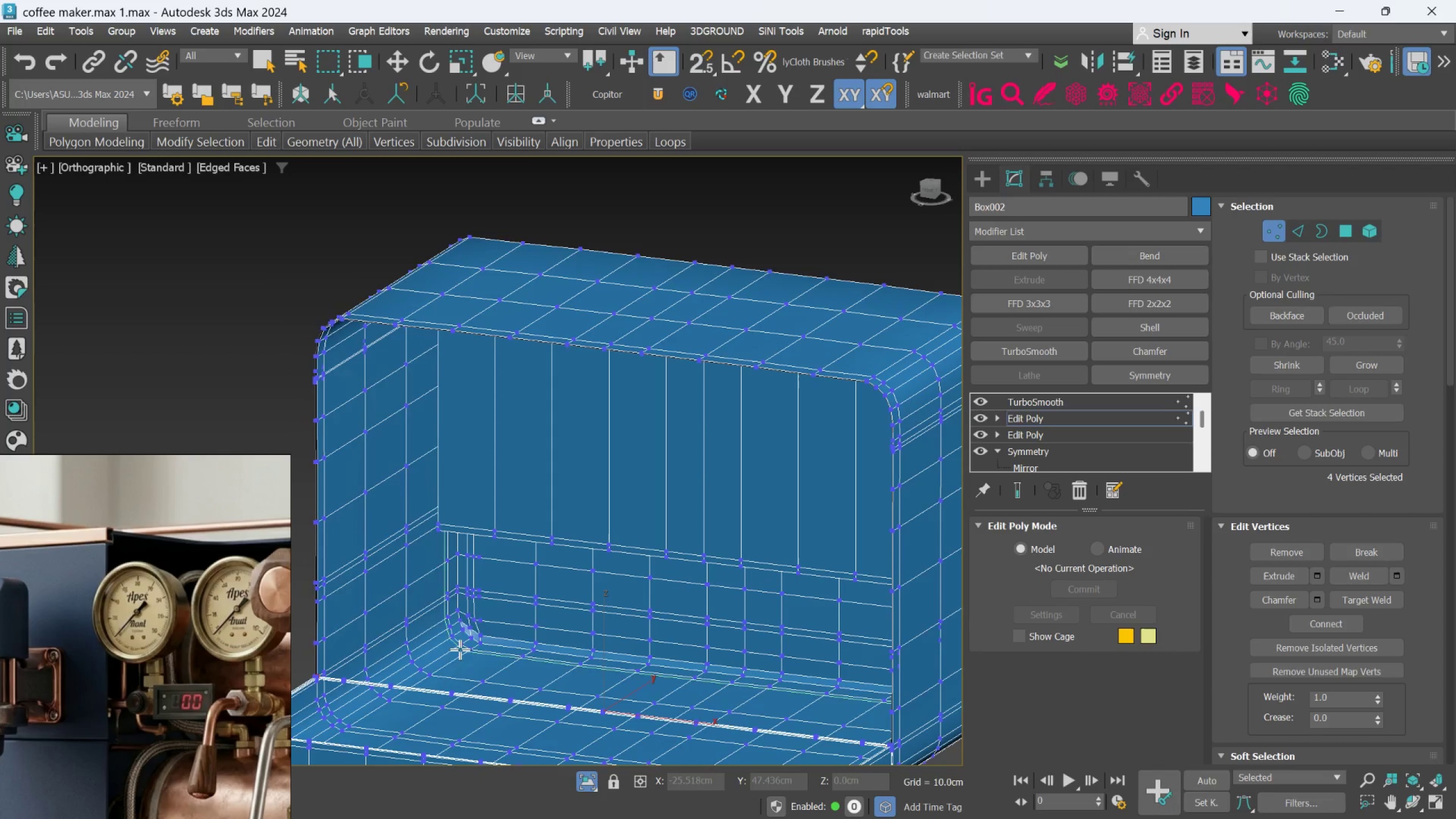 
scroll: coordinate [534, 618], scroll_direction: up, amount: 14.0
 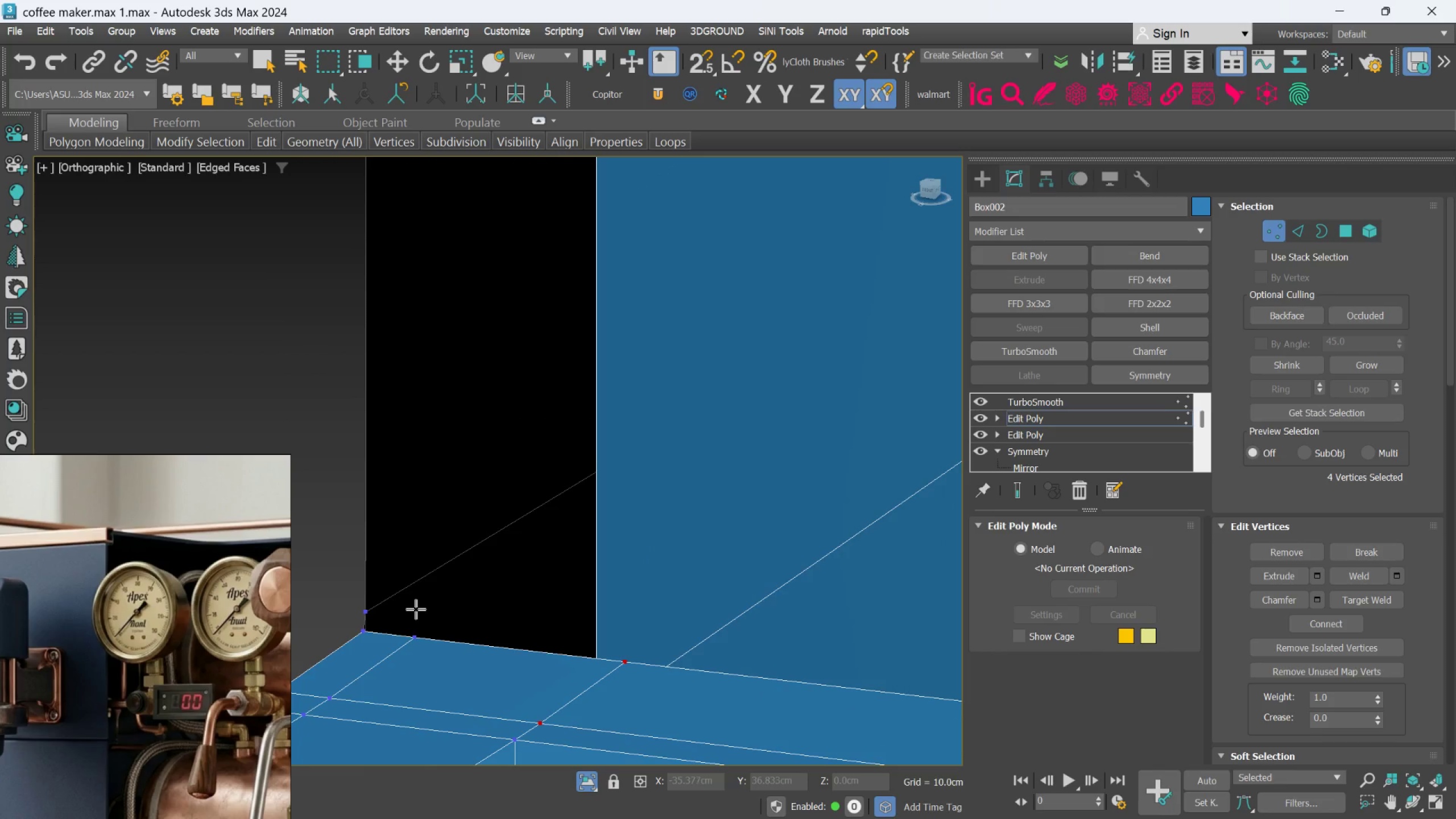 
key(Alt+1)
 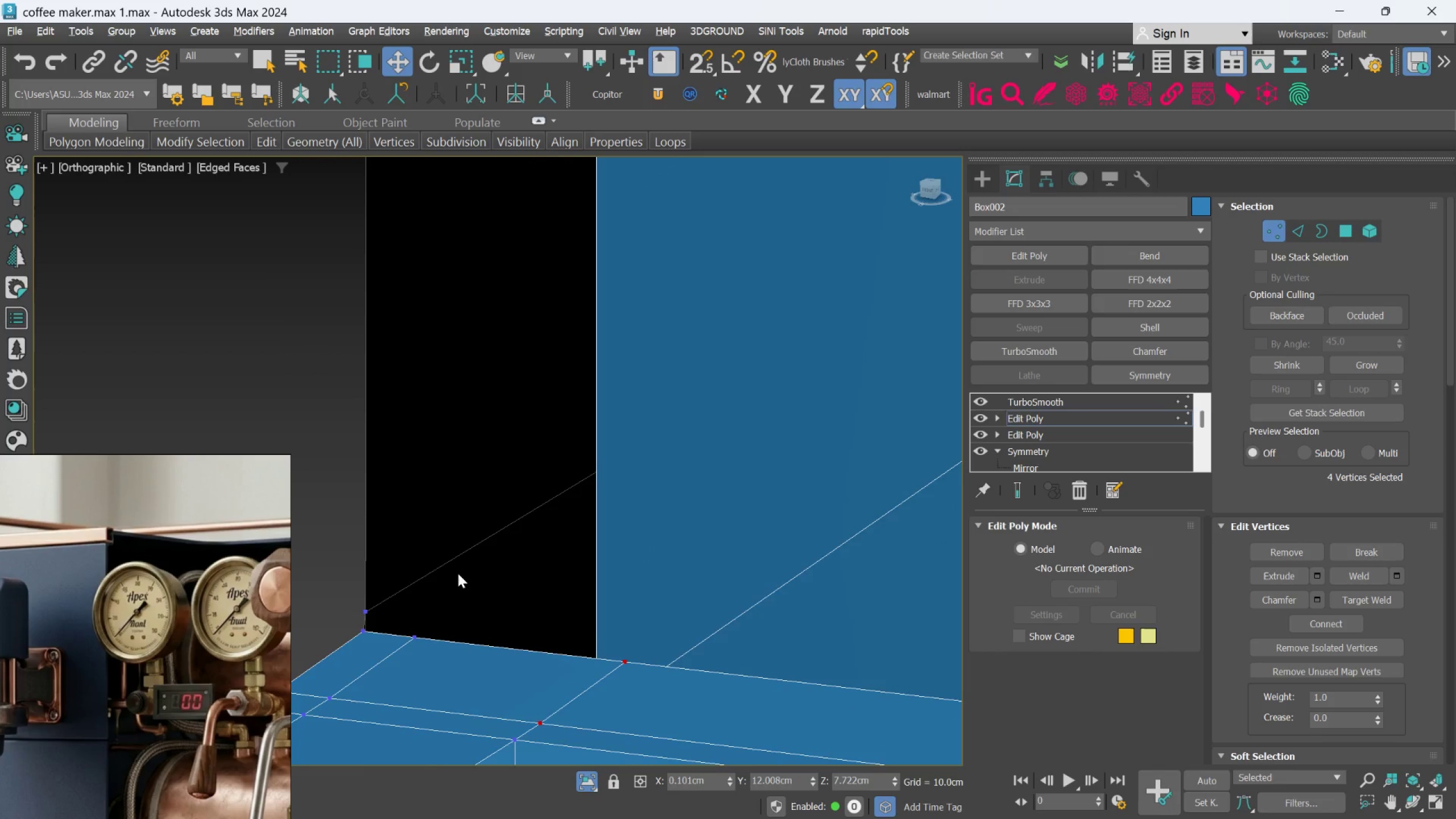 
scroll: coordinate [460, 580], scroll_direction: down, amount: 3.0
 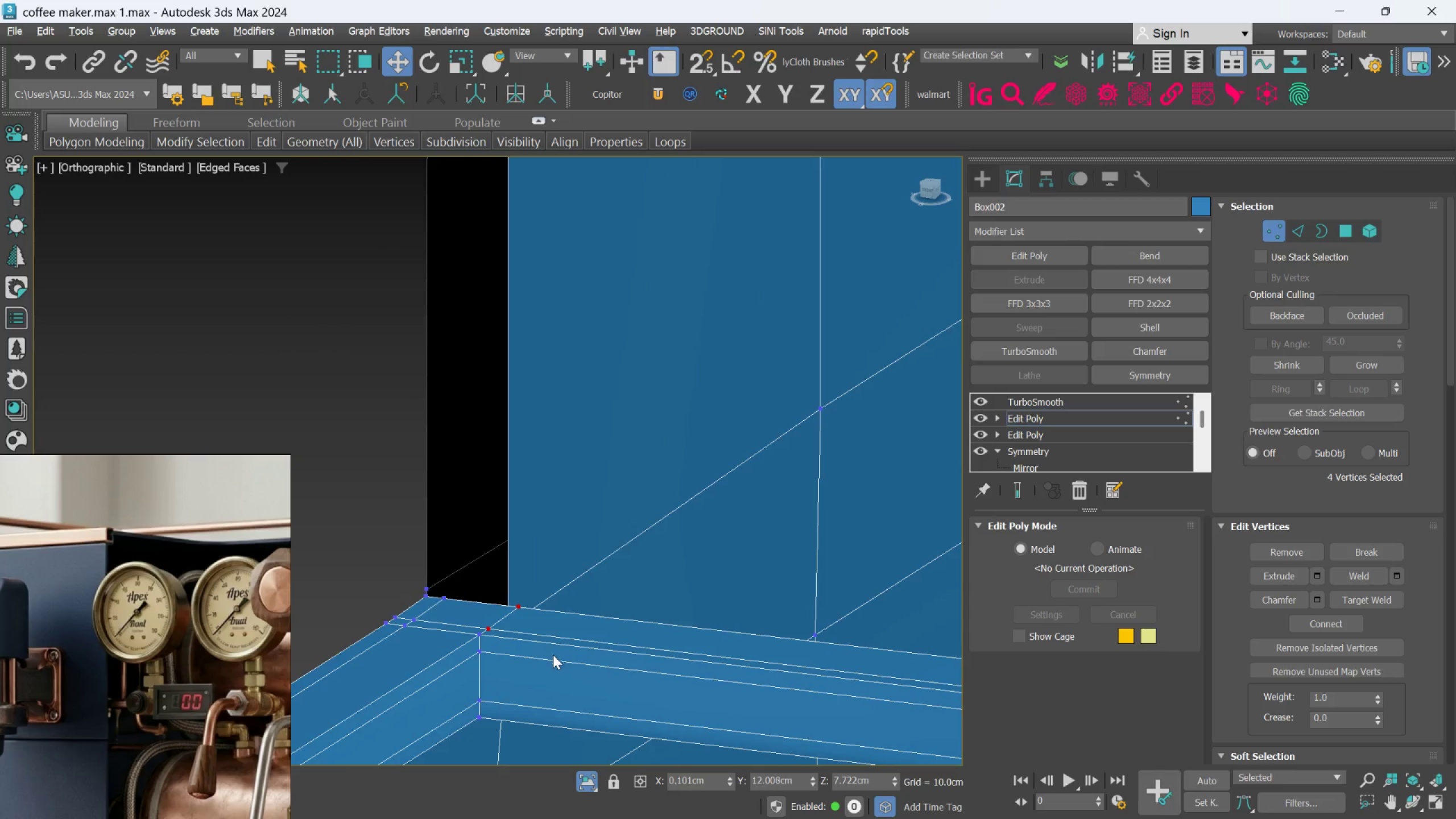 
hold_key(key=AltLeft, duration=0.51)
 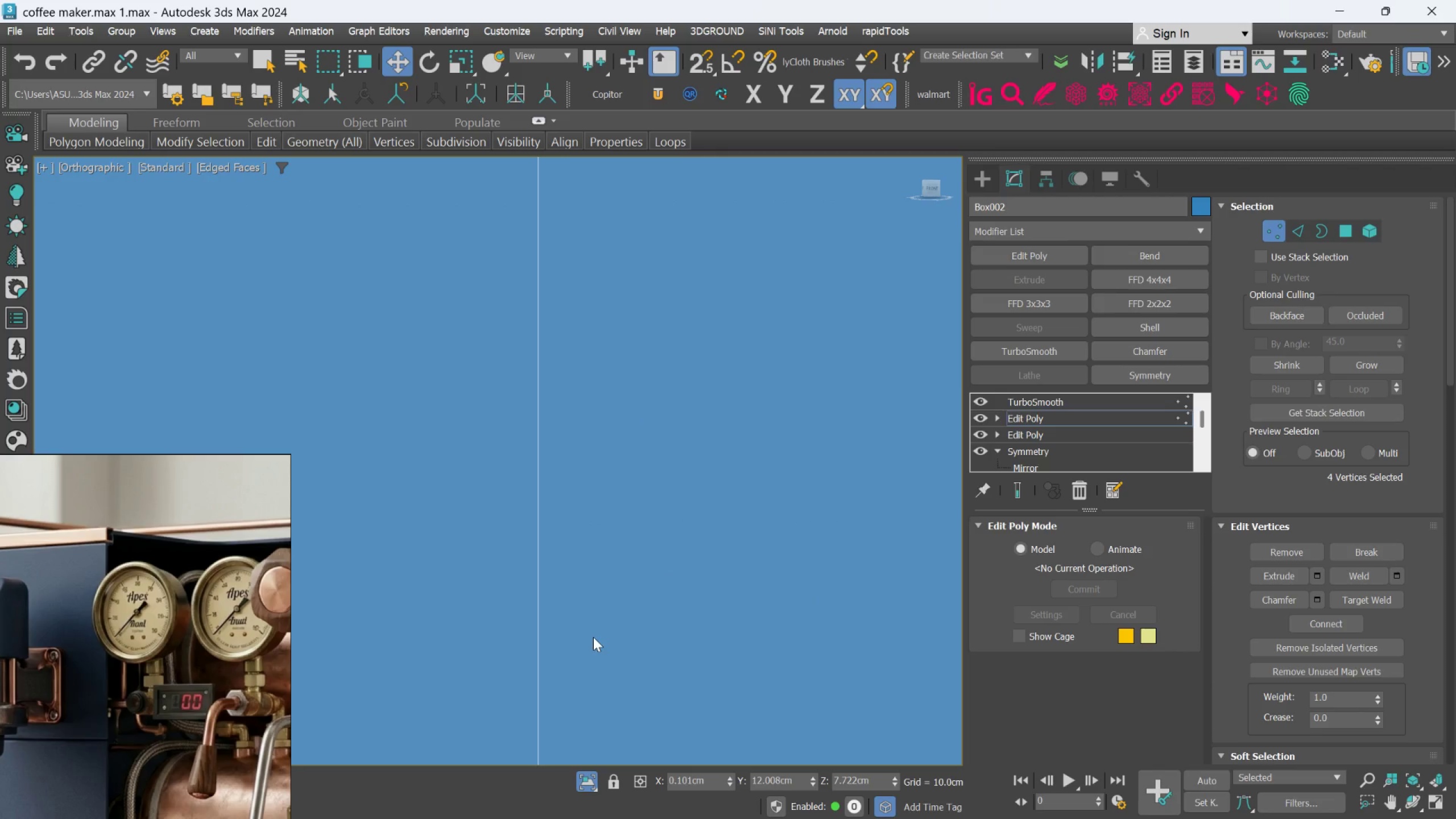 
scroll: coordinate [593, 652], scroll_direction: down, amount: 10.0
 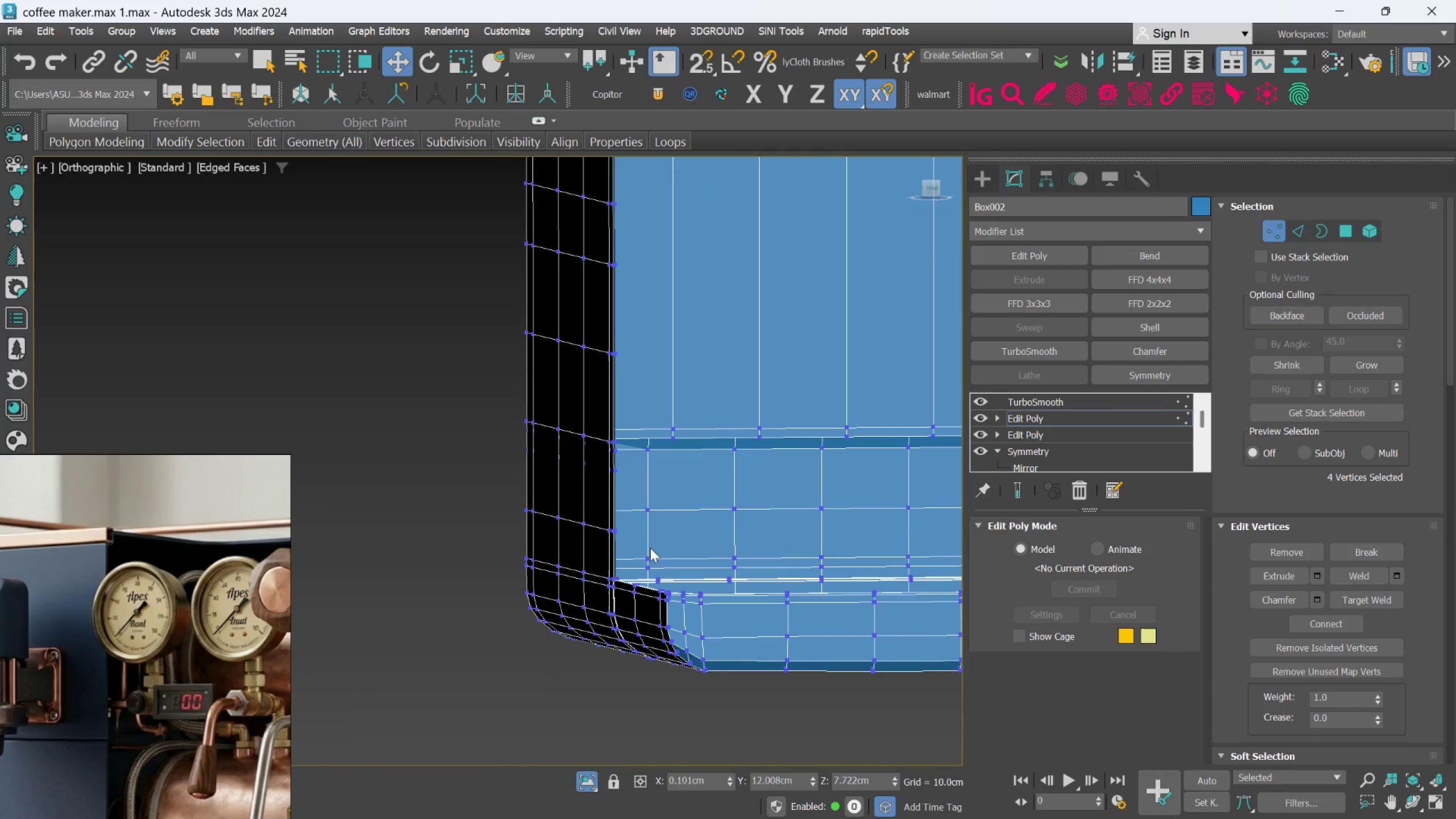 
scroll: coordinate [551, 395], scroll_direction: up, amount: 19.0
 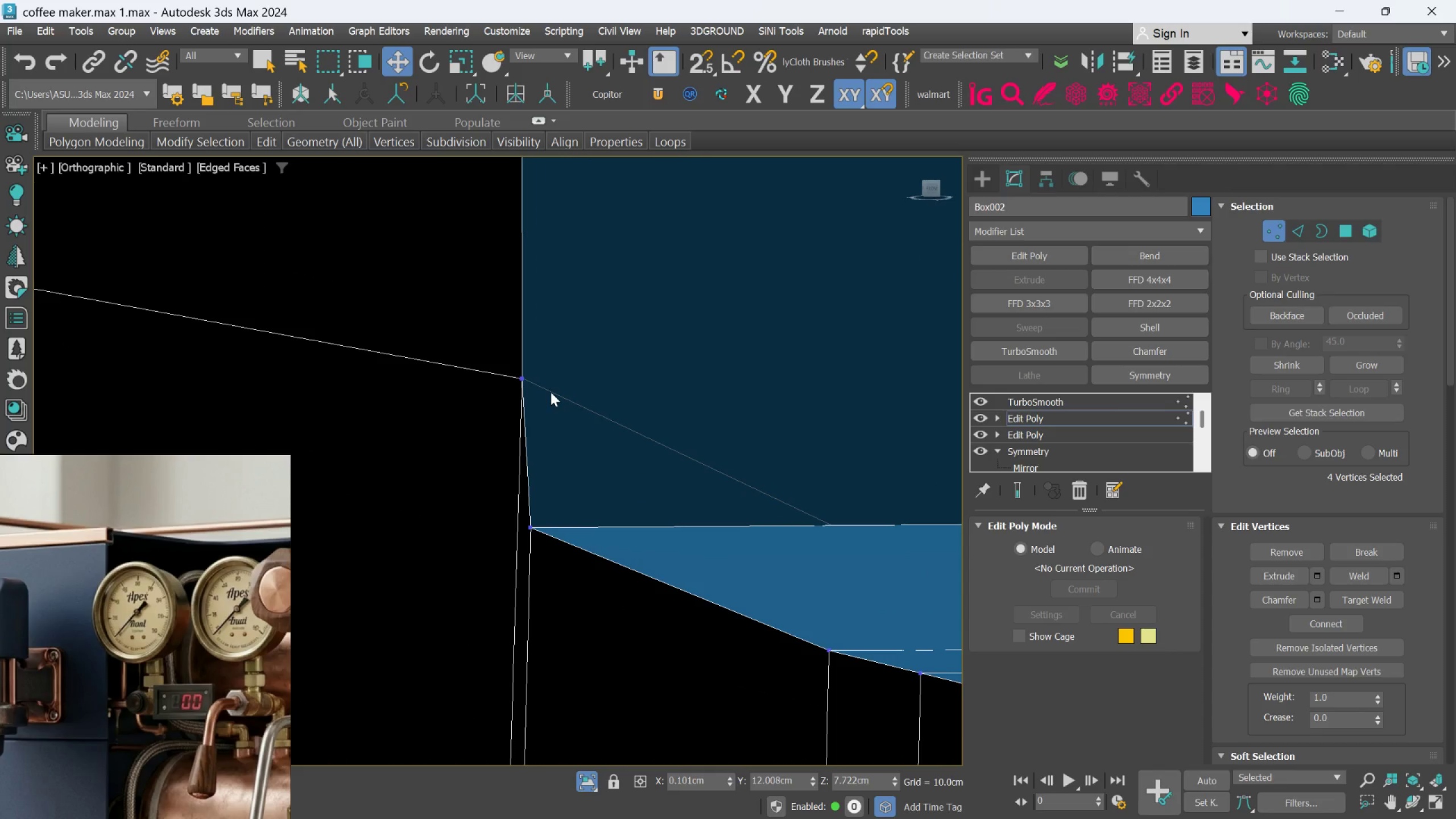 
scroll: coordinate [544, 411], scroll_direction: none, amount: 0.0
 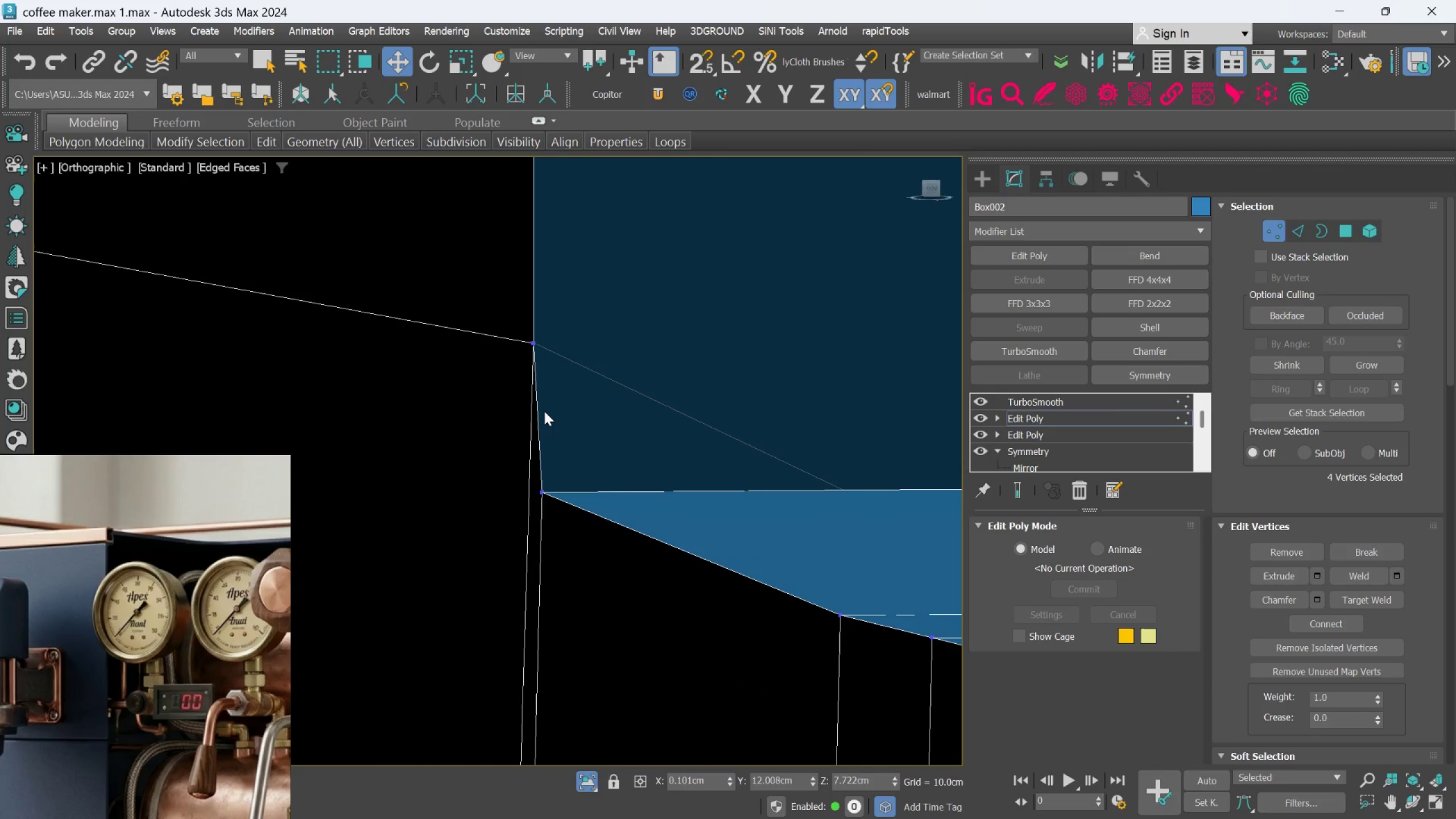 
scroll: coordinate [544, 411], scroll_direction: down, amount: 2.0
 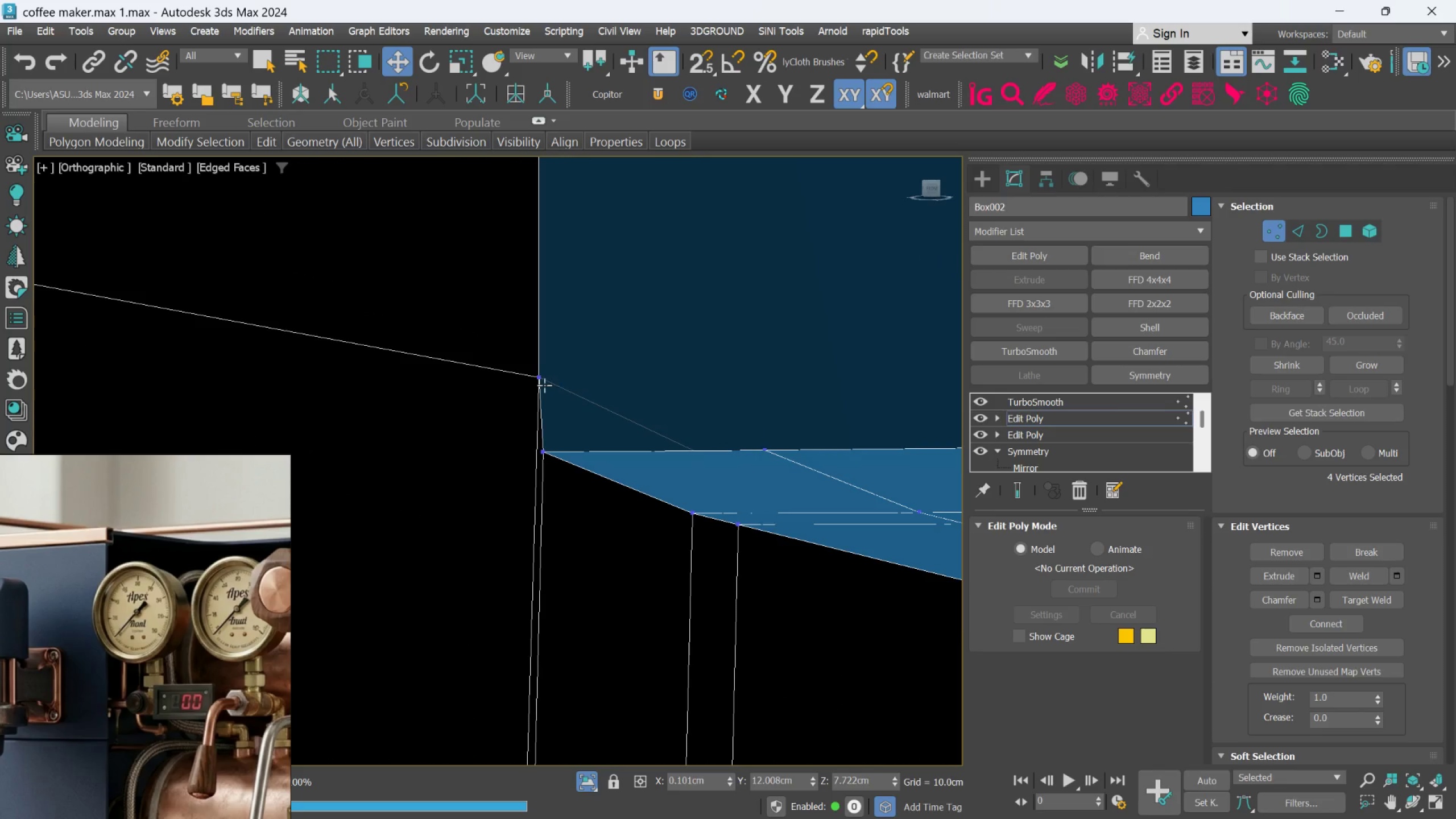 
left_click([541, 375])
 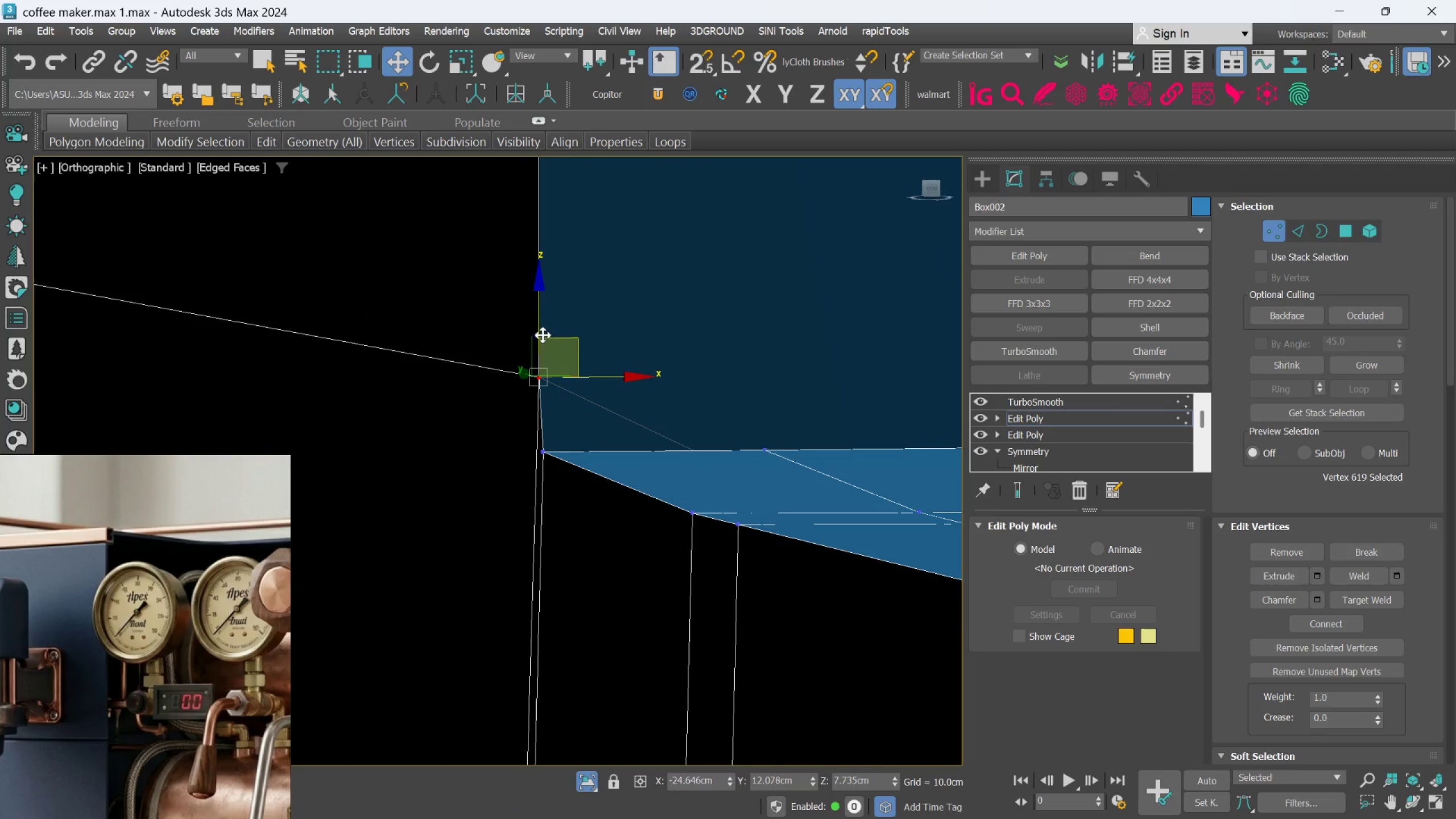 
left_click_drag(start_coordinate=[541, 329], to_coordinate=[541, 403])
 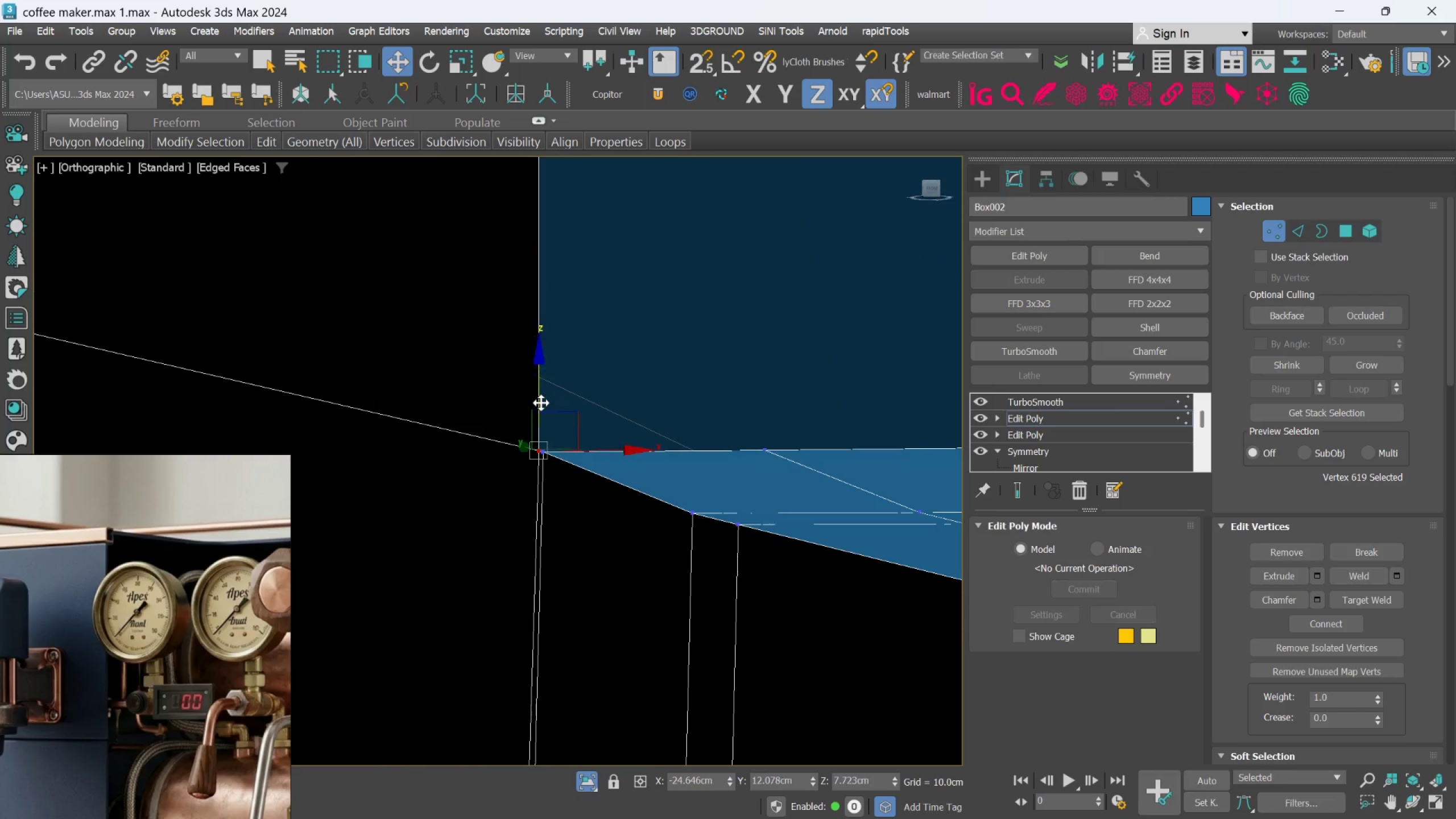 
hold_key(key=MetaLeft, duration=0.52)
 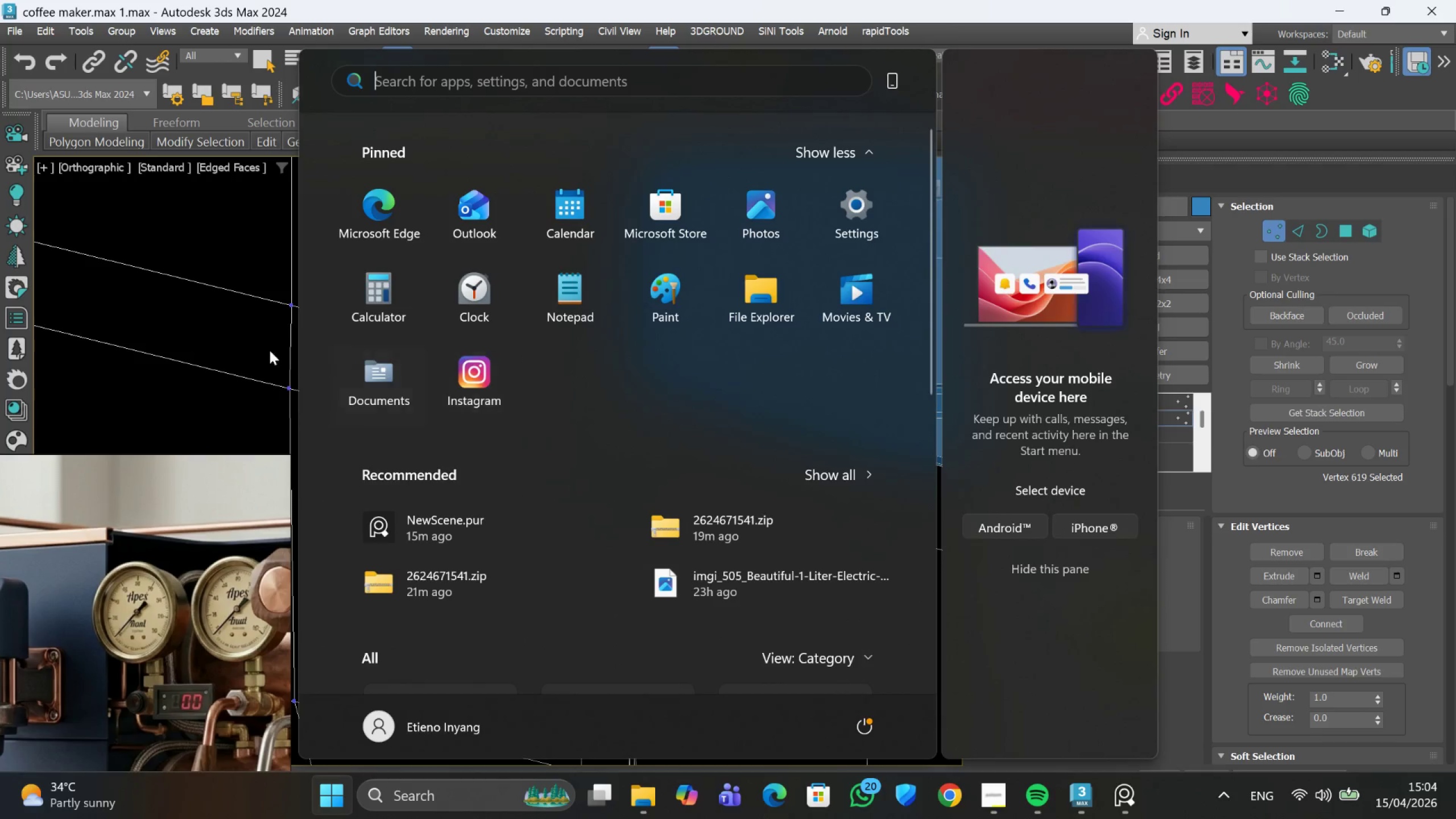 
scroll: coordinate [565, 403], scroll_direction: down, amount: 11.0
 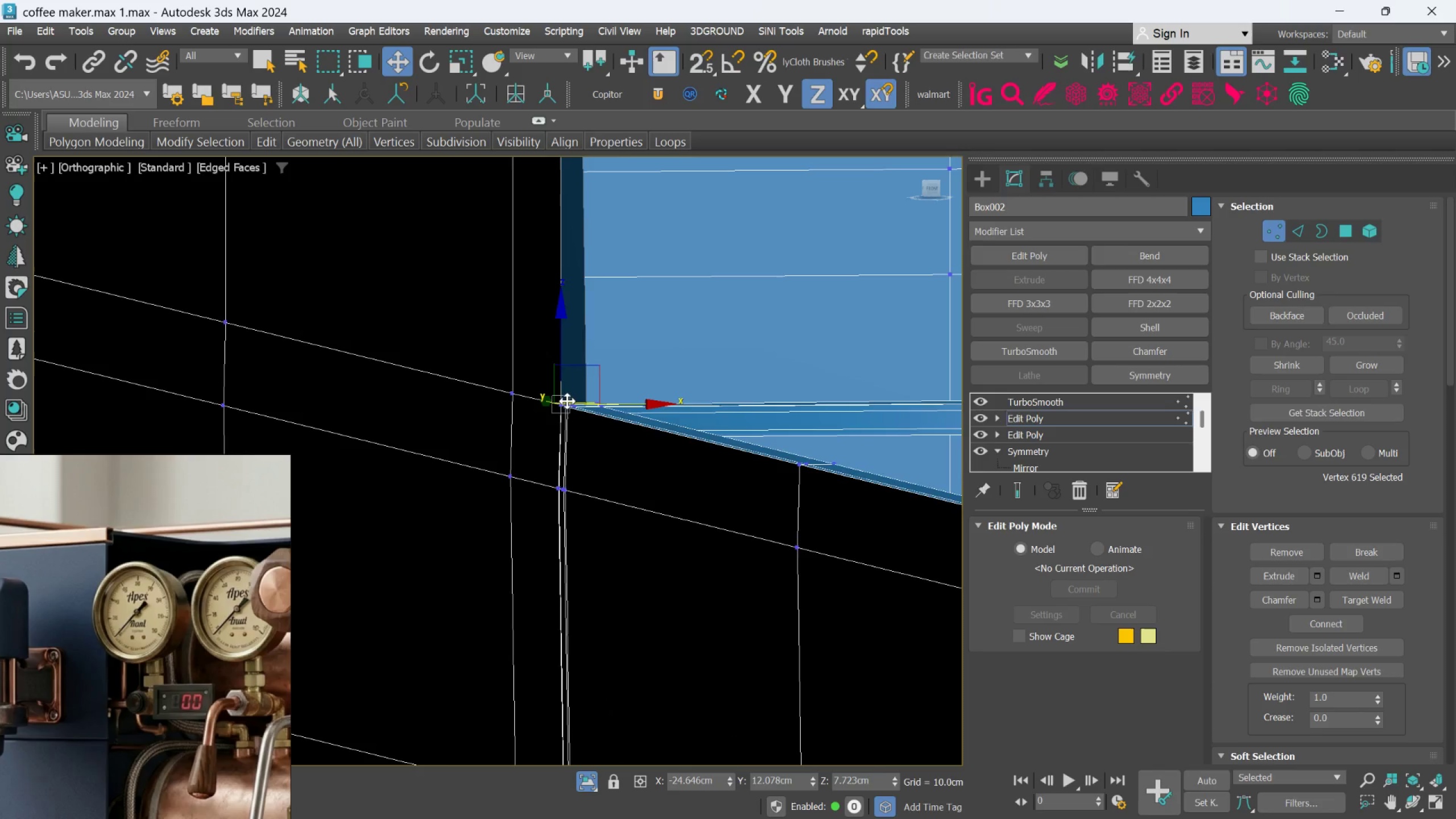 
left_click([258, 353])
 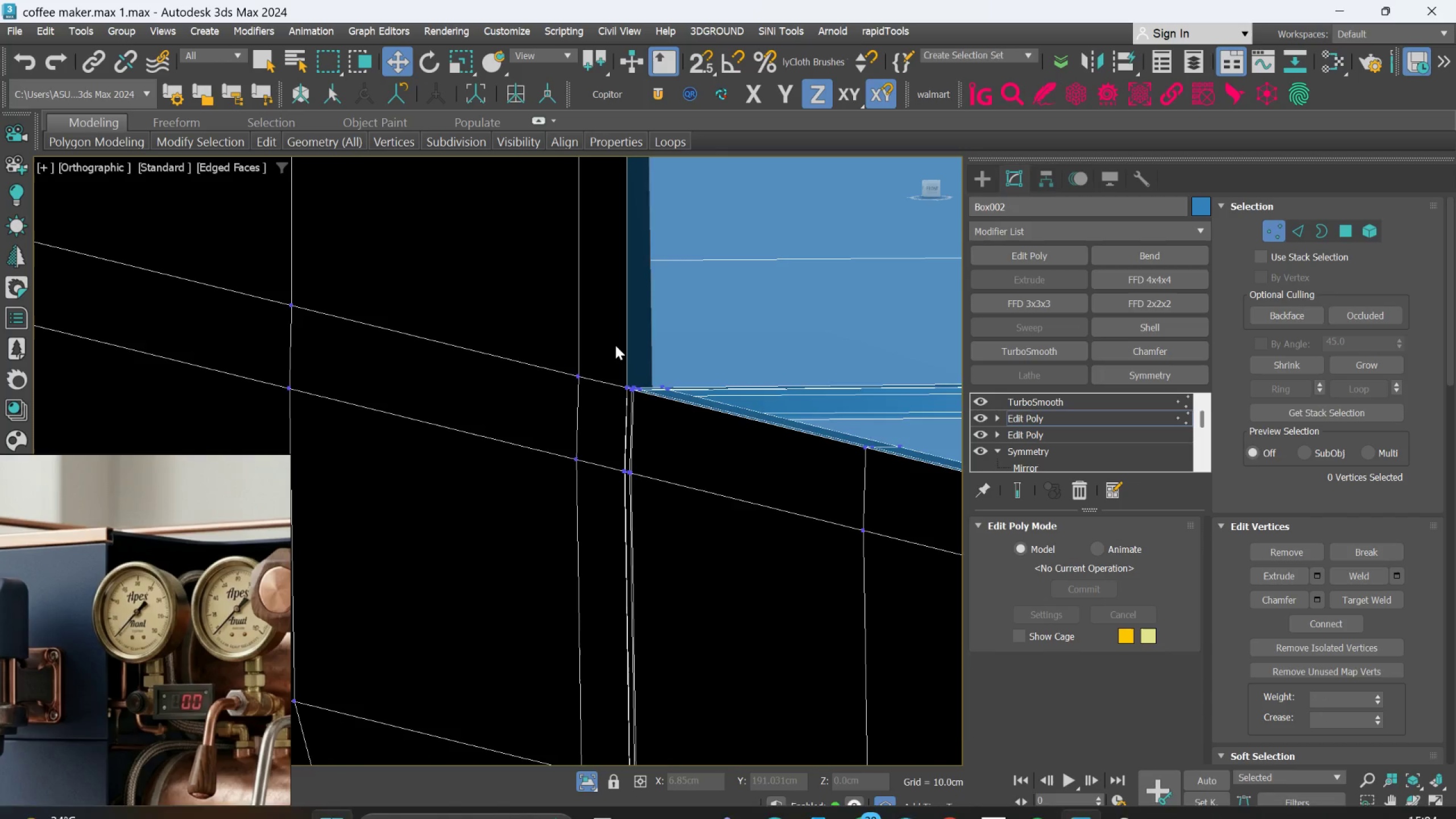 
hold_key(key=AltLeft, duration=0.53)
 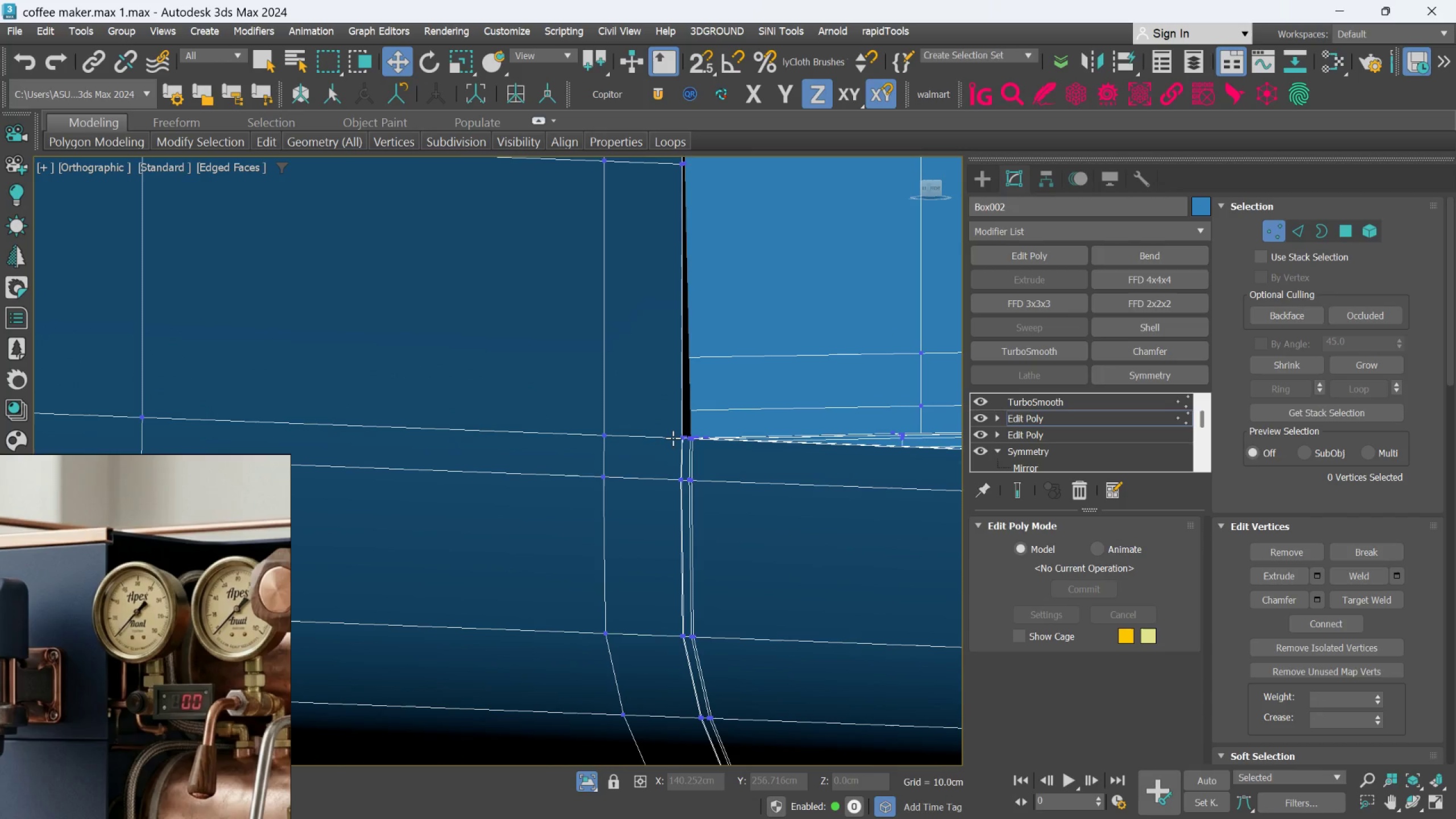 
scroll: coordinate [618, 345], scroll_direction: down, amount: 2.0
 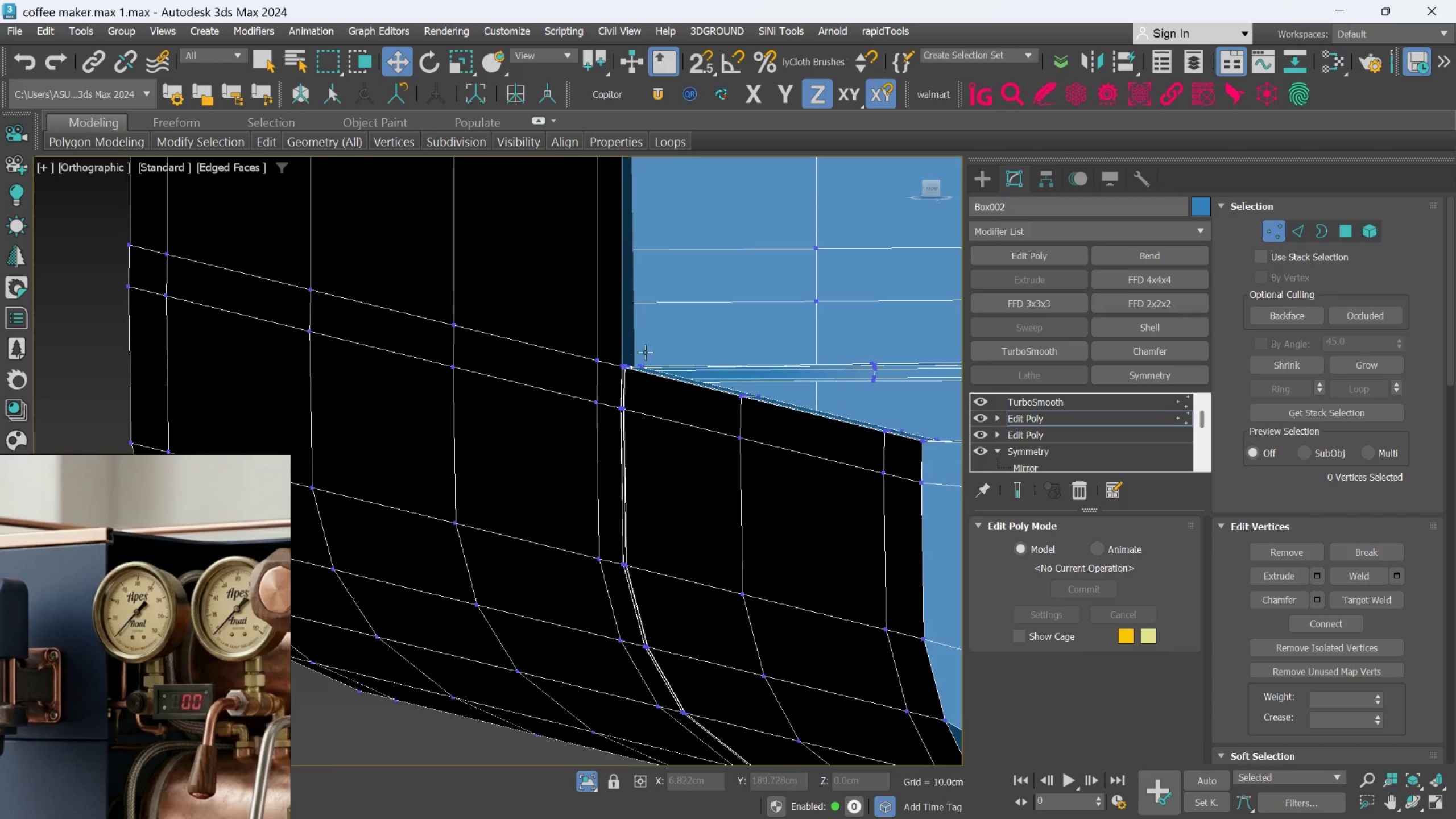 
scroll: coordinate [652, 411], scroll_direction: up, amount: 16.0
 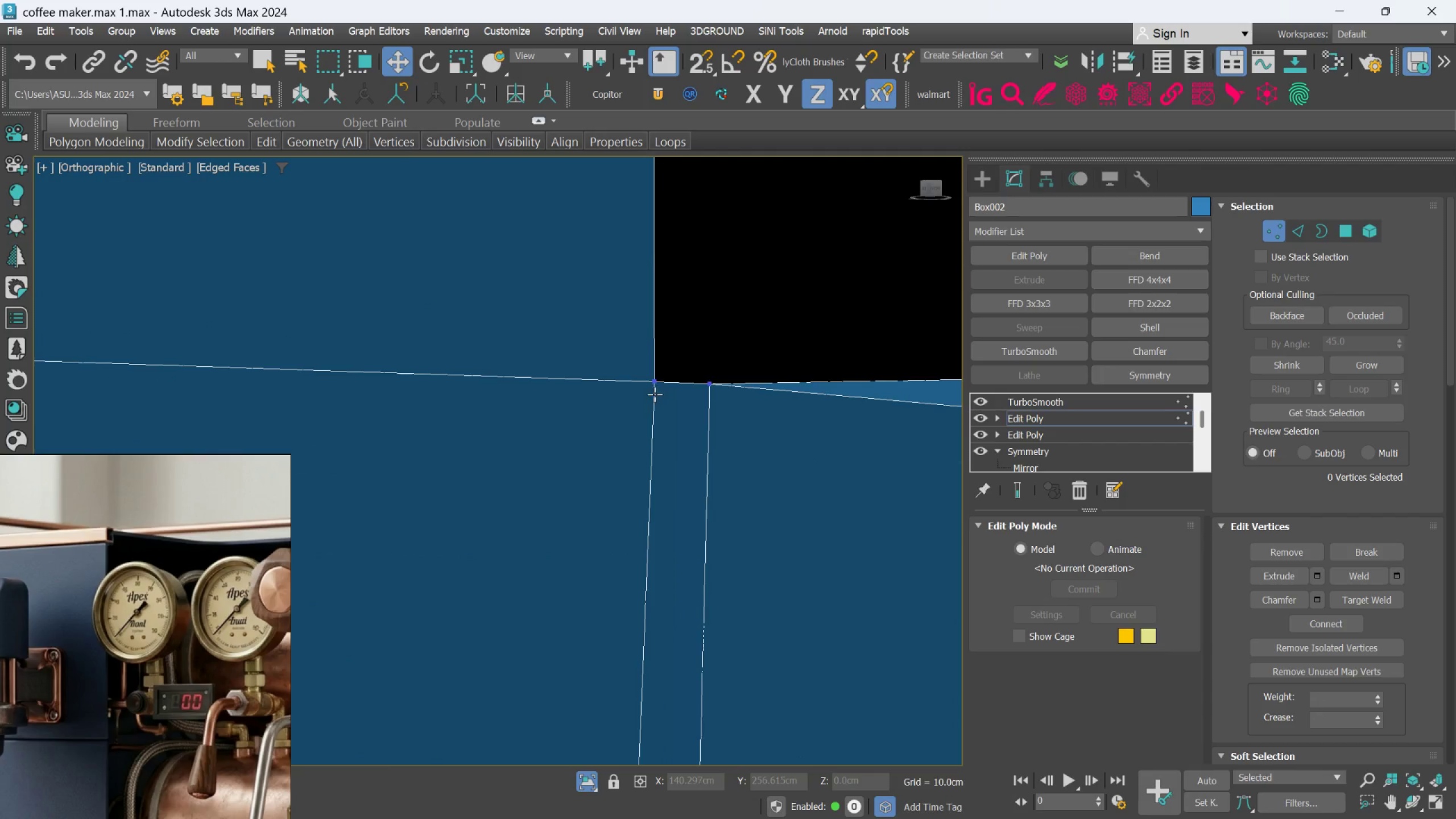 
left_click([655, 384])
 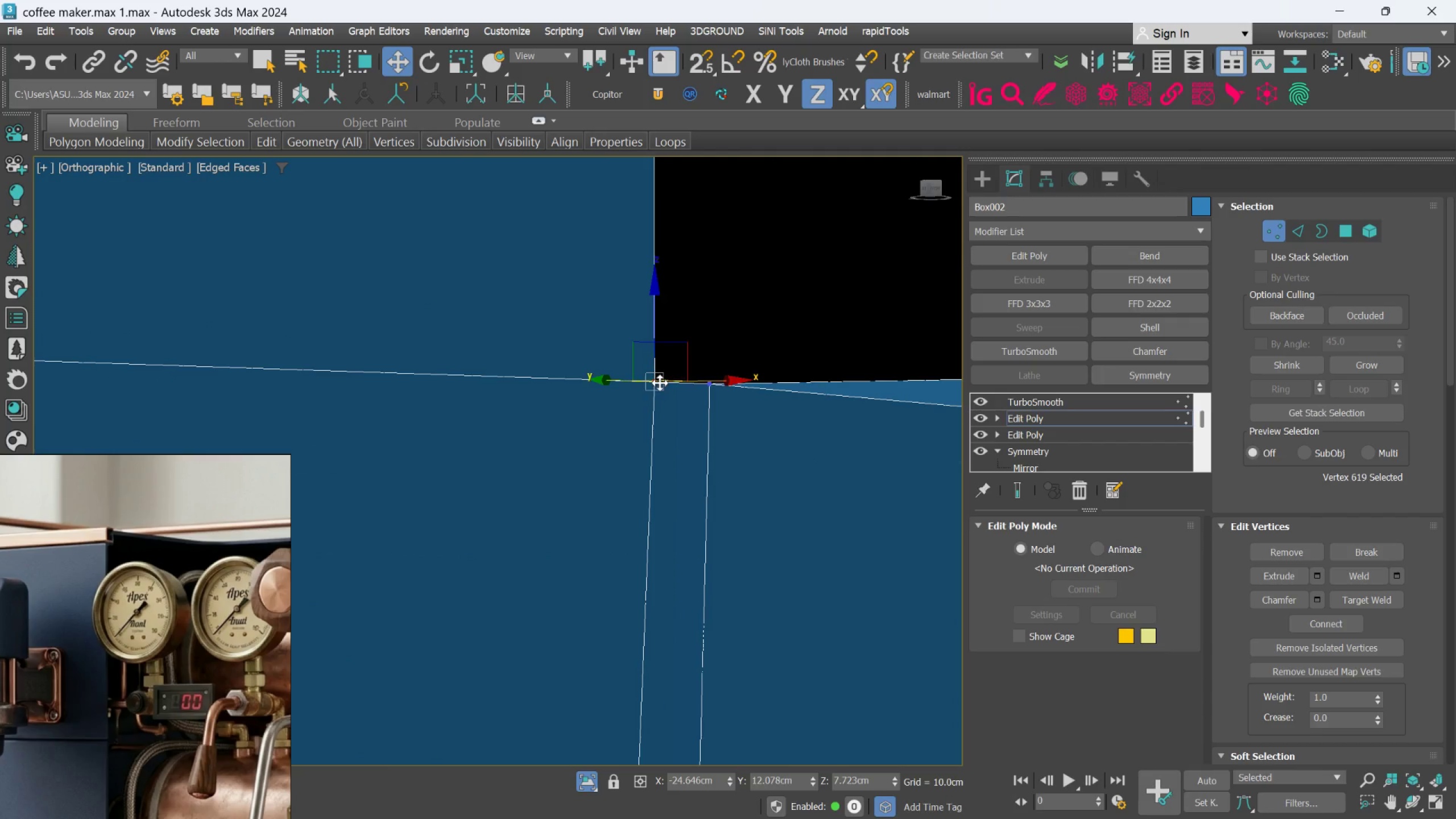 
hold_key(key=AltLeft, duration=0.49)
 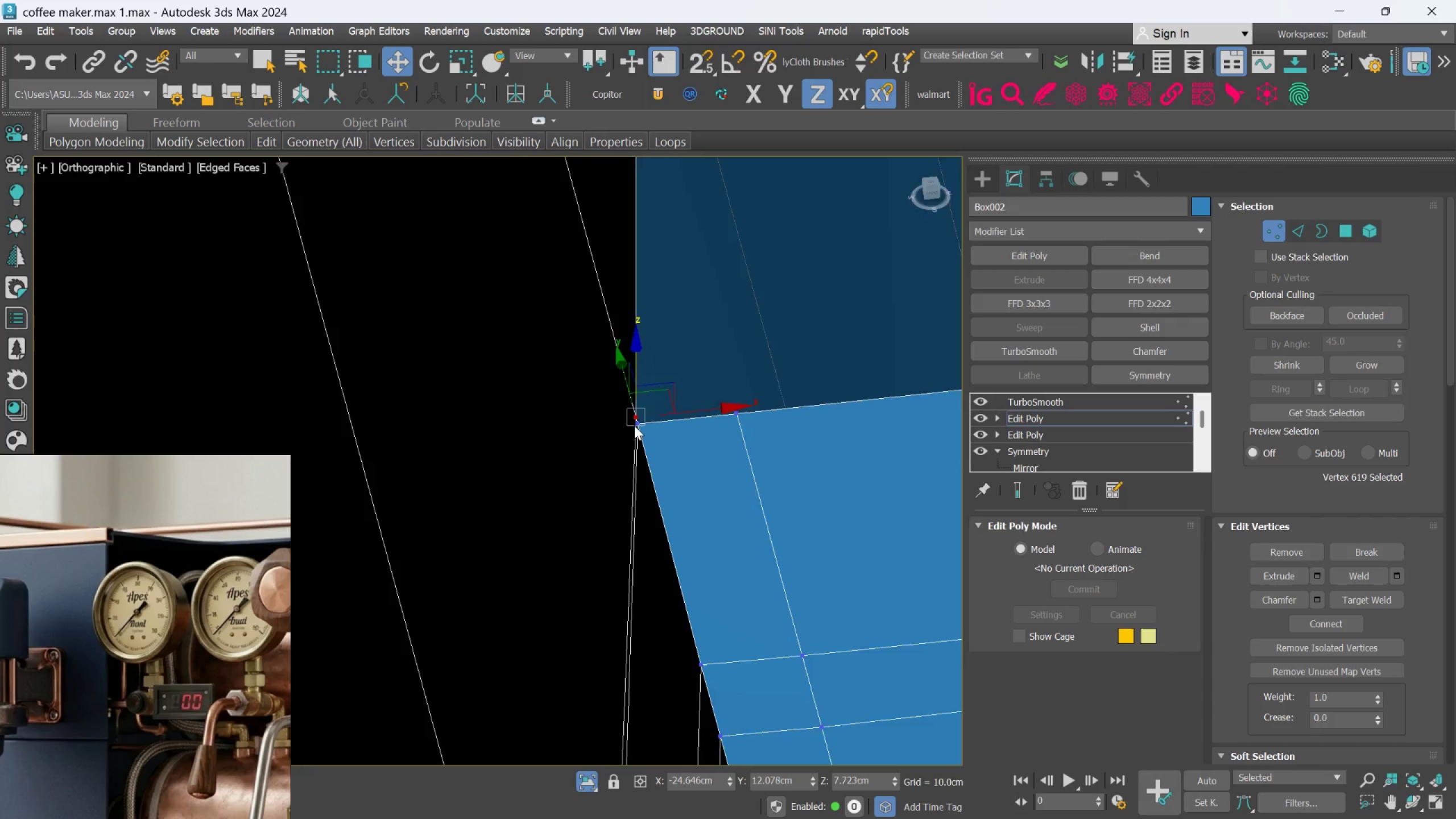 
hold_key(key=AltLeft, duration=1.53)
 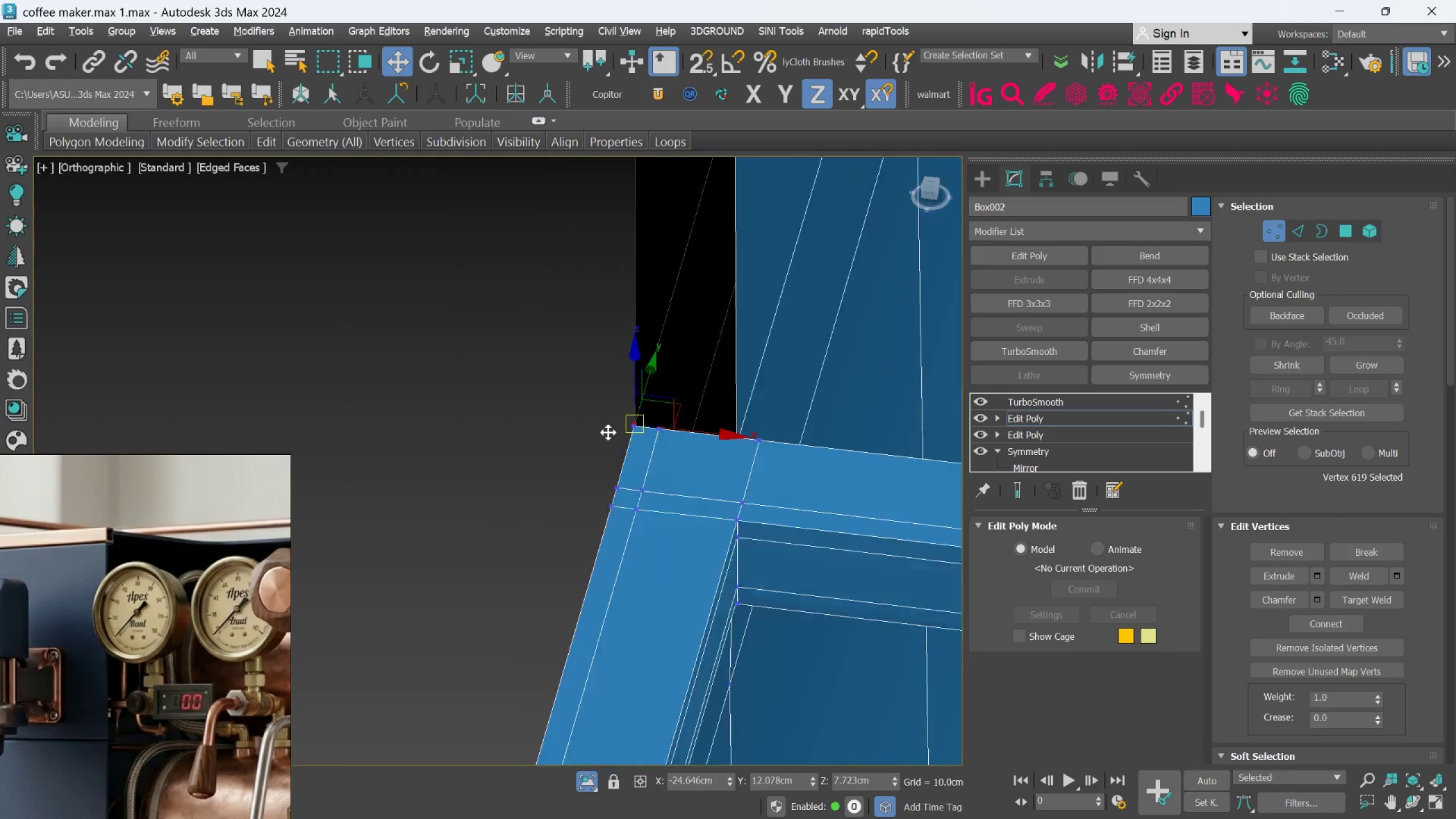 
scroll: coordinate [634, 427], scroll_direction: down, amount: 12.0
 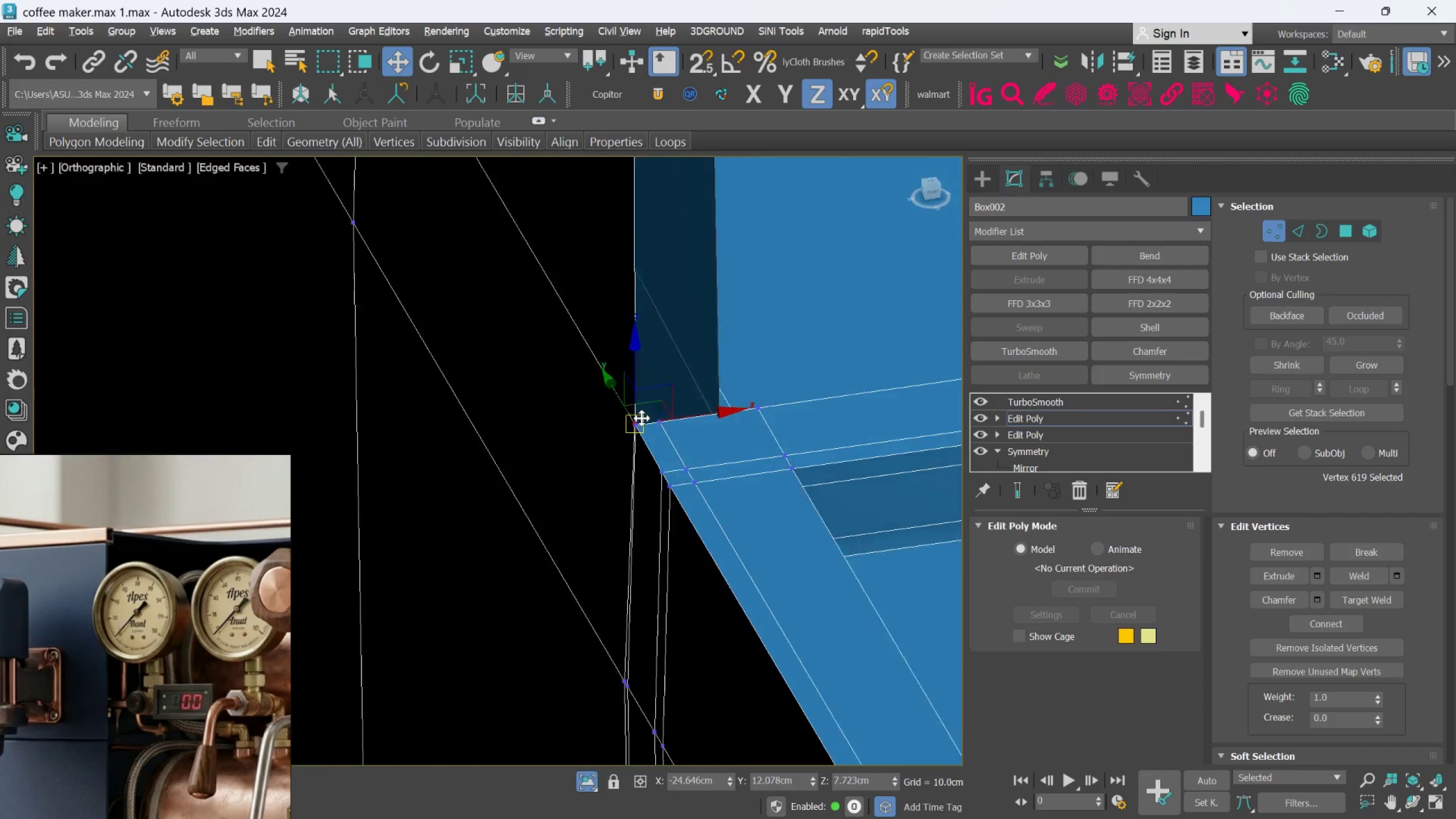 
hold_key(key=AltLeft, duration=1.52)
 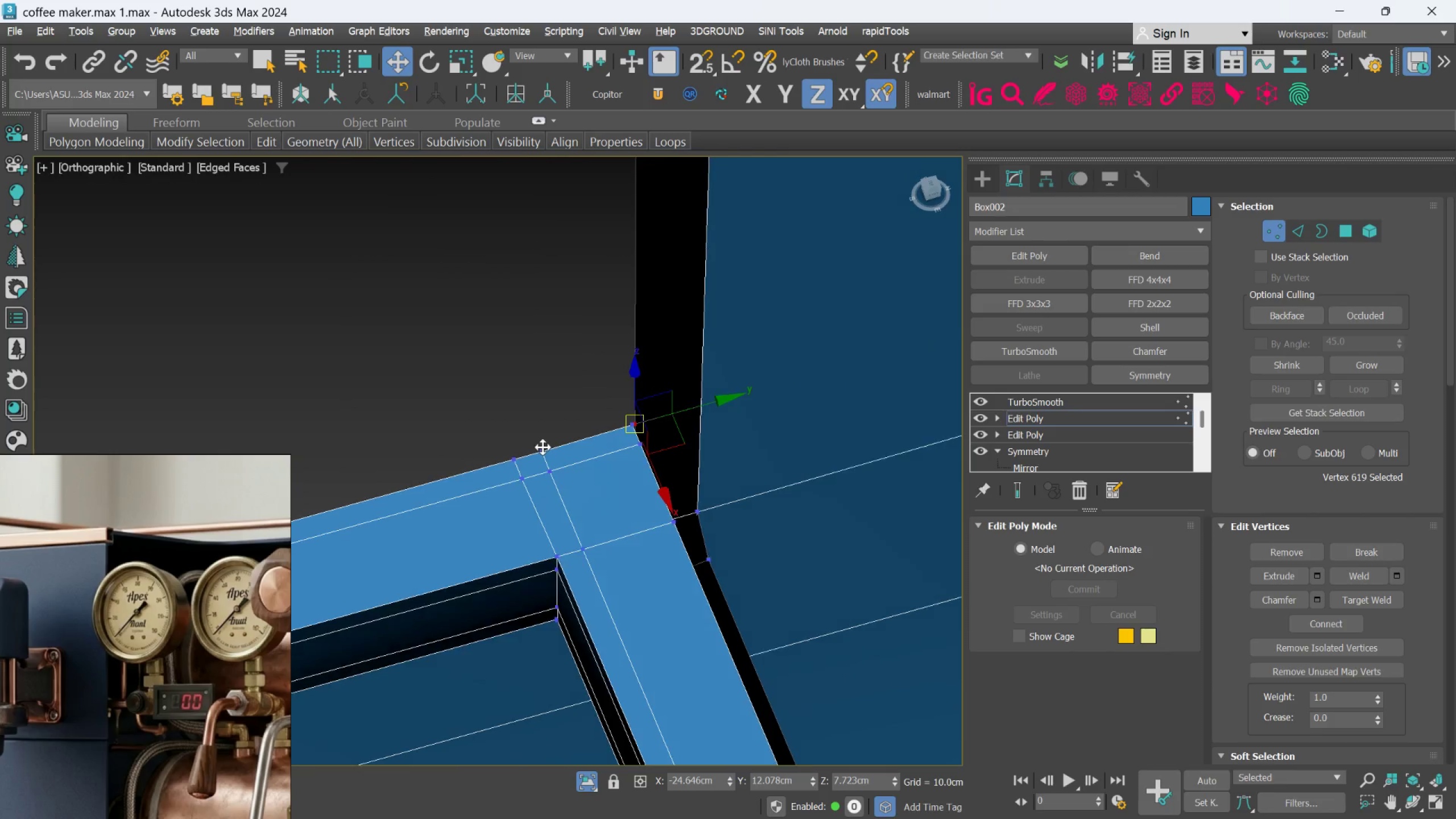 
key(Alt+AltLeft)
 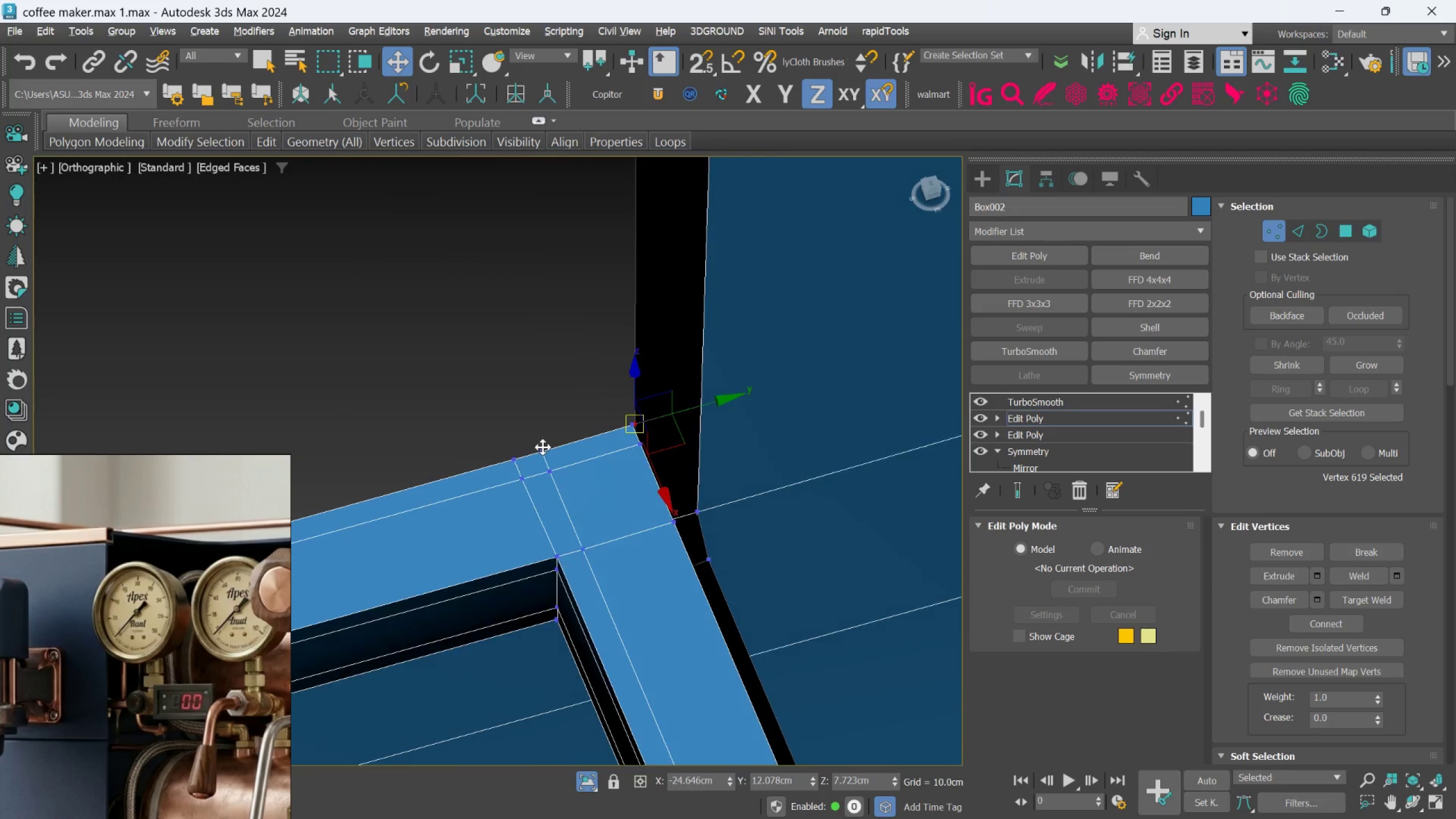 
key(Alt+AltLeft)
 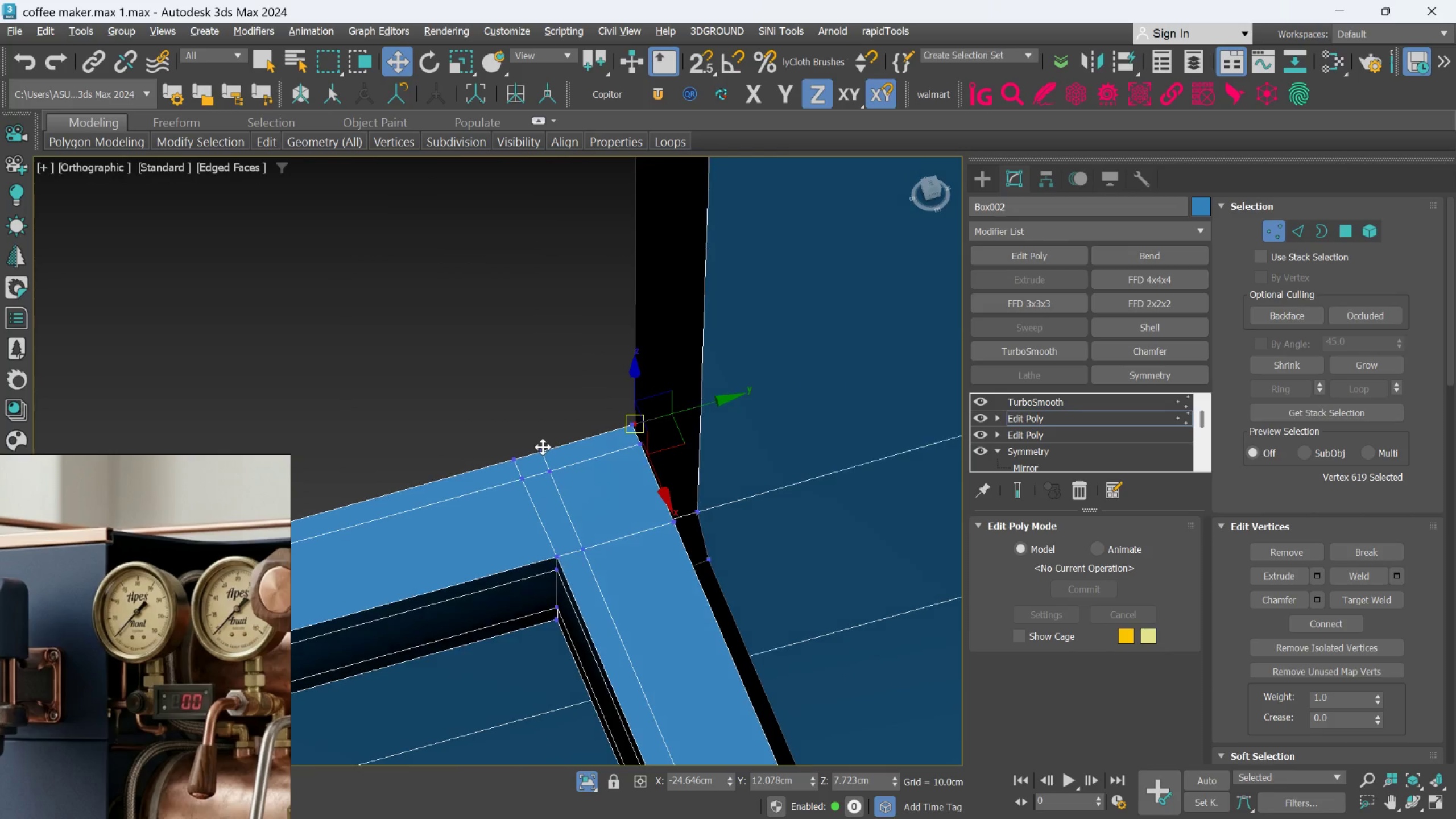 
key(Alt+AltLeft)
 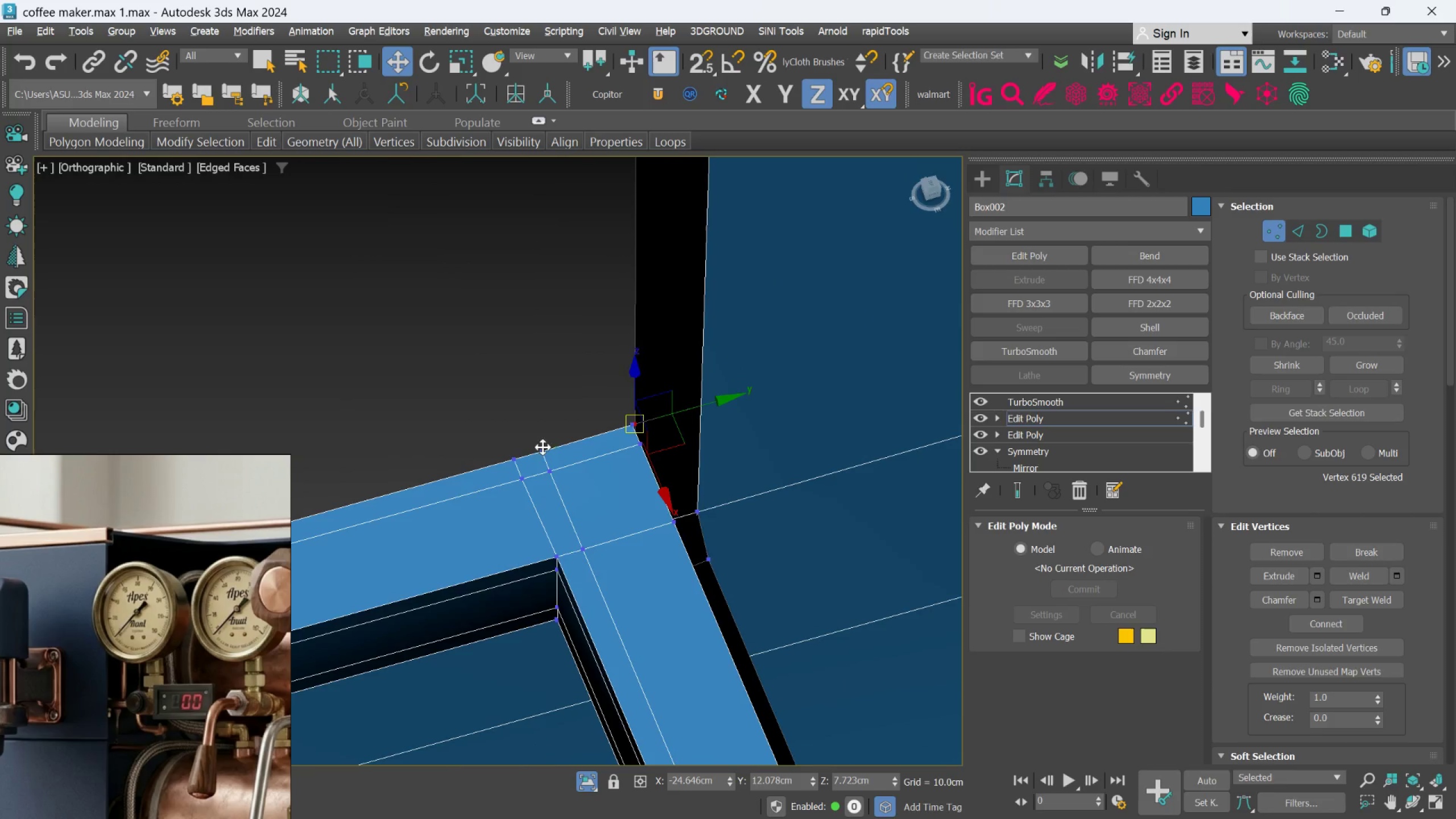 
key(Alt+AltLeft)
 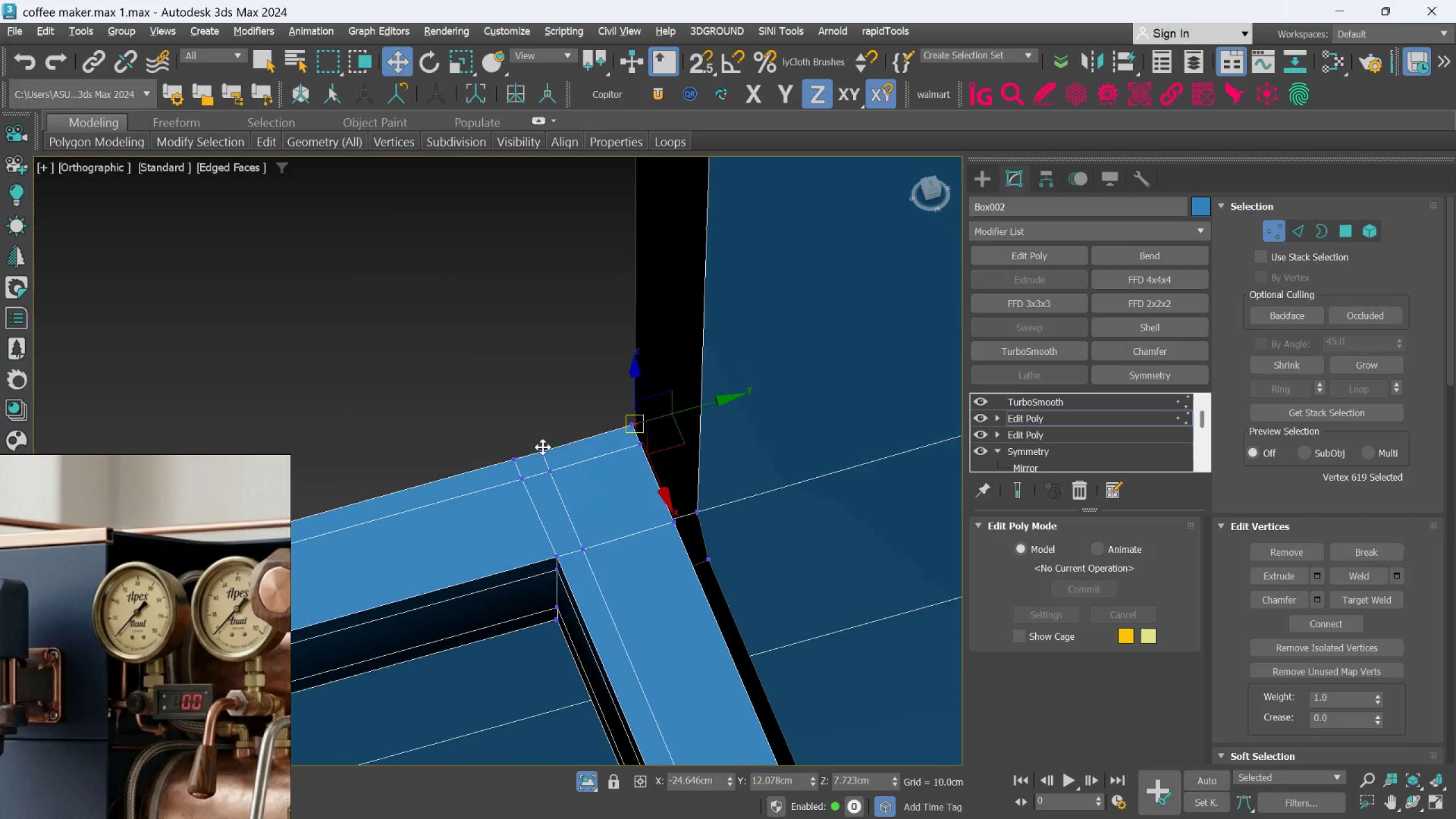 
key(Alt+AltLeft)
 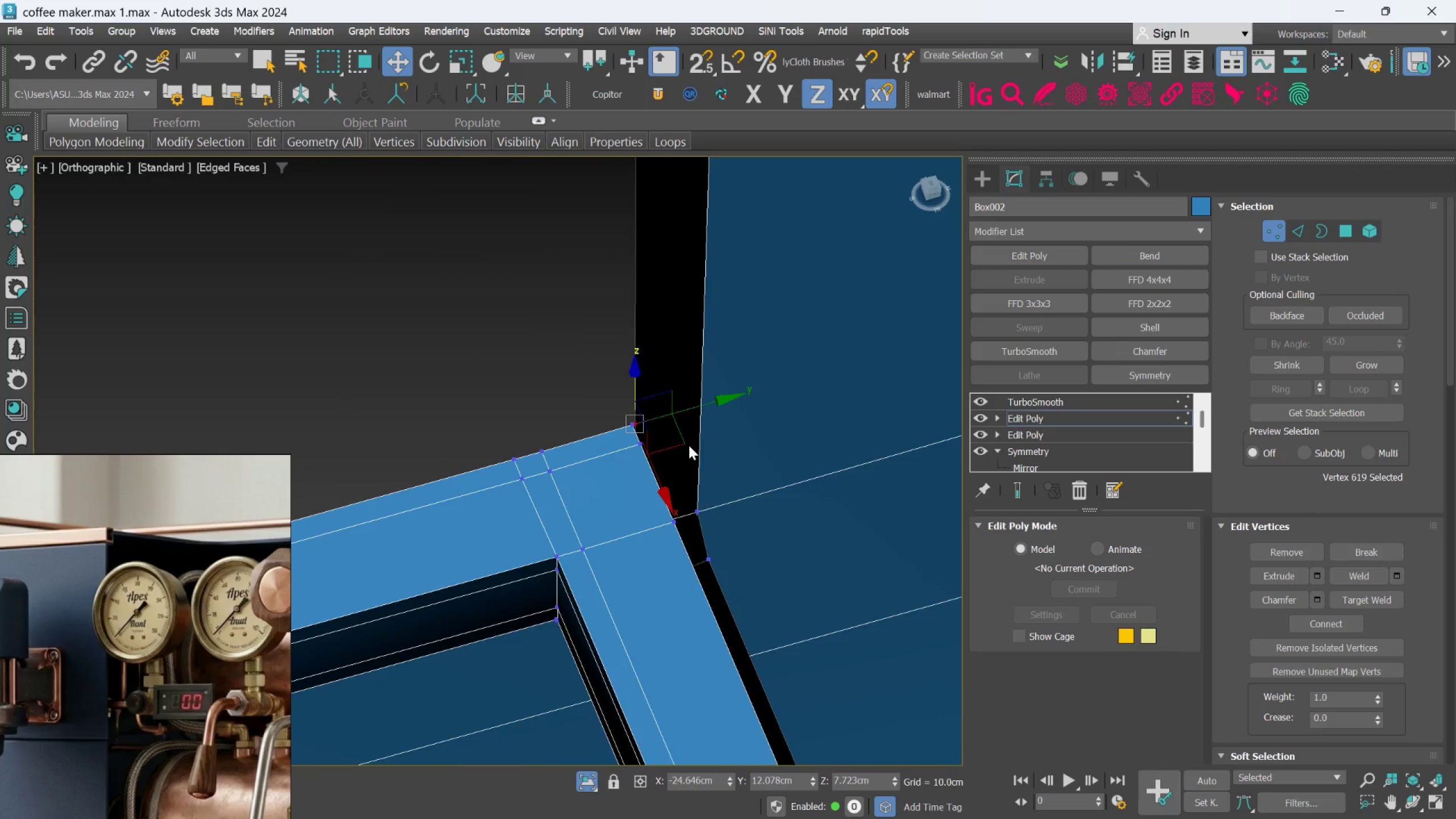 
hold_key(key=AltLeft, duration=1.5)
 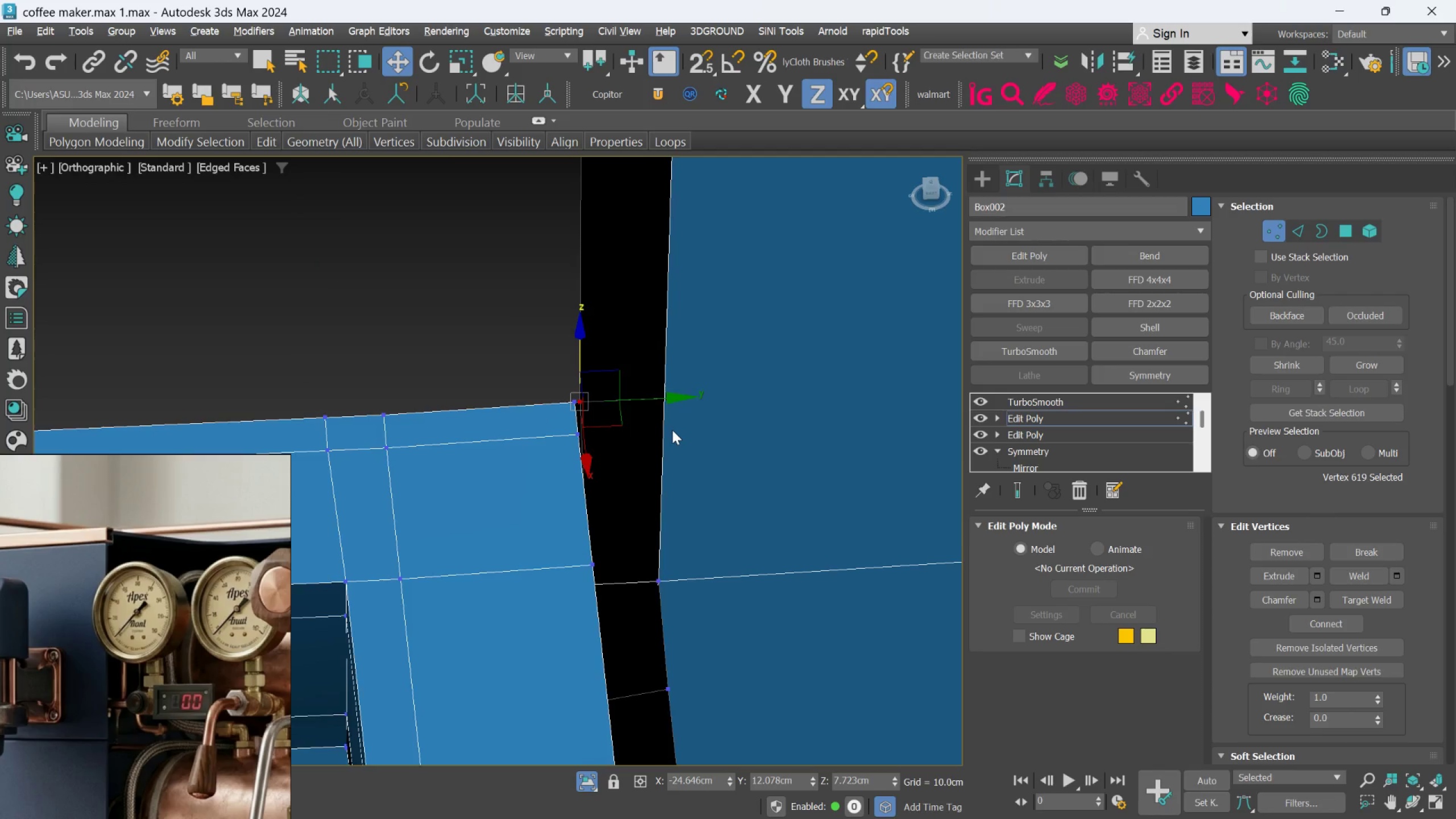 
scroll: coordinate [689, 446], scroll_direction: up, amount: 2.0
 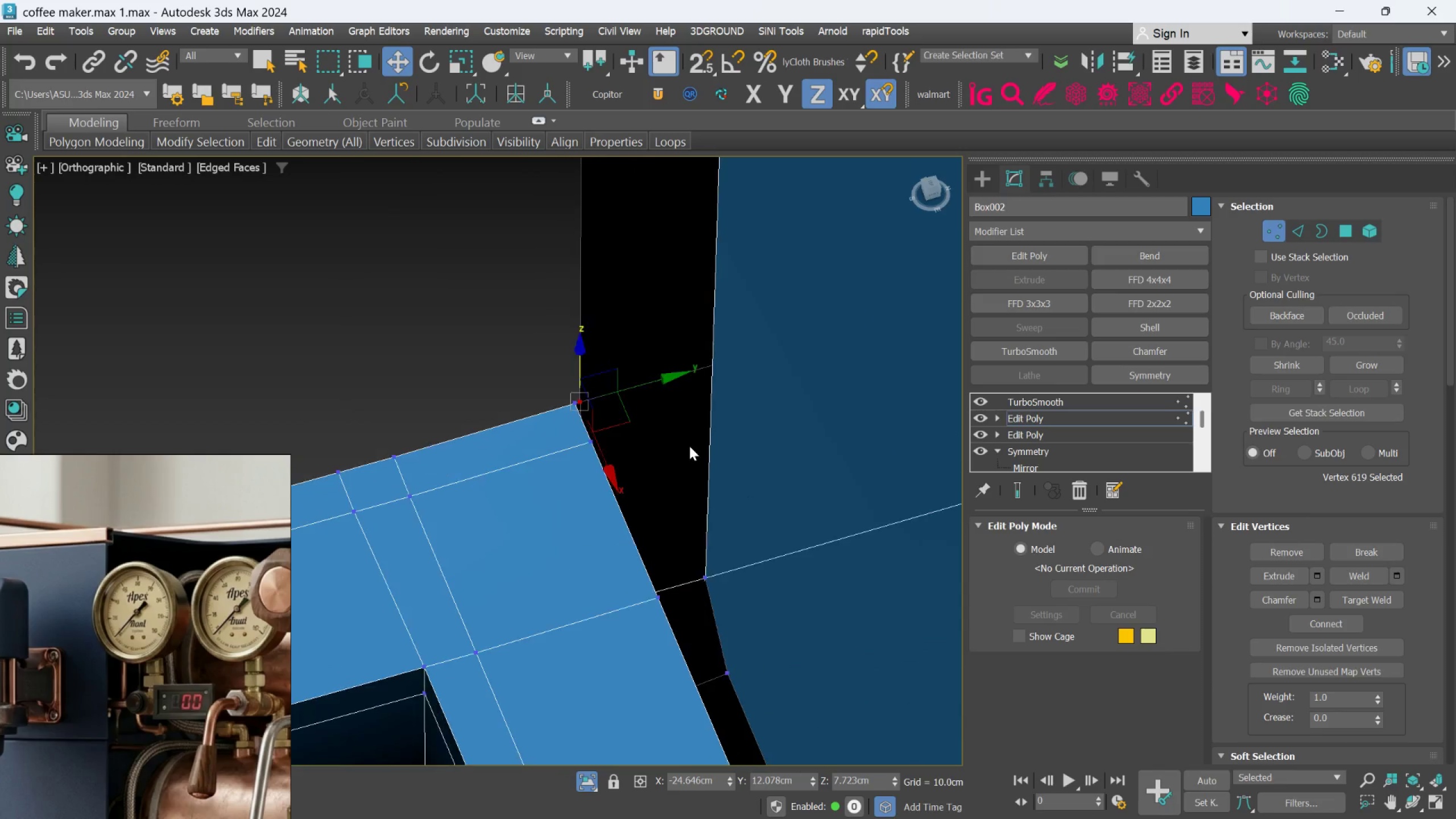 
key(Alt+AltLeft)
 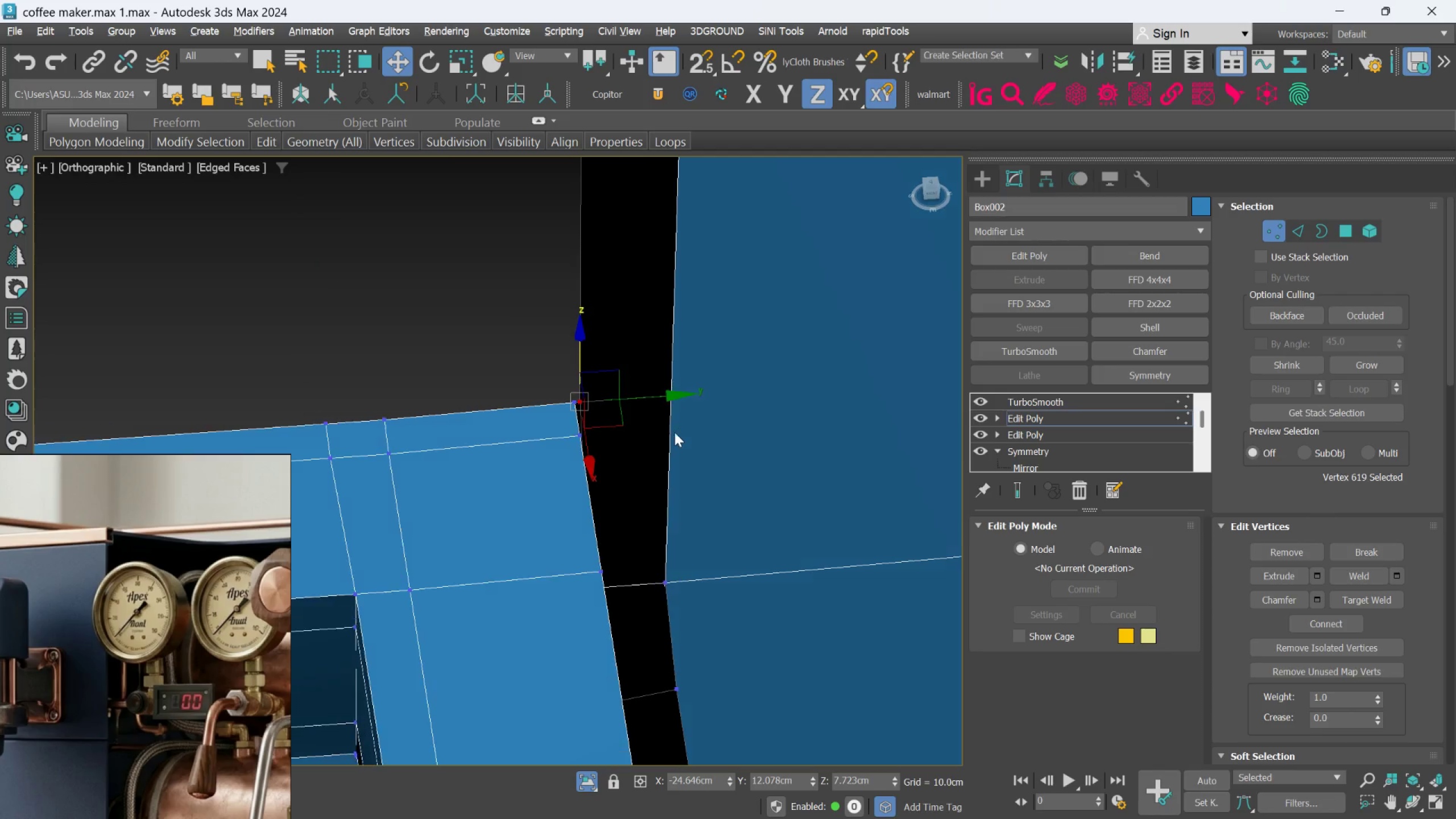 
key(Alt+AltLeft)
 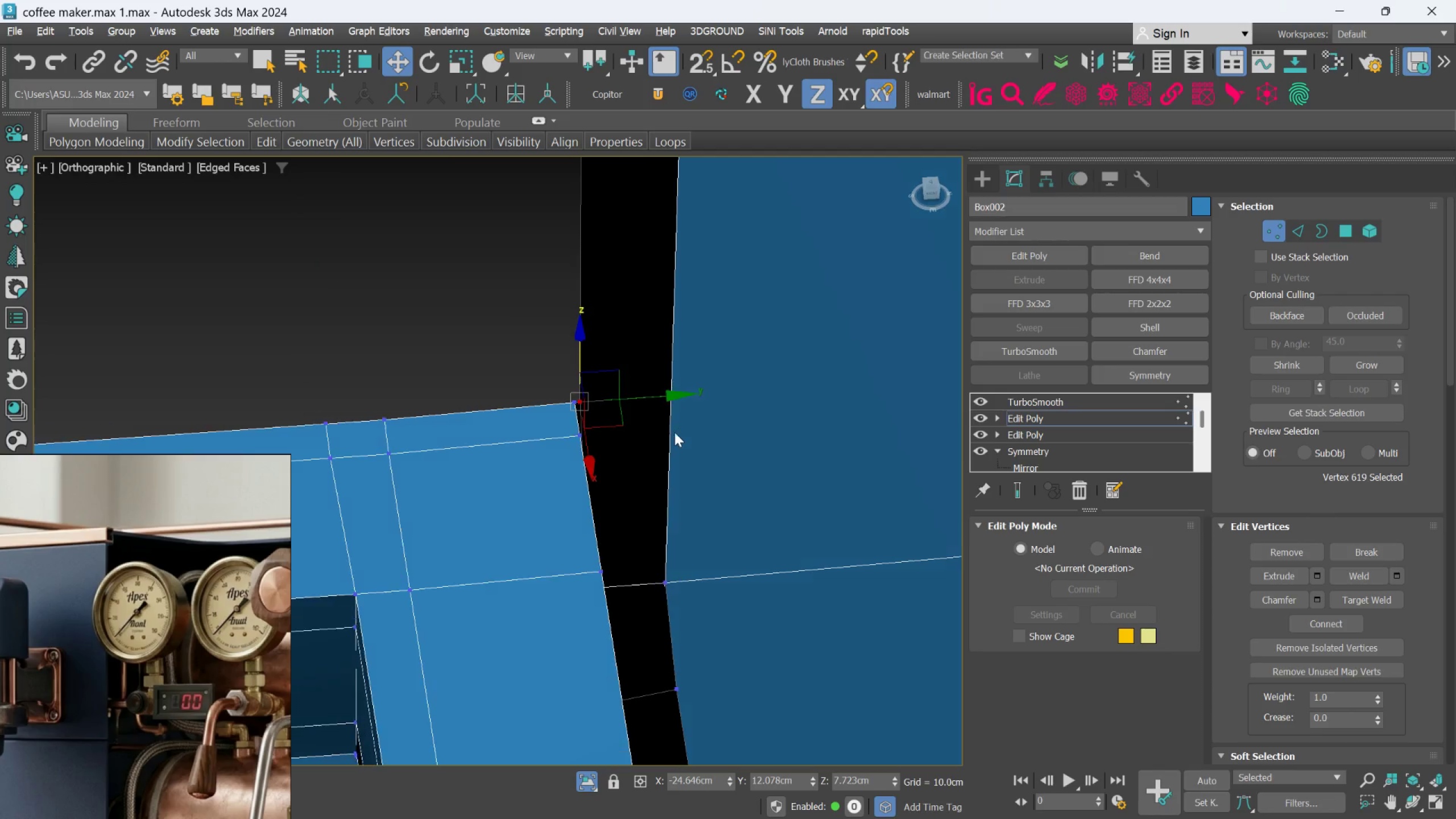 
key(Alt+AltLeft)
 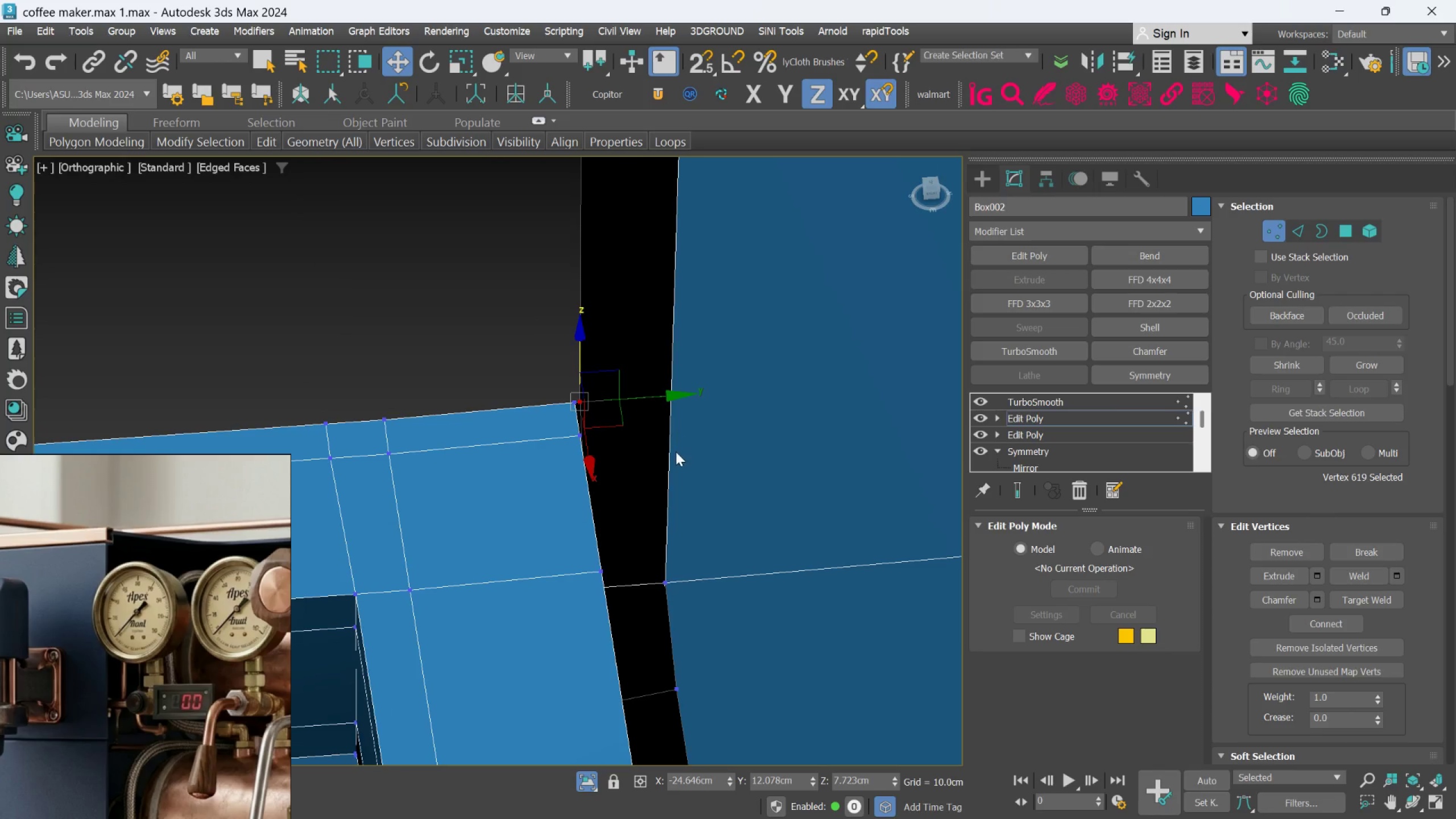 
hold_key(key=AltLeft, duration=0.75)
 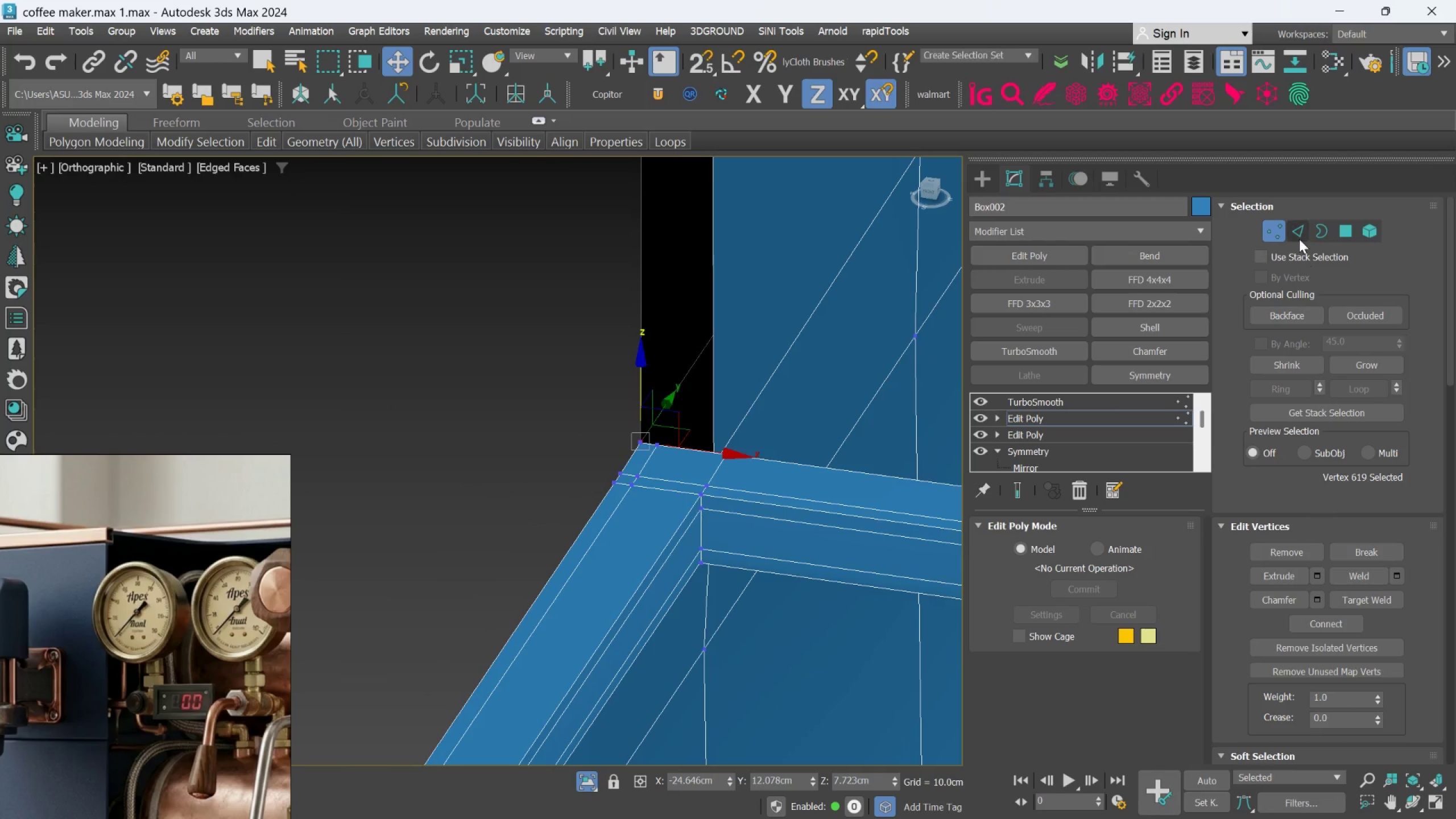 
scroll: coordinate [674, 465], scroll_direction: down, amount: 3.0
 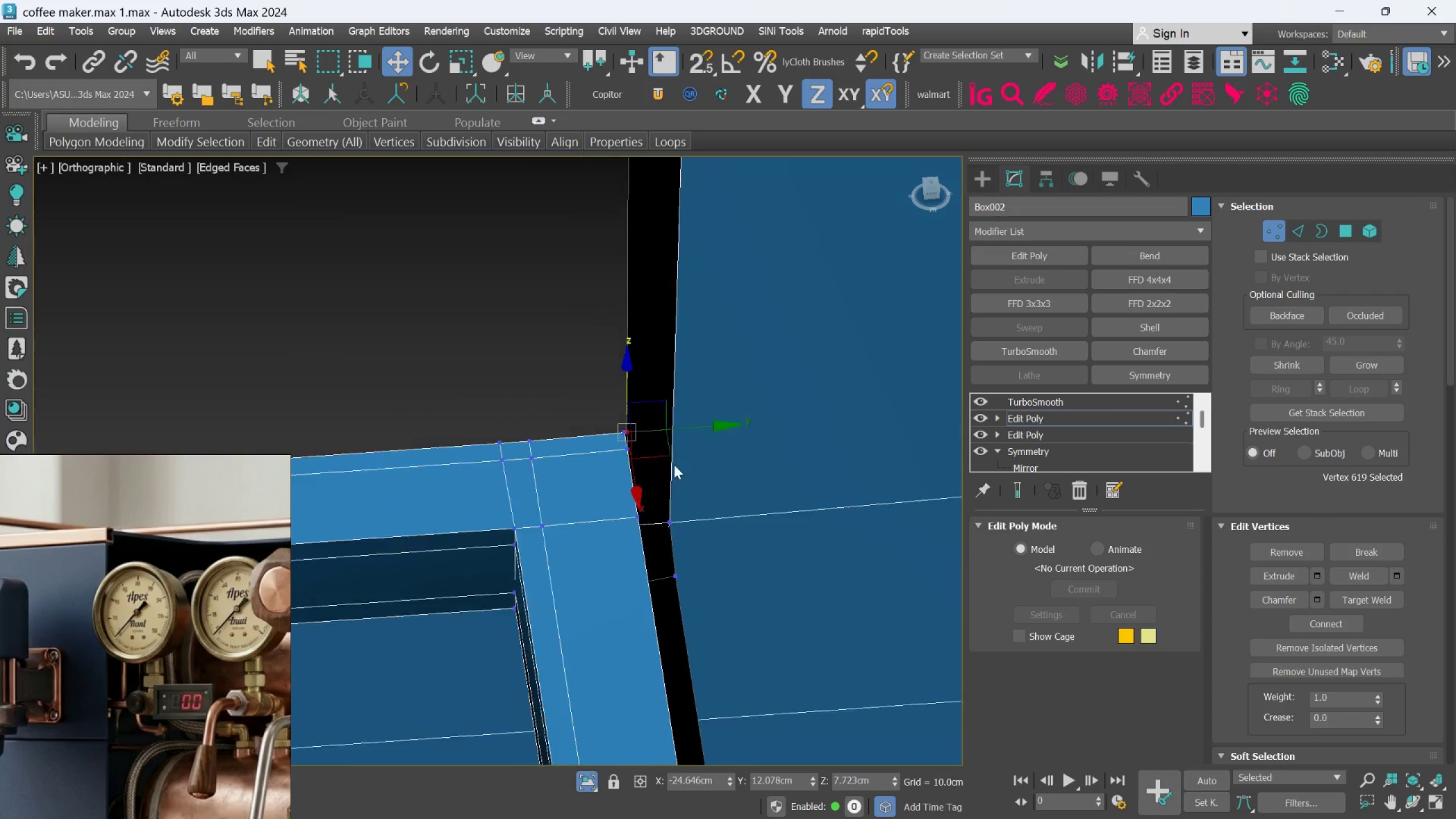 
left_click([1298, 235])
 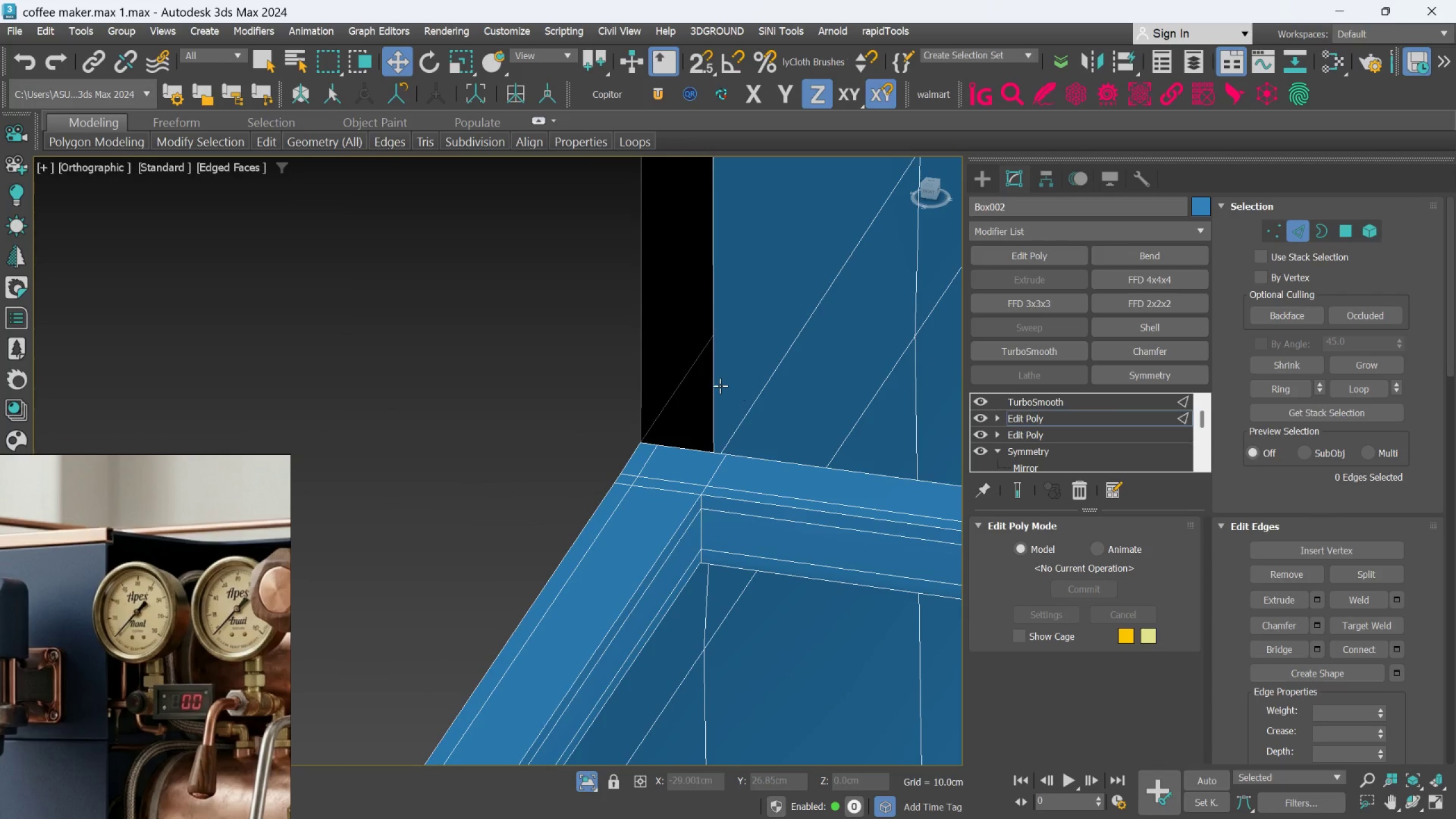 
left_click([718, 386])
 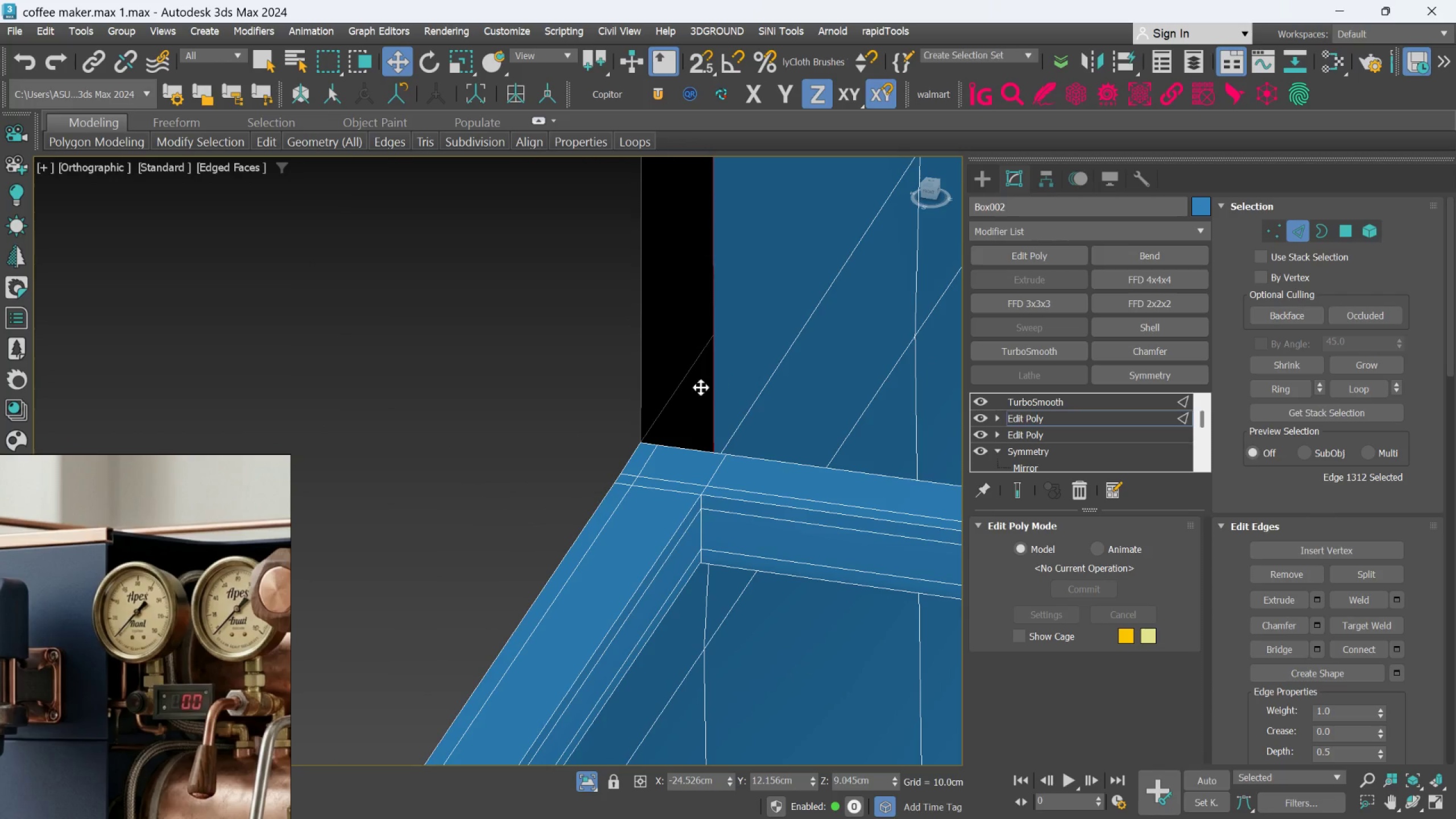 
hold_key(key=ControlLeft, duration=0.78)
left_click([641, 378])
 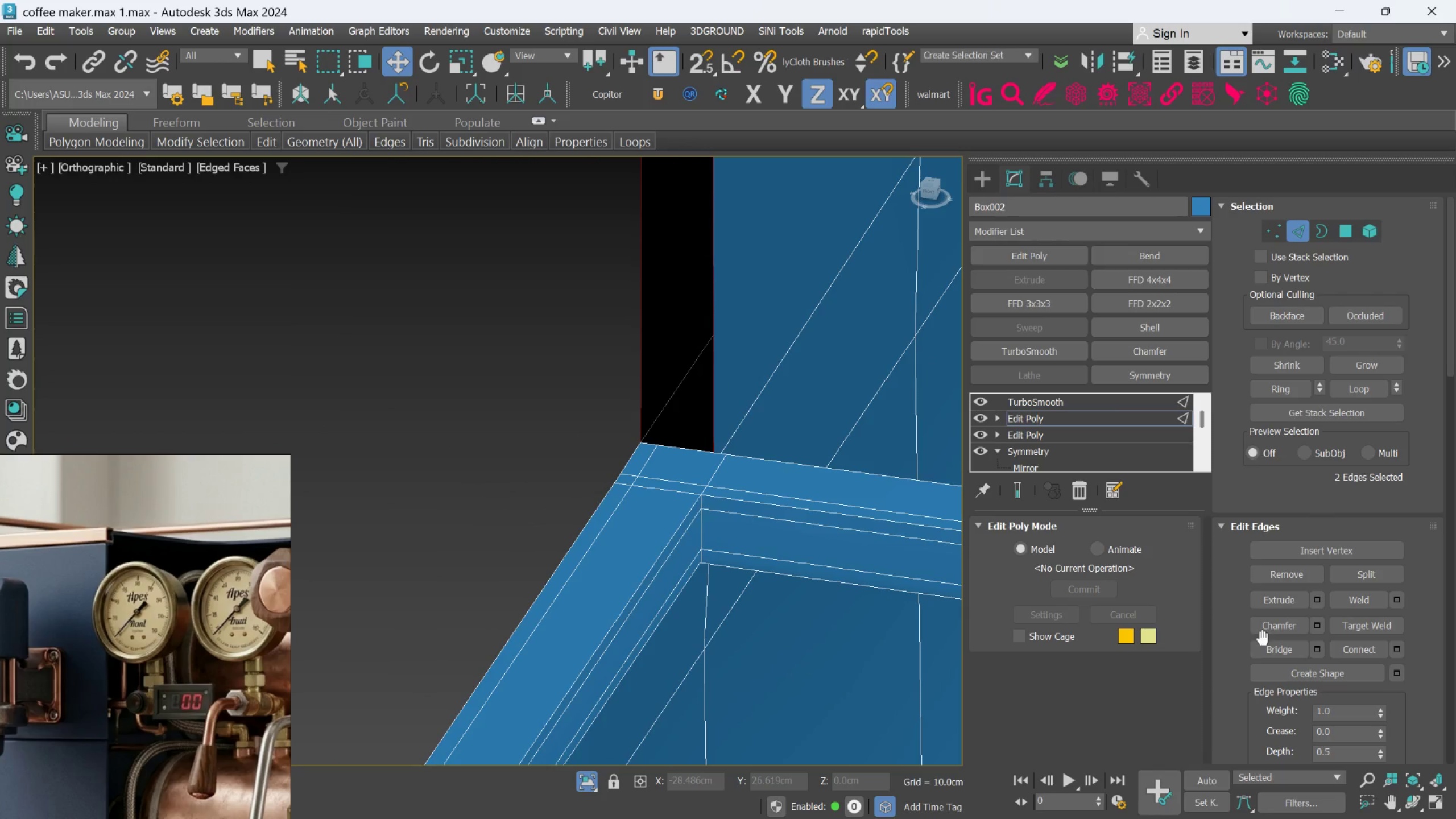 
left_click([1269, 648])
 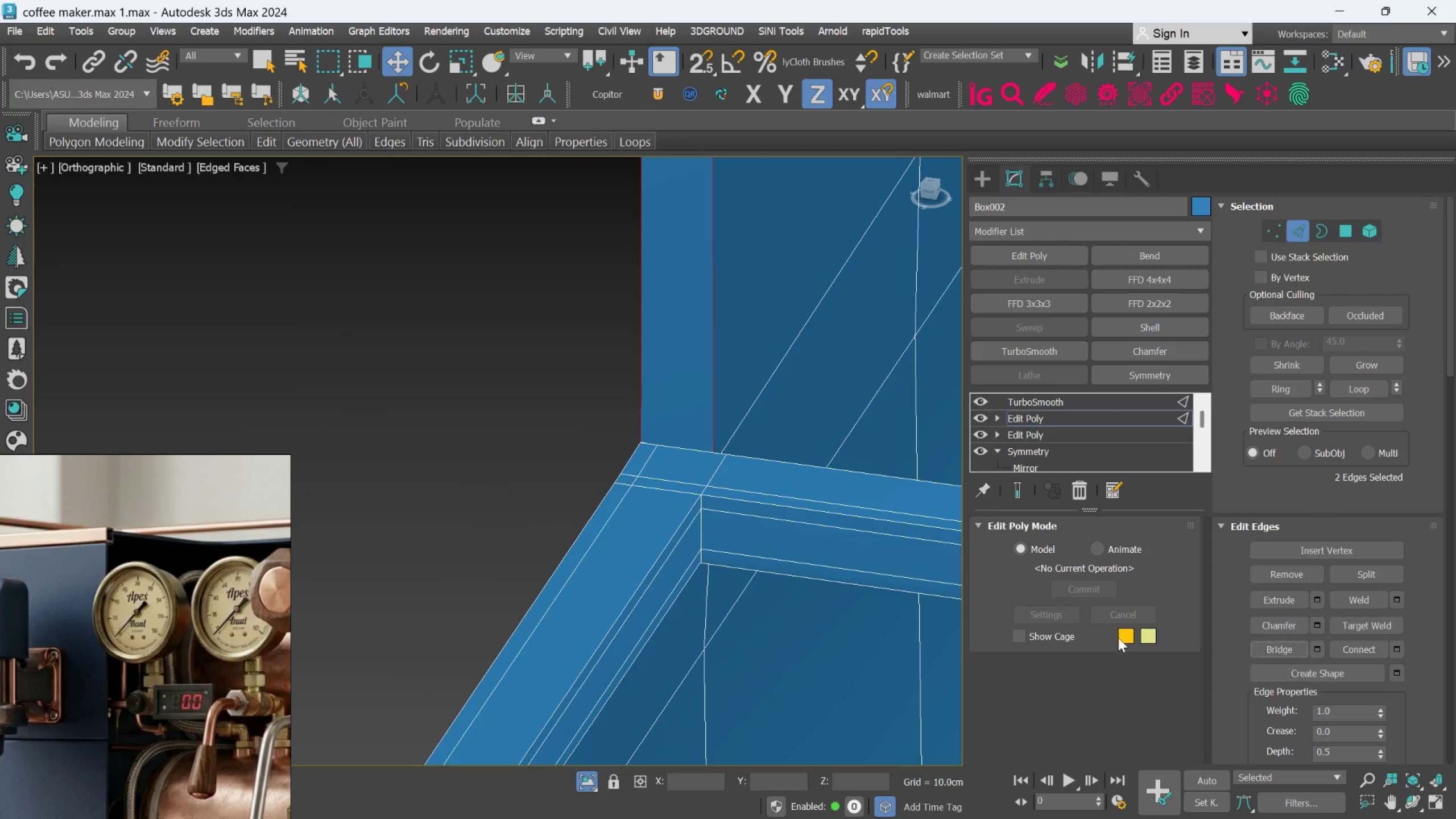 
hold_key(key=AltLeft, duration=0.63)
 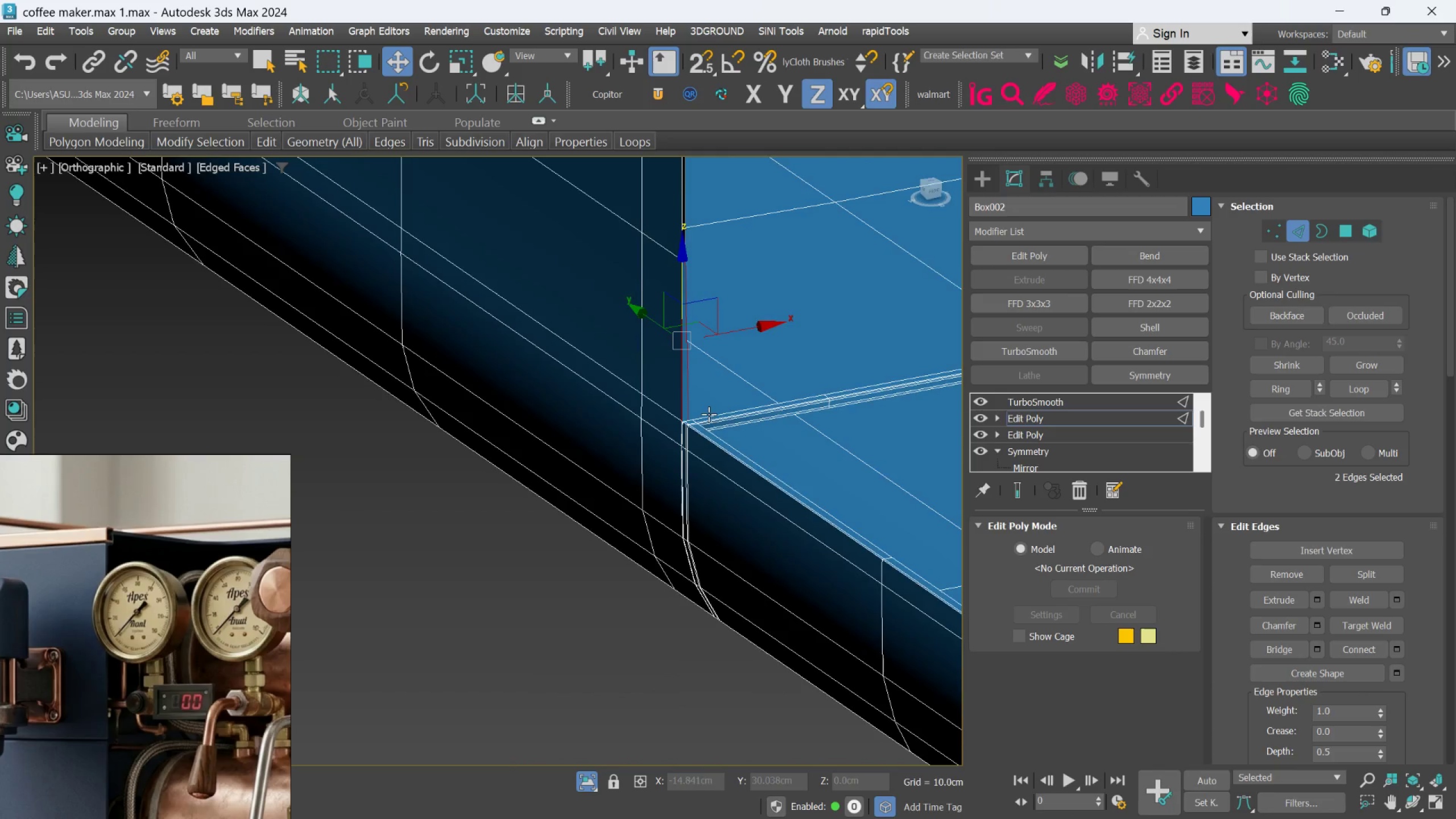 
scroll: coordinate [686, 414], scroll_direction: down, amount: 6.0
 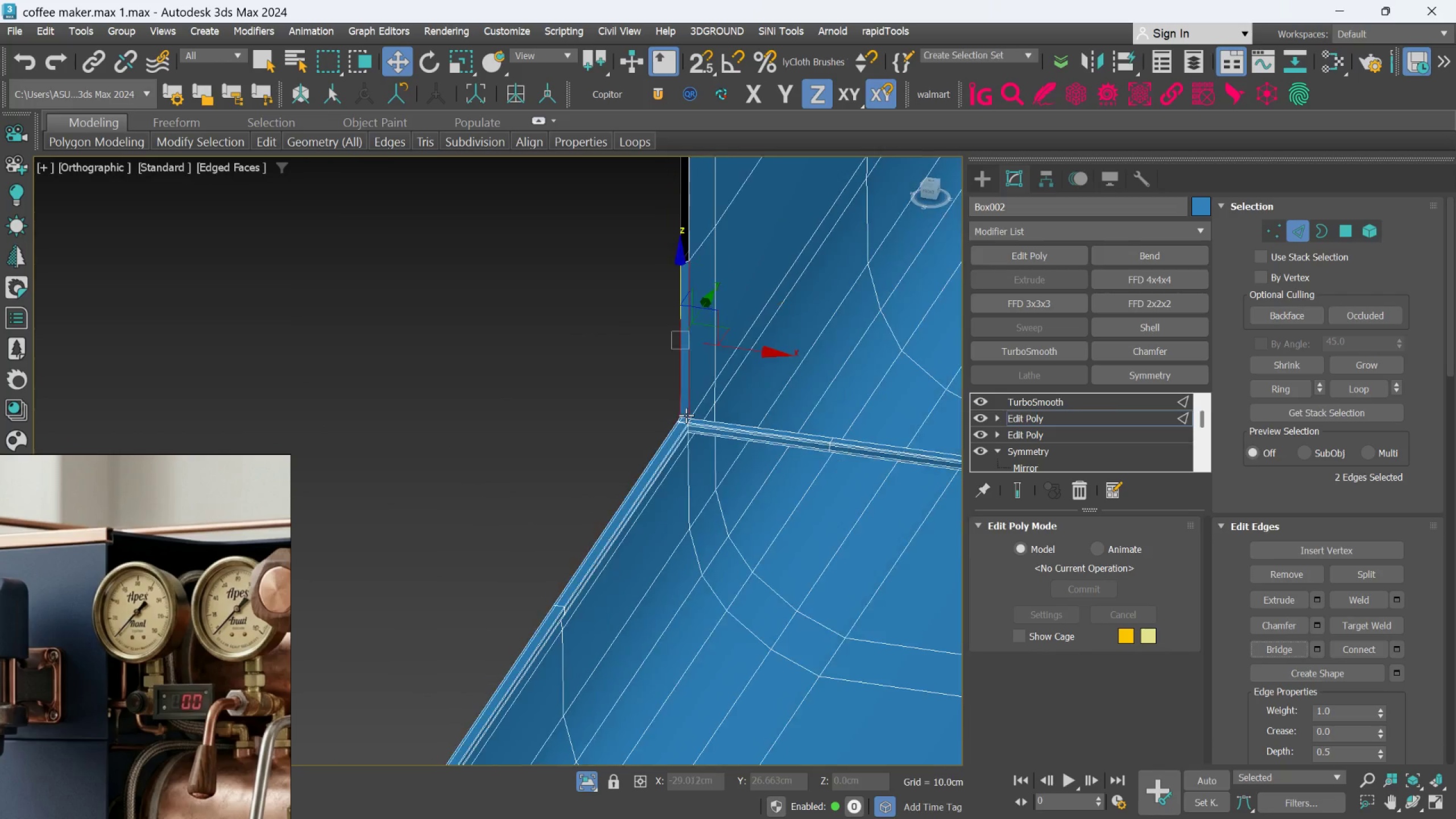 
scroll: coordinate [718, 395], scroll_direction: up, amount: 3.0
 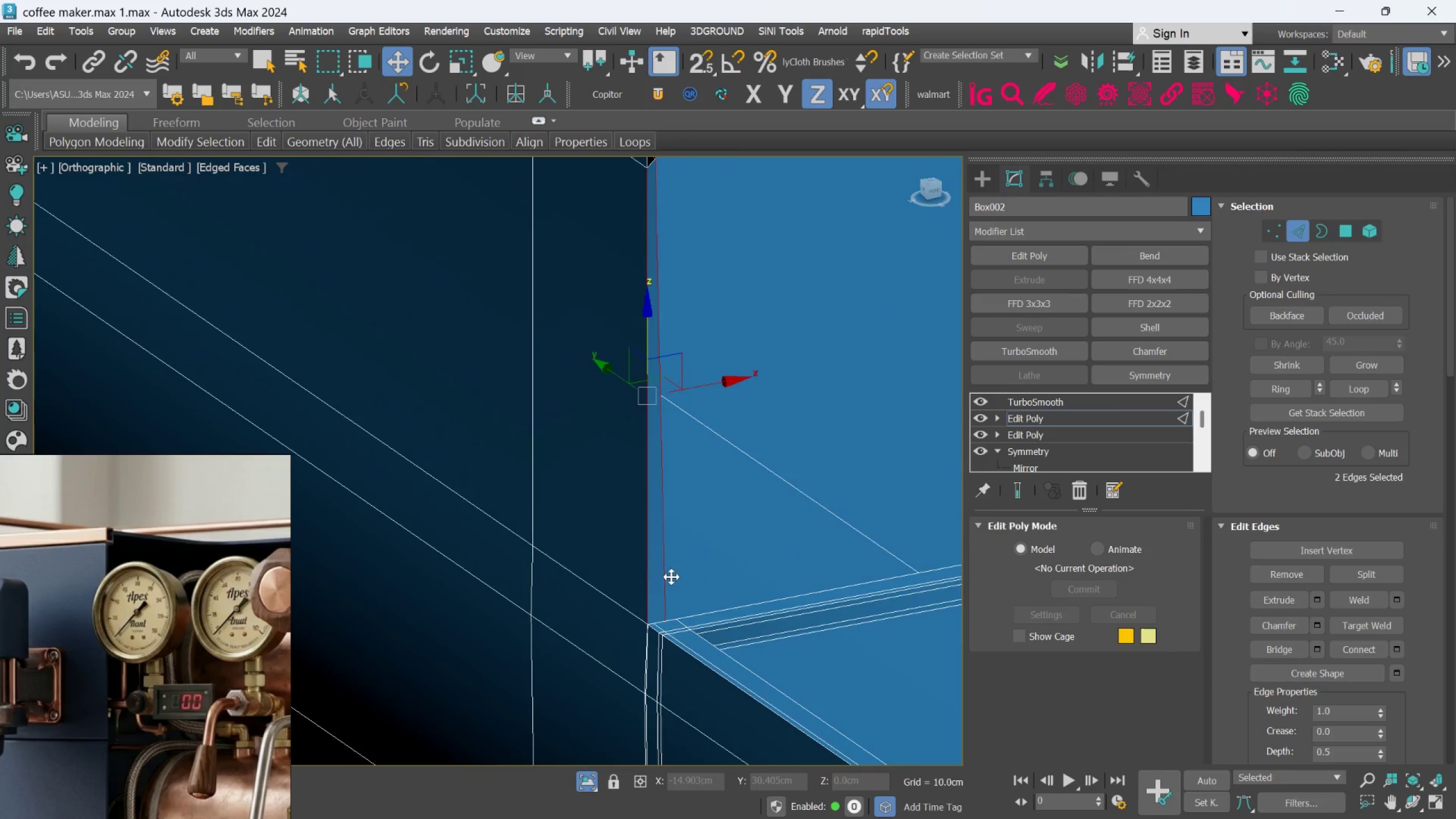 
scroll: coordinate [671, 516], scroll_direction: down, amount: 2.0
 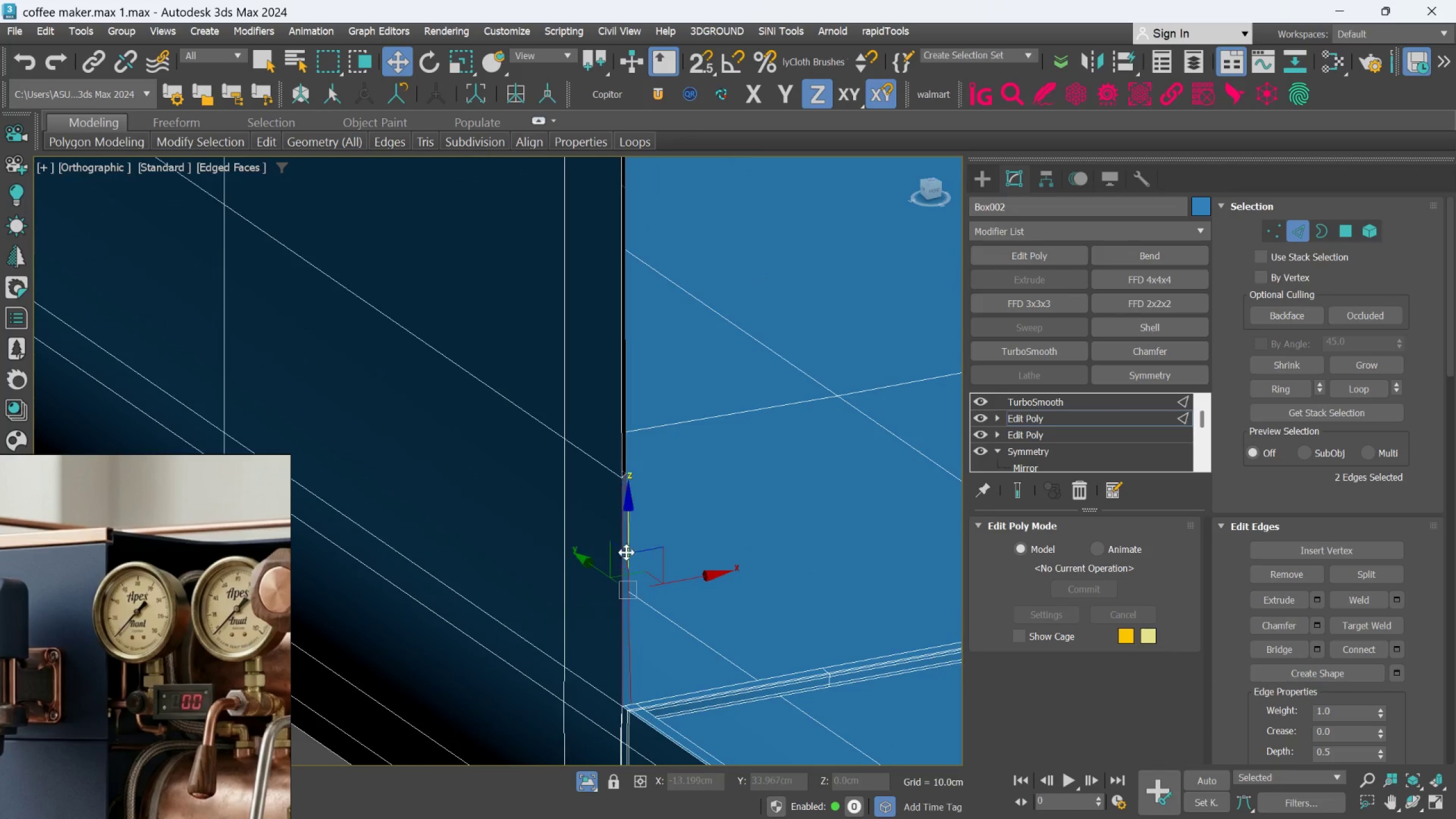 
hold_key(key=AltLeft, duration=0.41)
 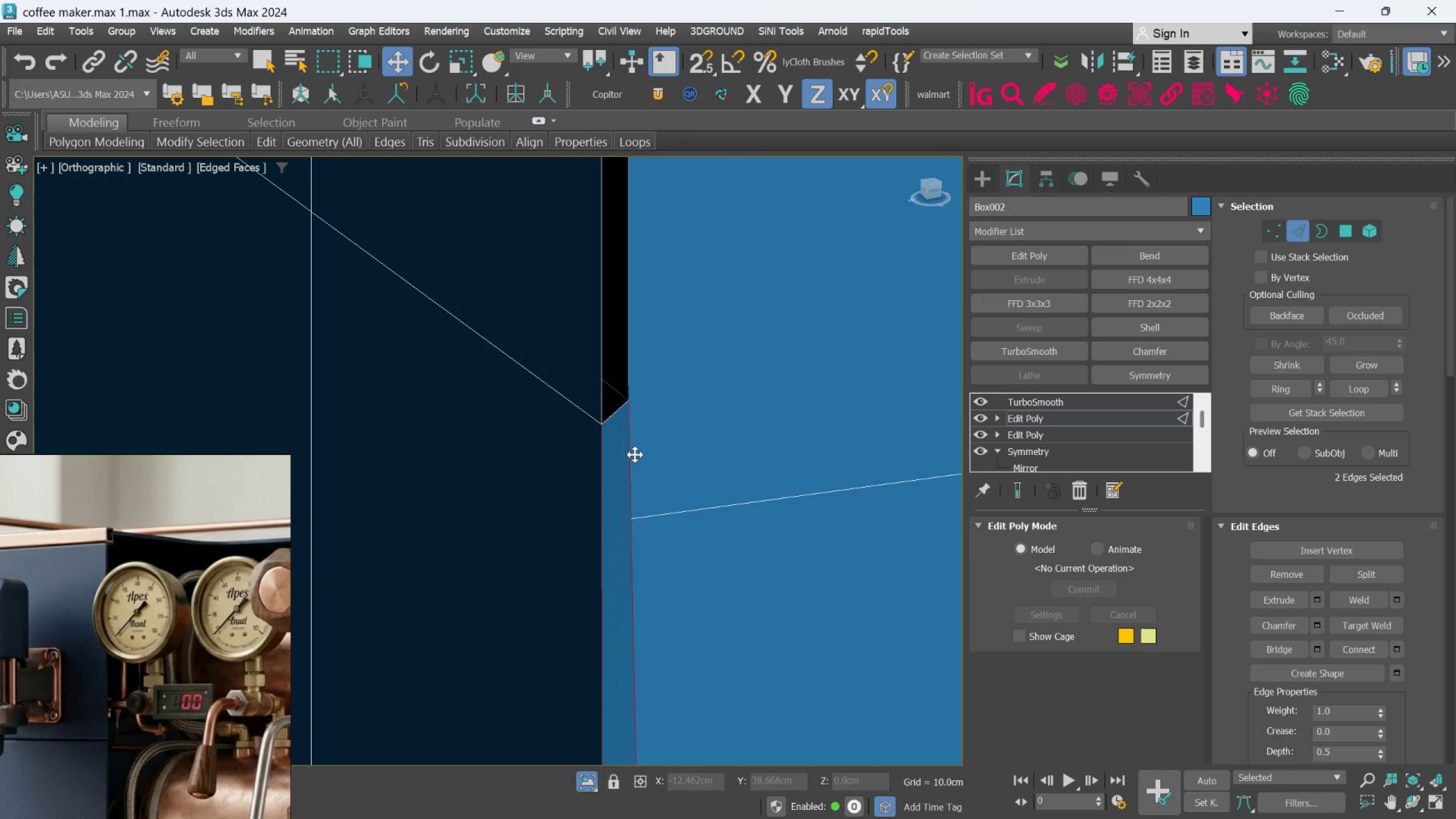 
scroll: coordinate [635, 465], scroll_direction: up, amount: 5.0
 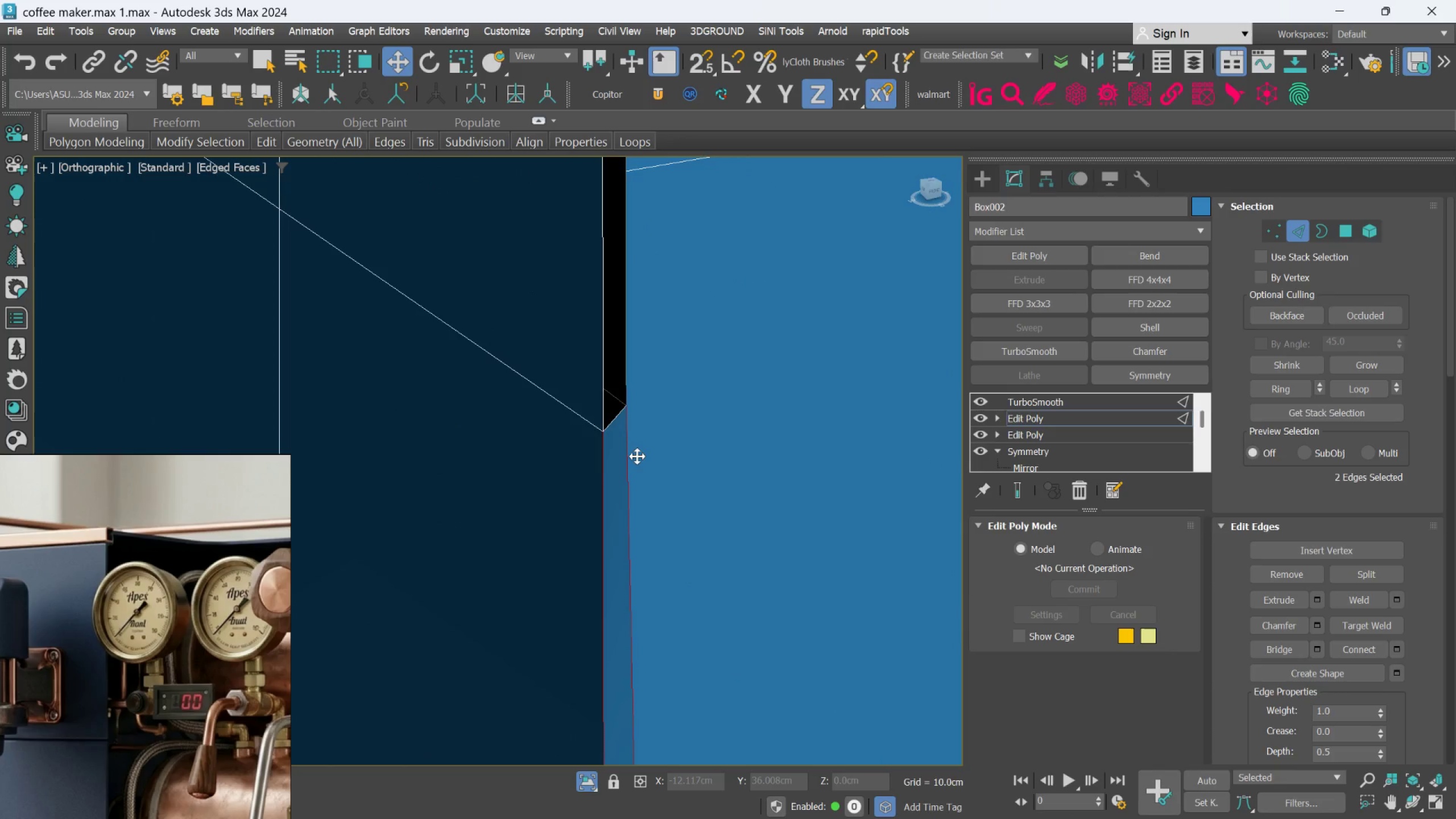 
hold_key(key=AltLeft, duration=0.64)
 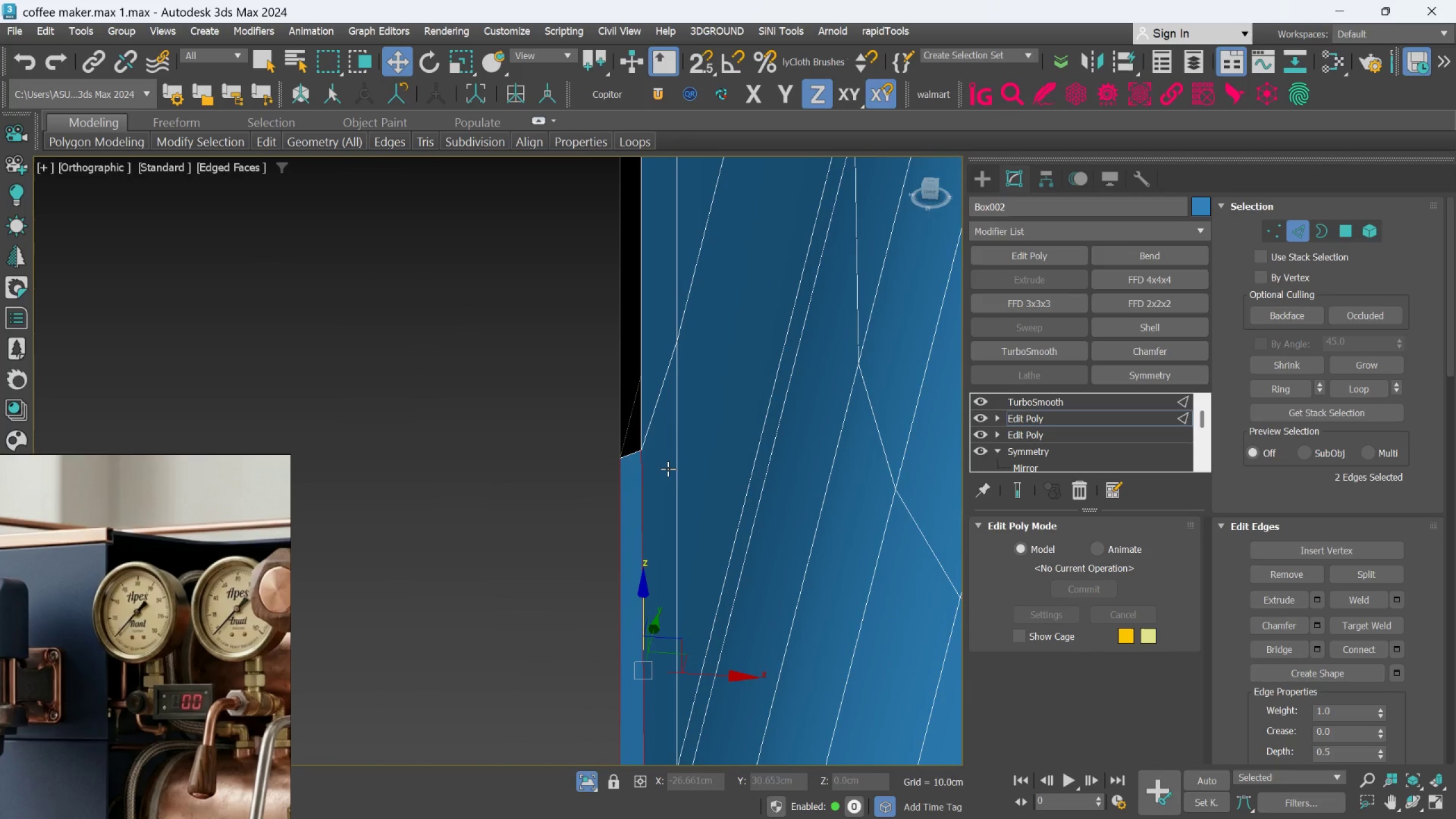 
scroll: coordinate [636, 452], scroll_direction: down, amount: 3.0
 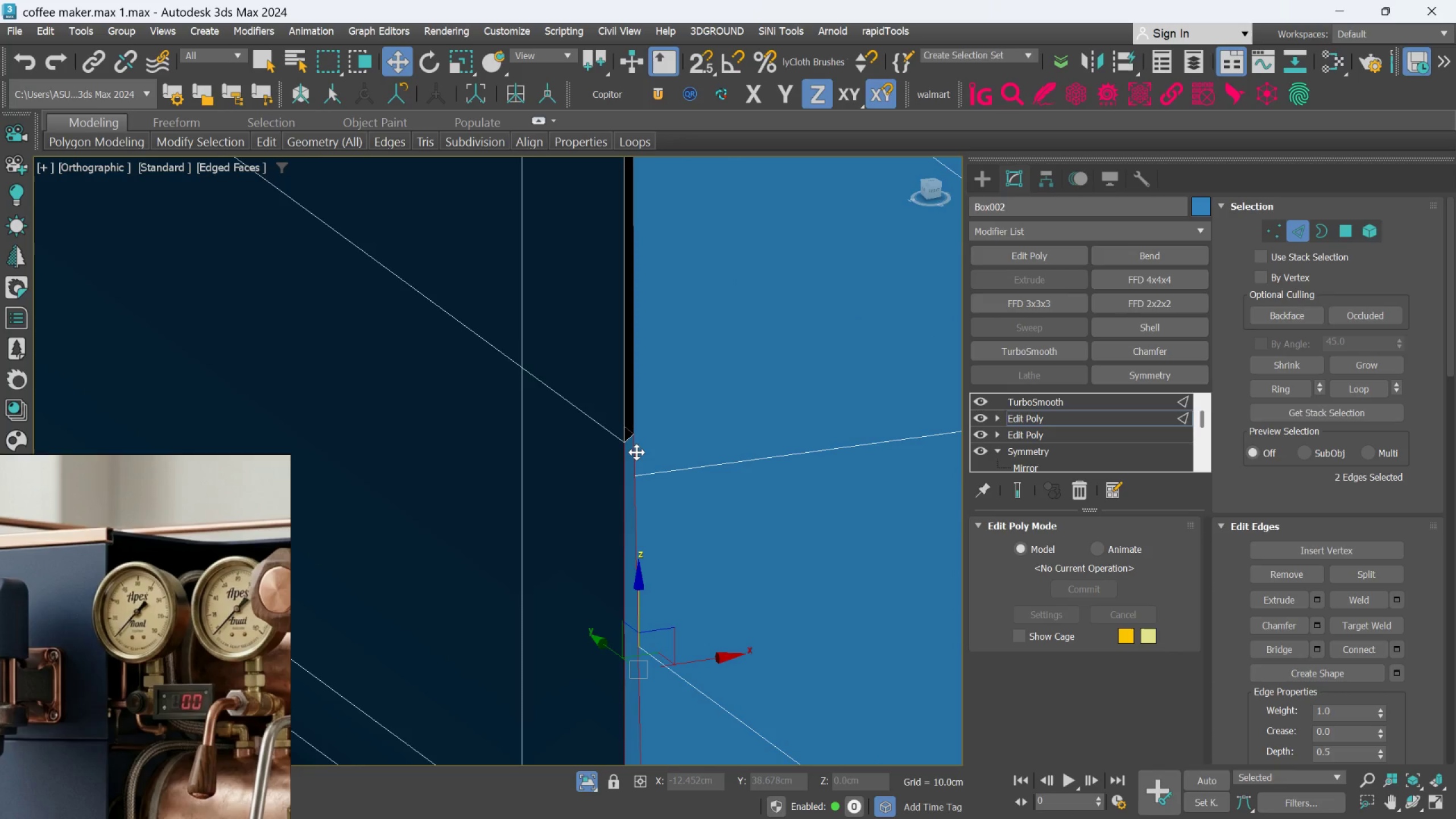 
key(Control+Z)
 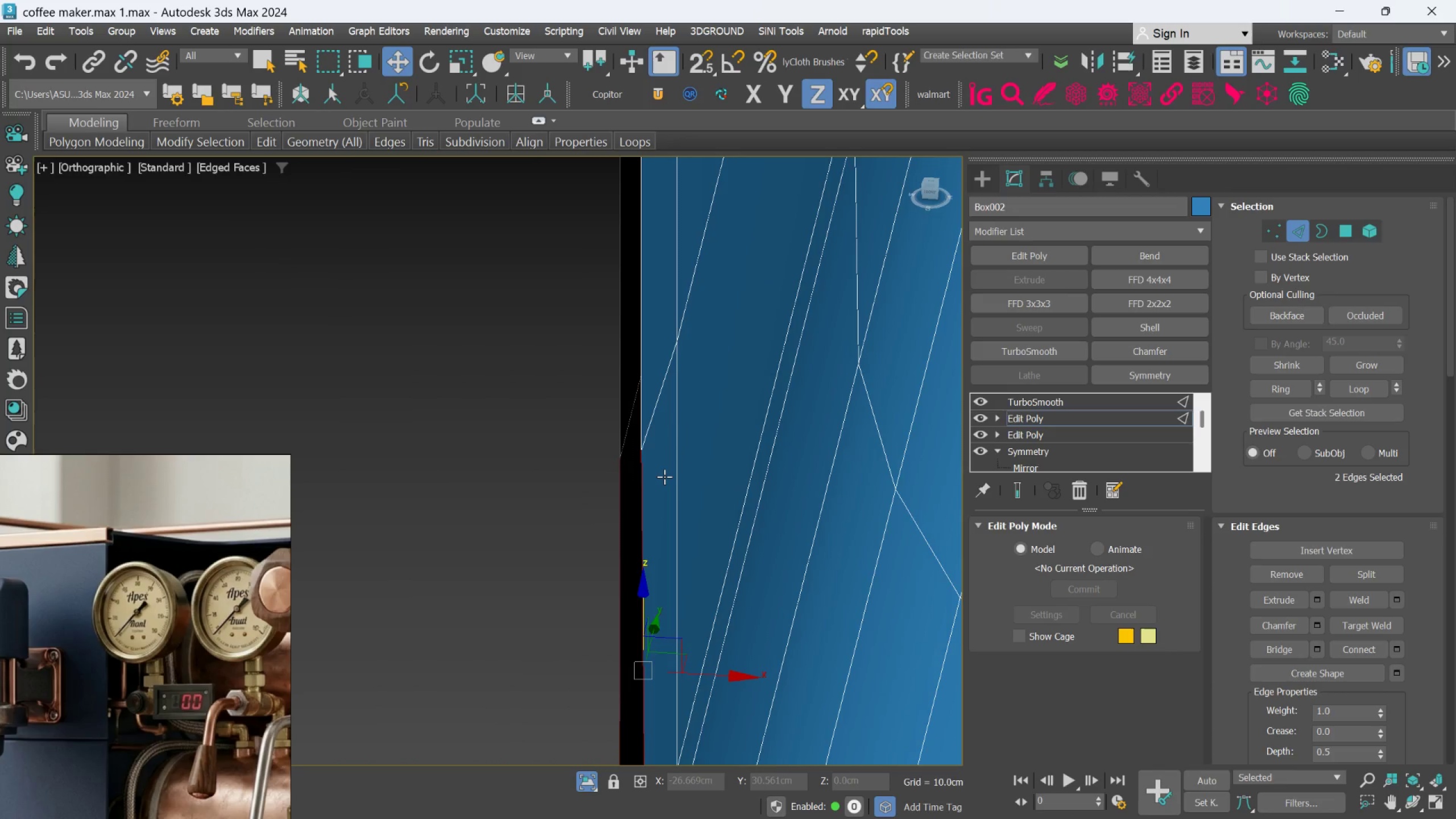 
middle_click([664, 477])
 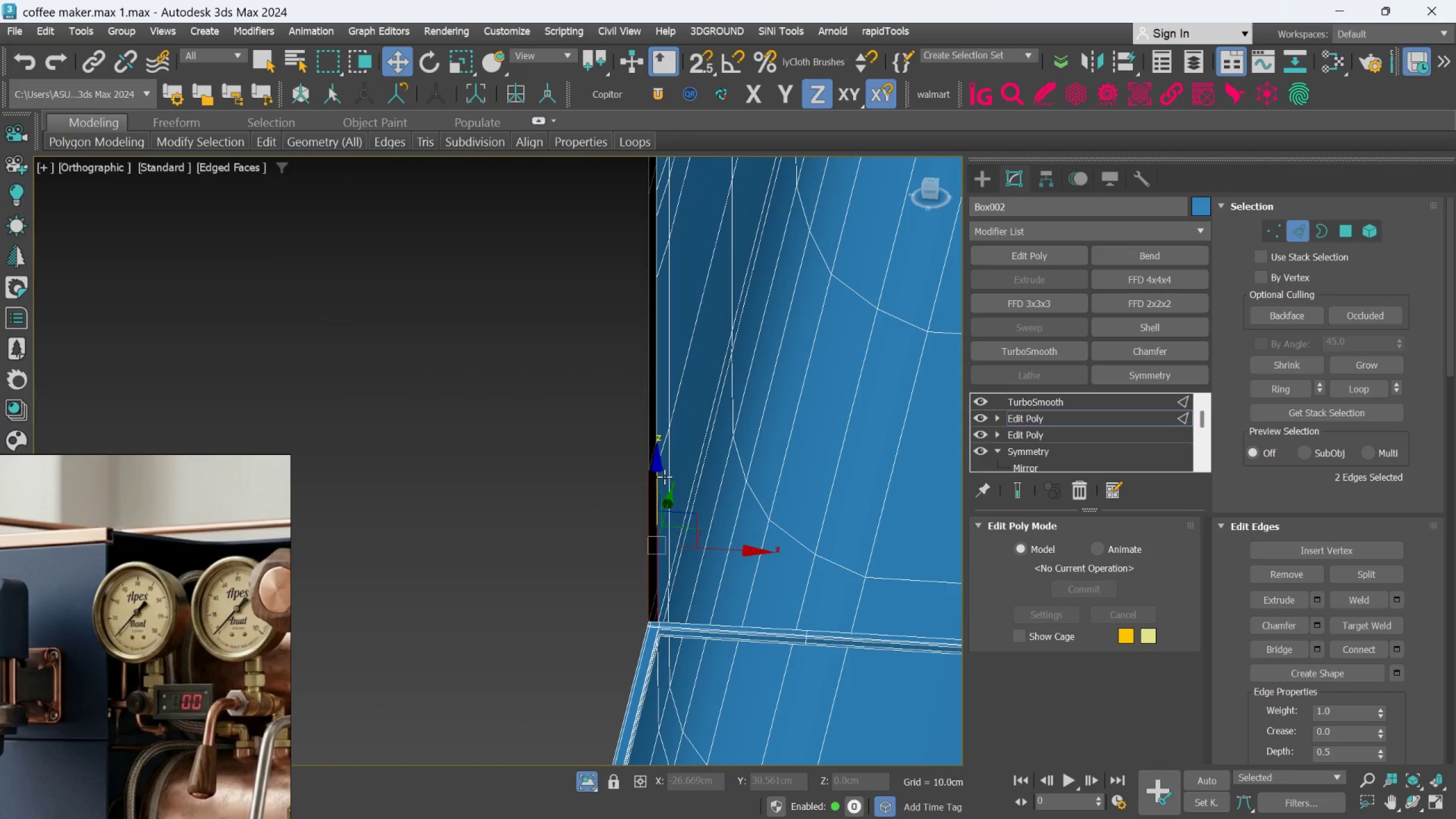 
hold_key(key=AltLeft, duration=0.68)
 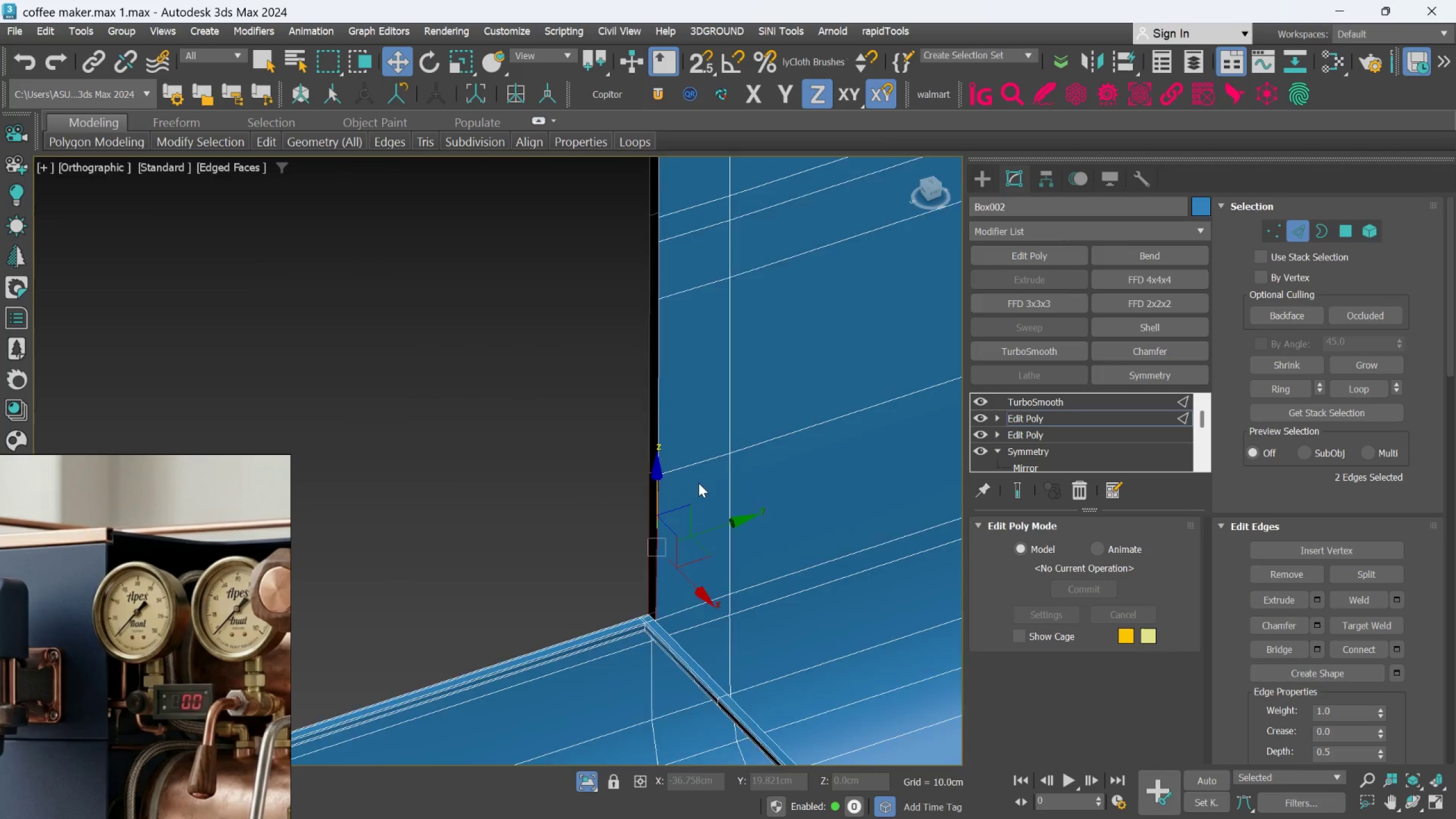 
scroll: coordinate [664, 477], scroll_direction: down, amount: 3.0
 